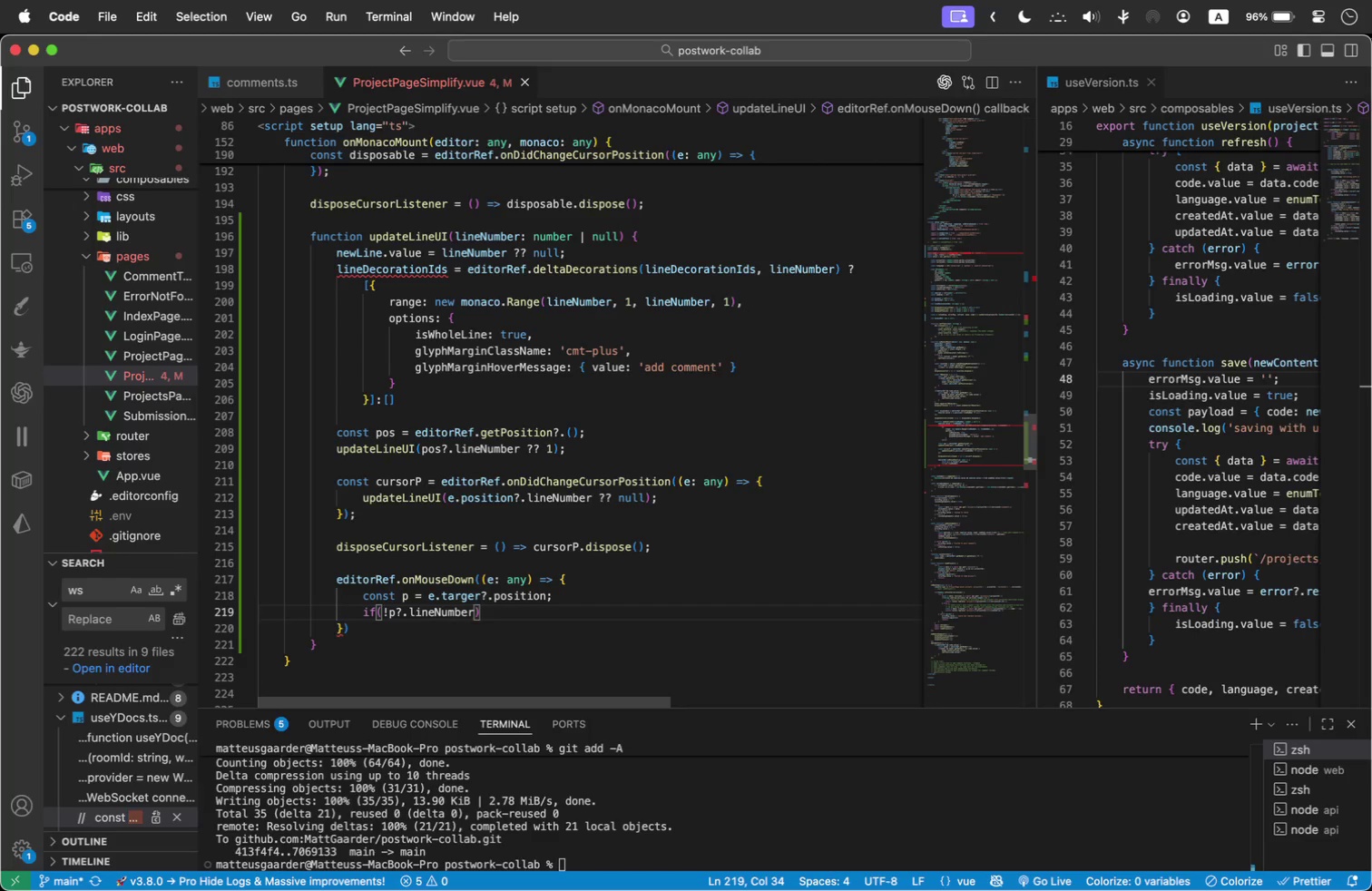 
key(ArrowRight)
 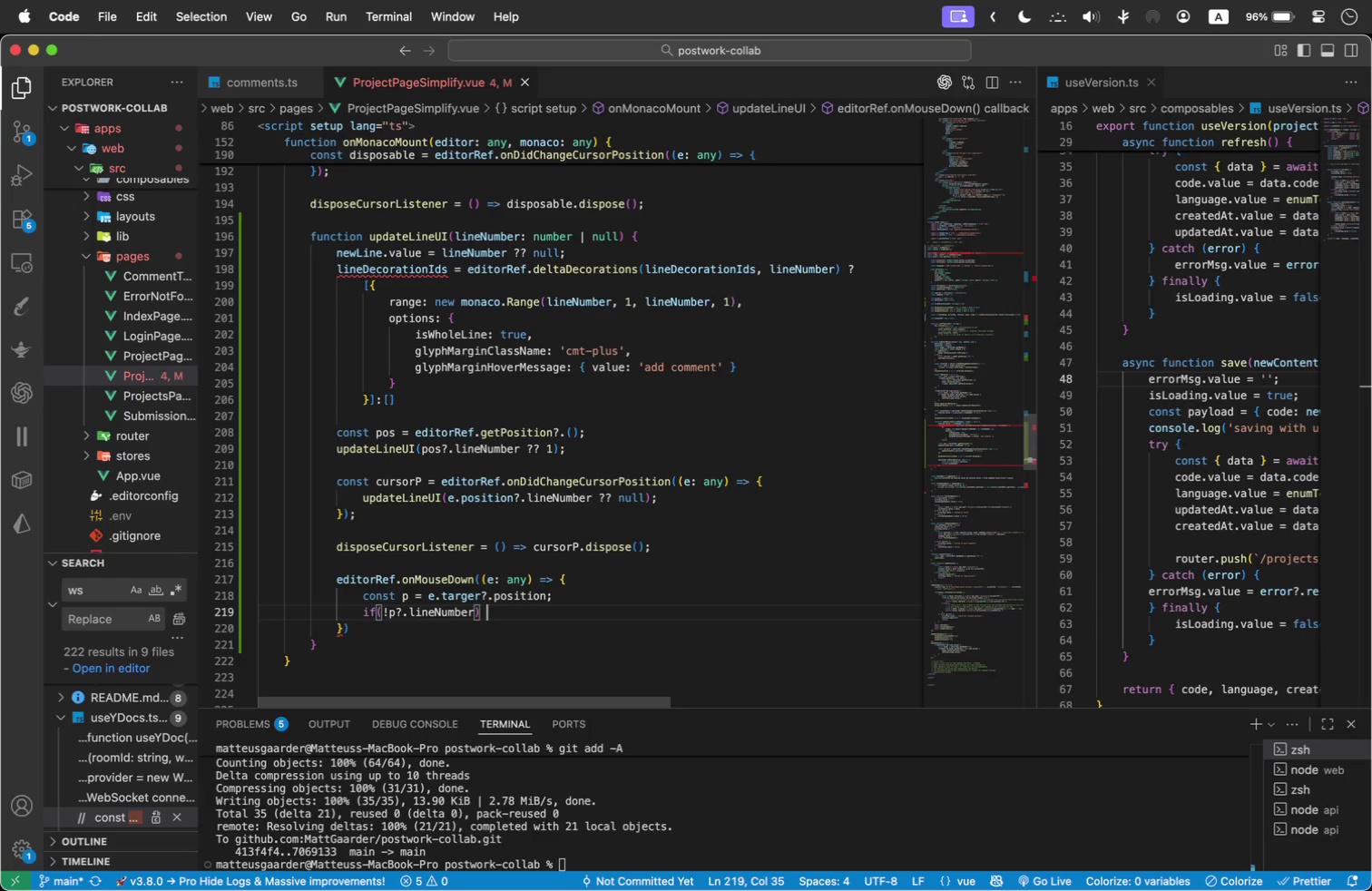 
type( return;)
 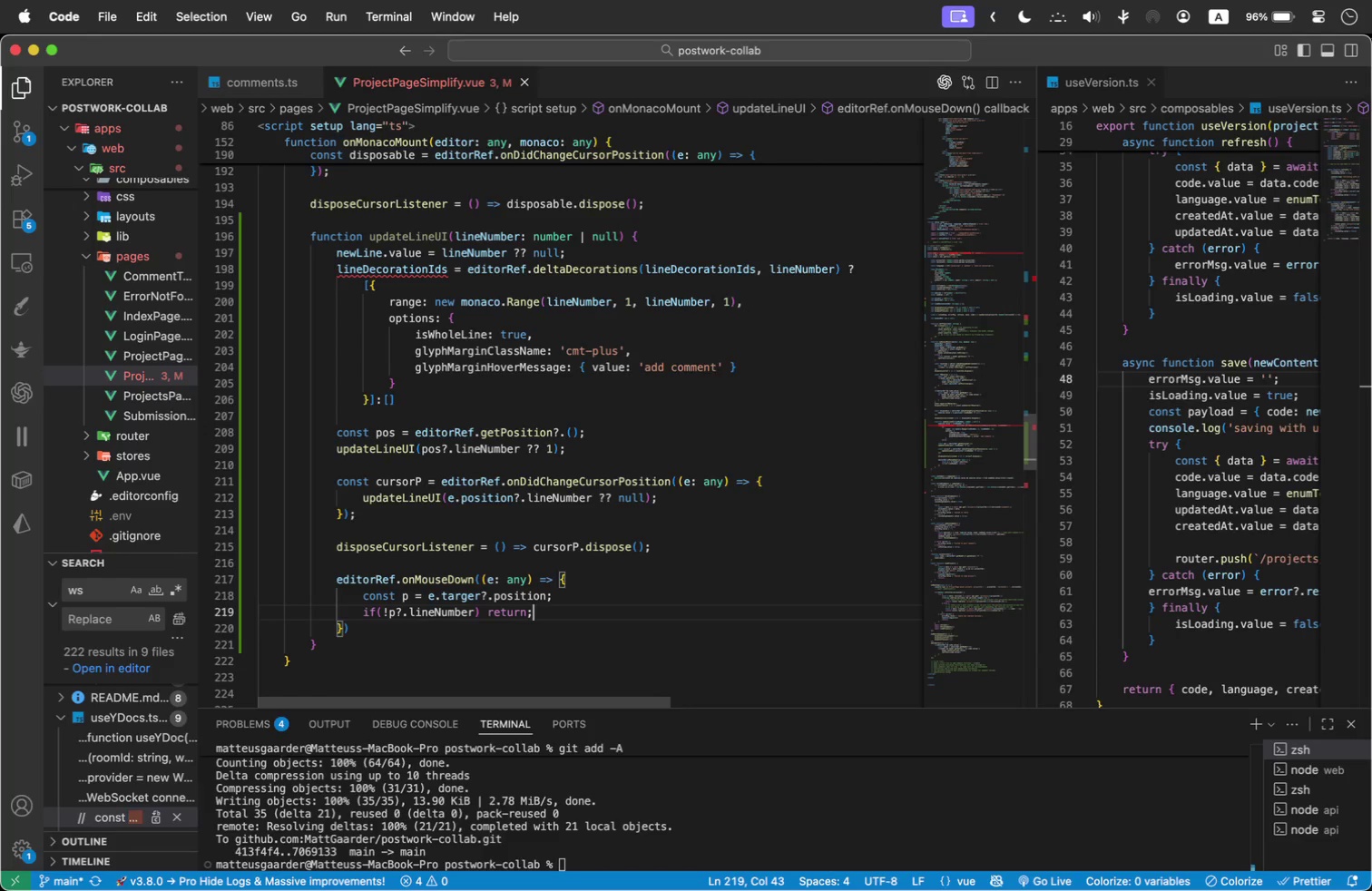 
key(Enter)
 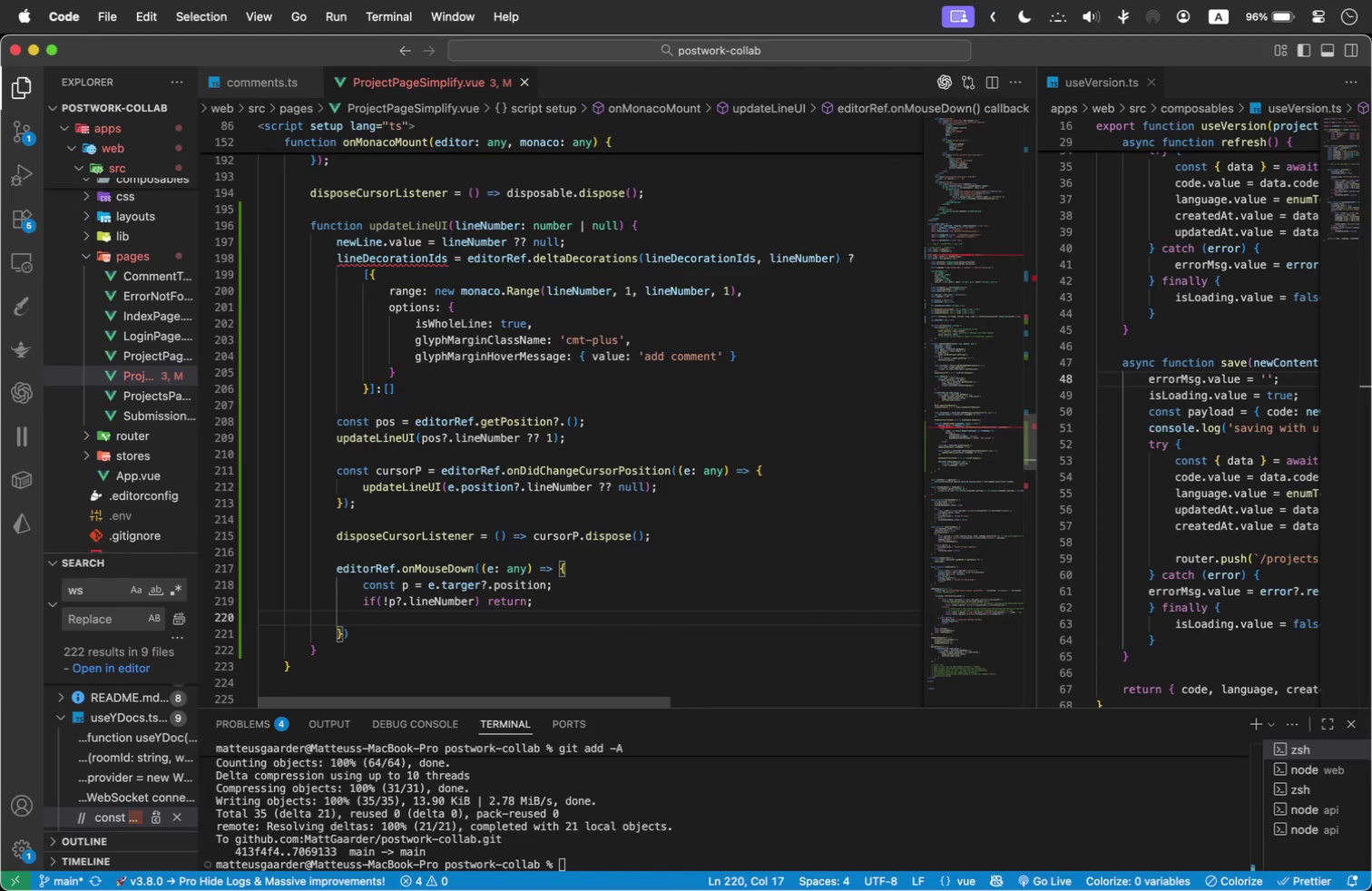 
key(Enter)
 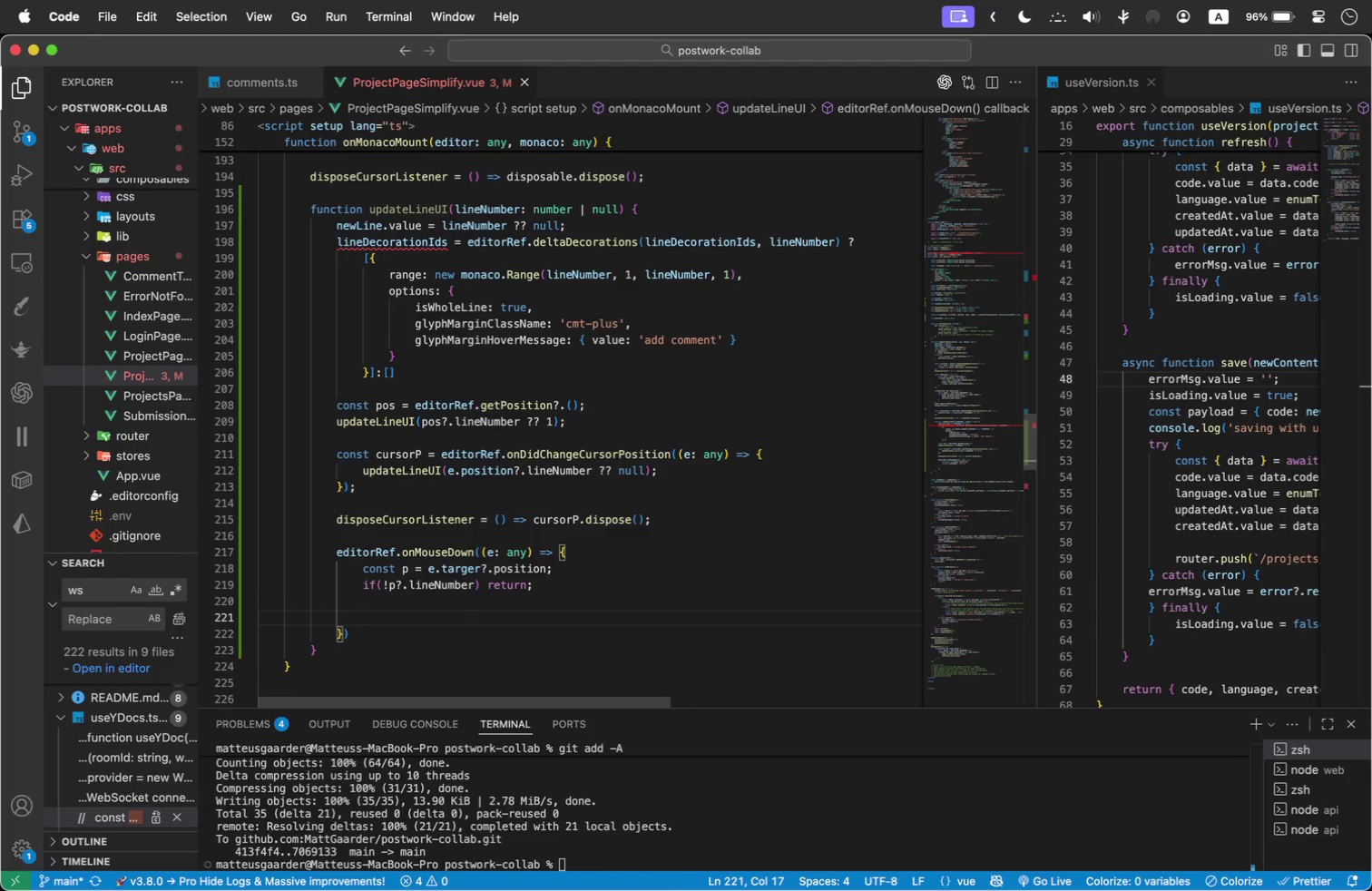 
type(const t)
 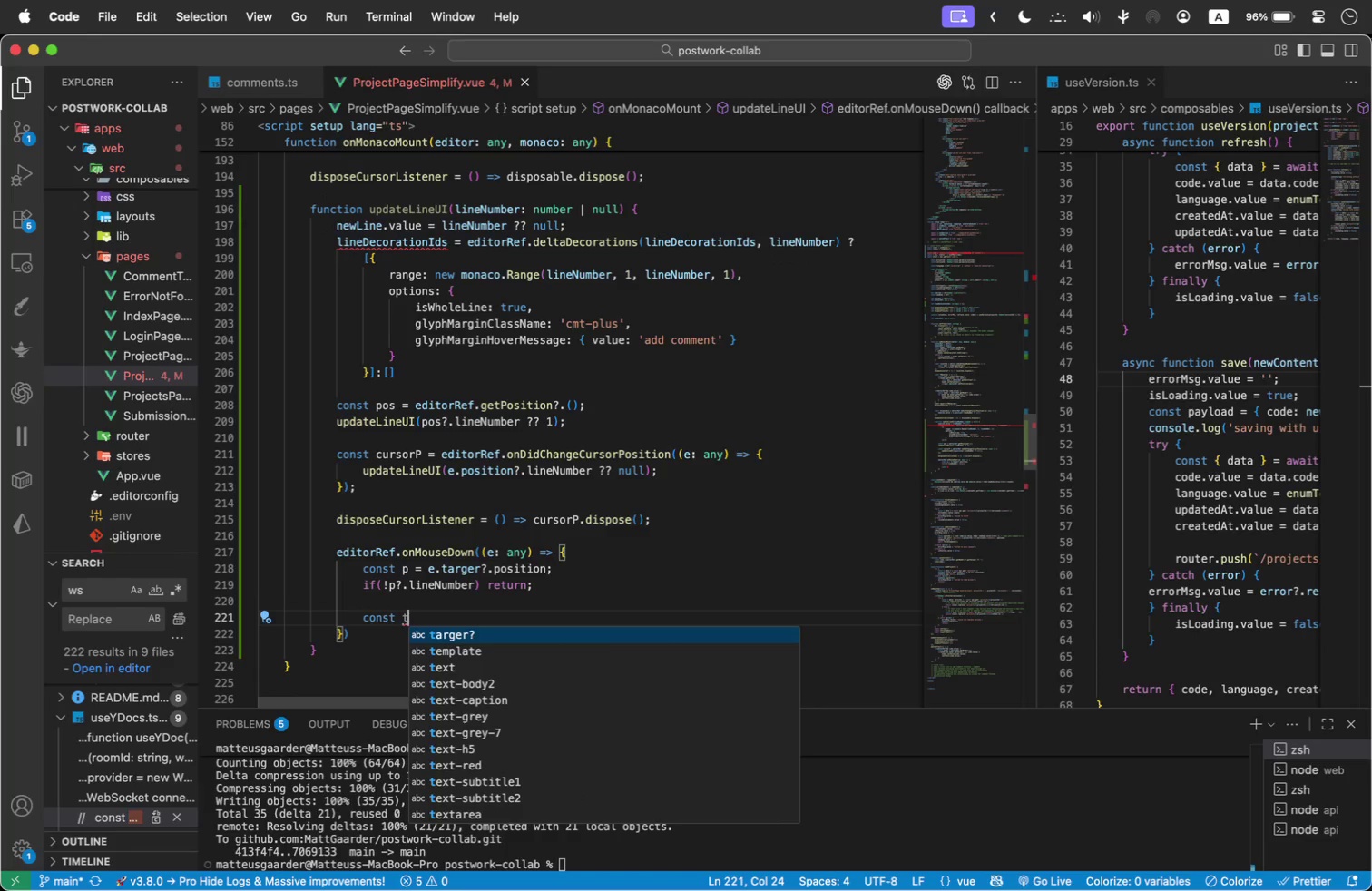 
type( = e.target?.type;l)
key(Backspace)
 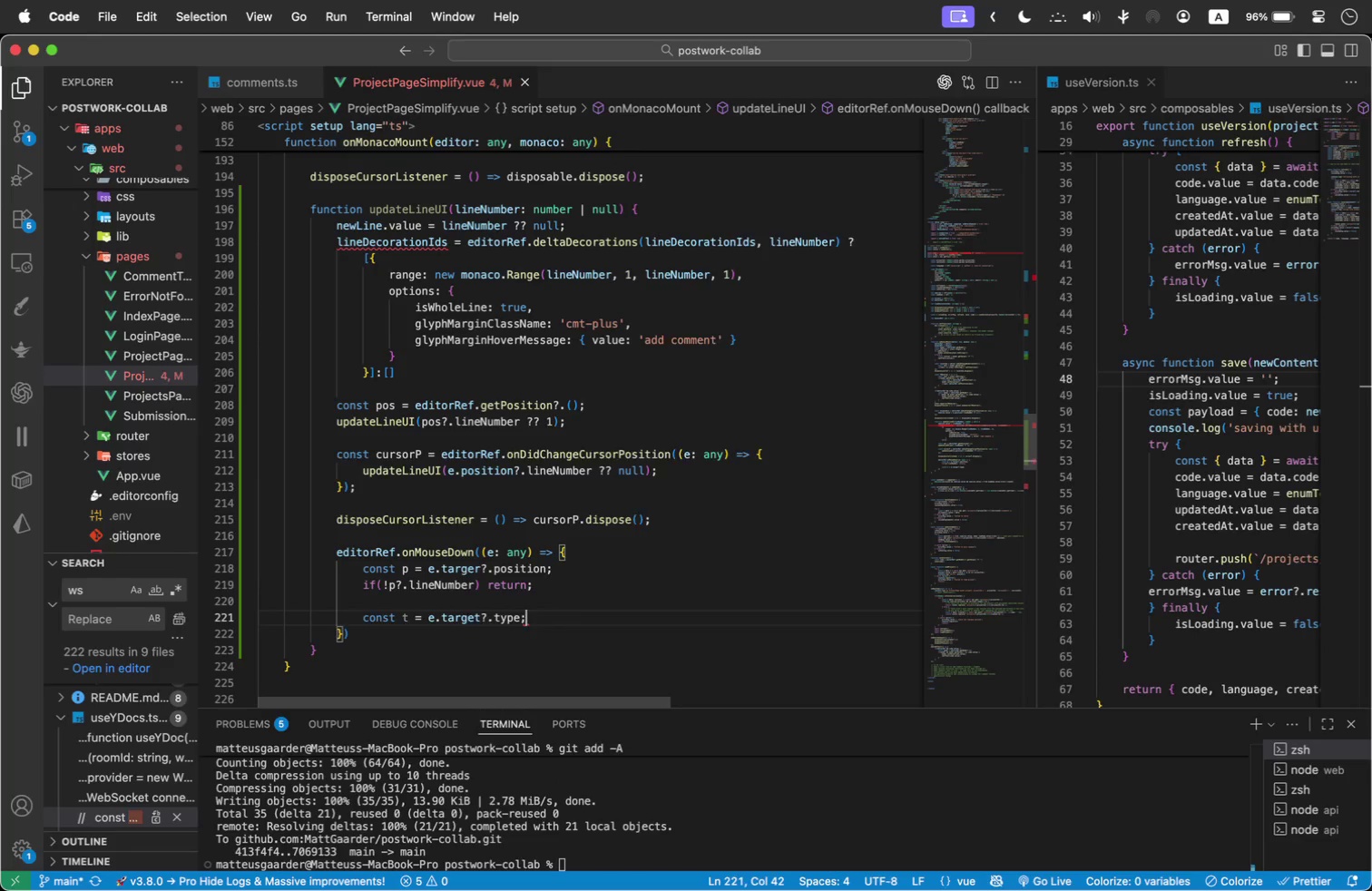 
key(Enter)
 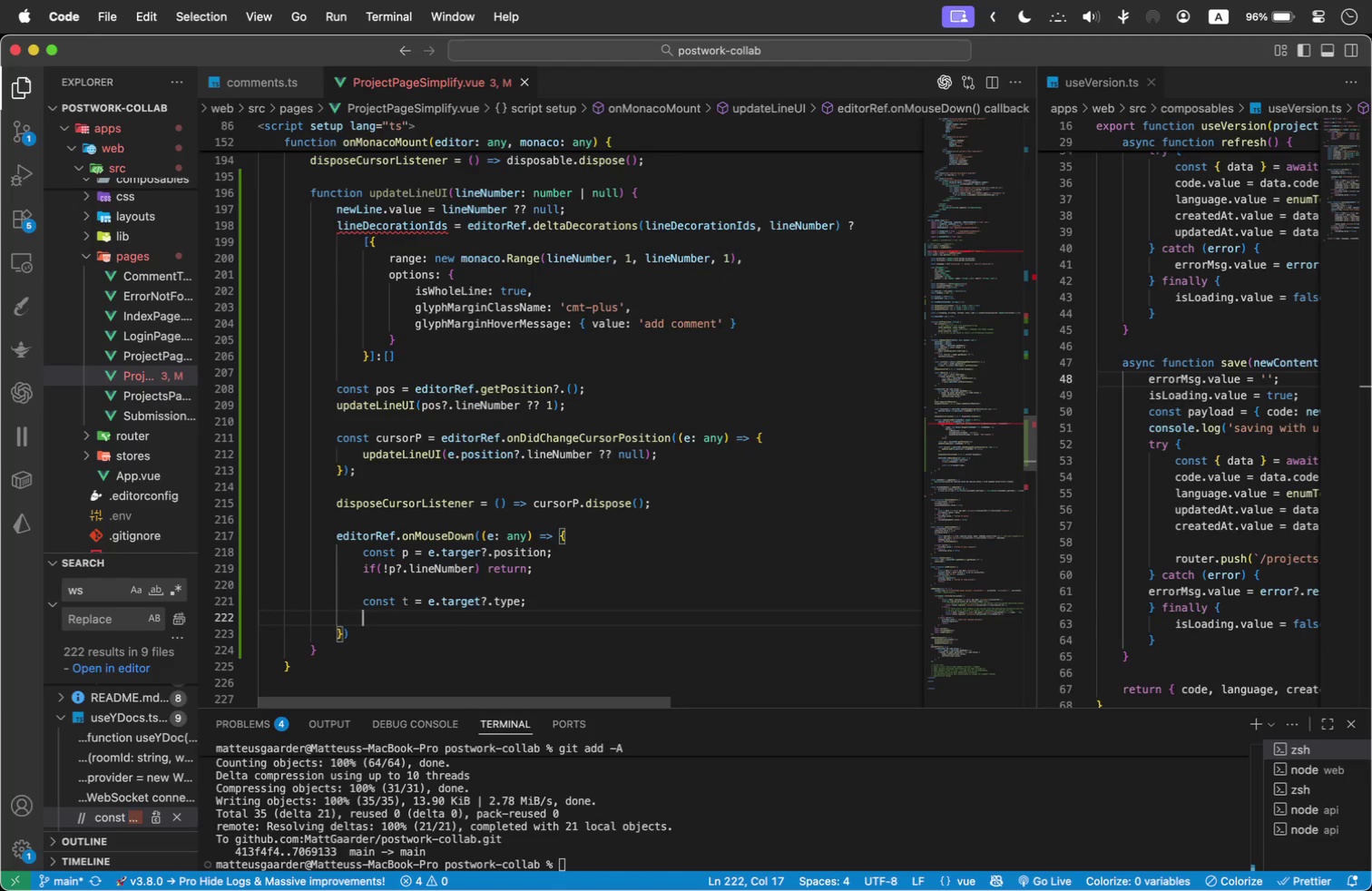 
type(const isLi)
 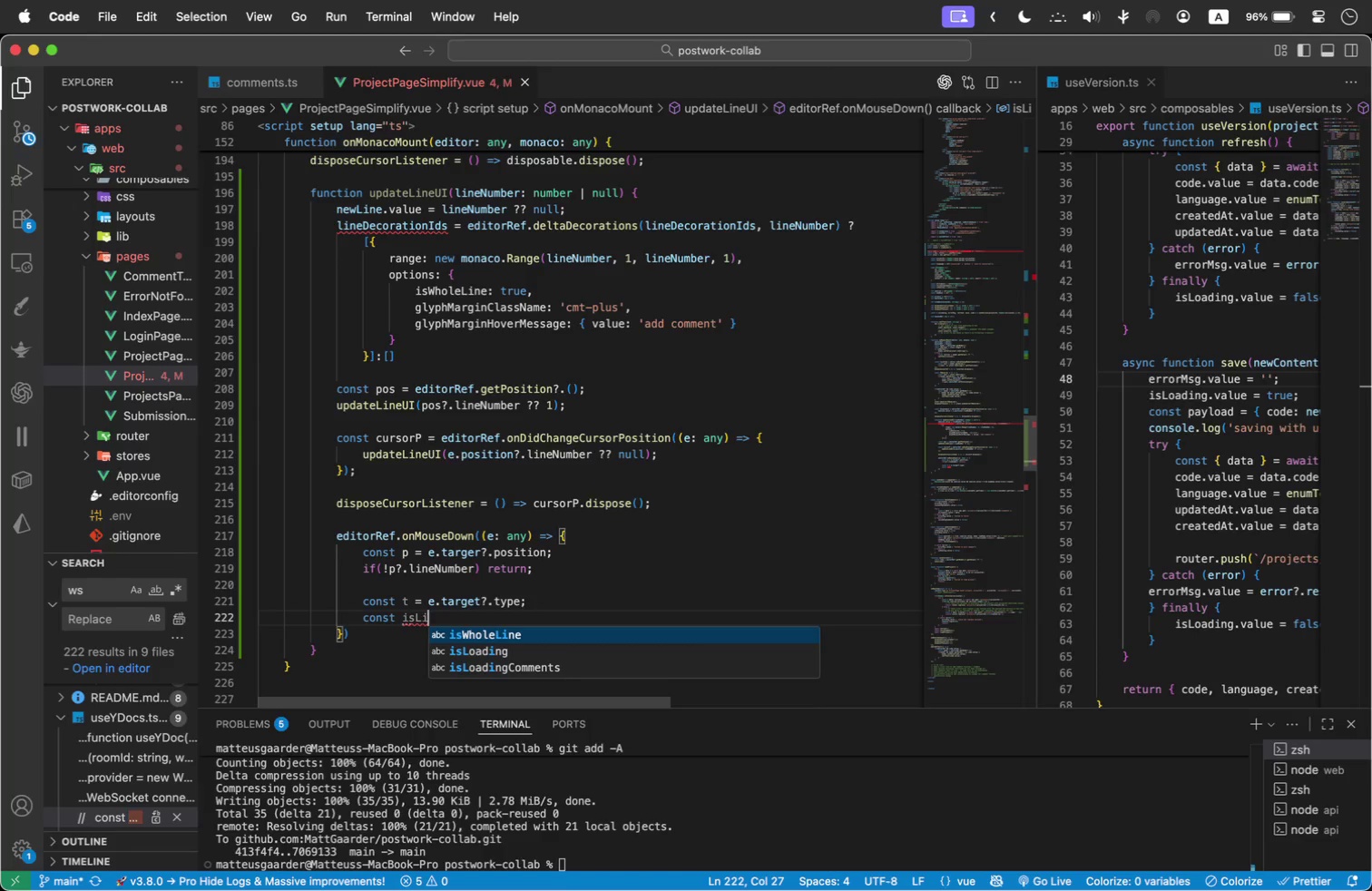 
wait(6.31)
 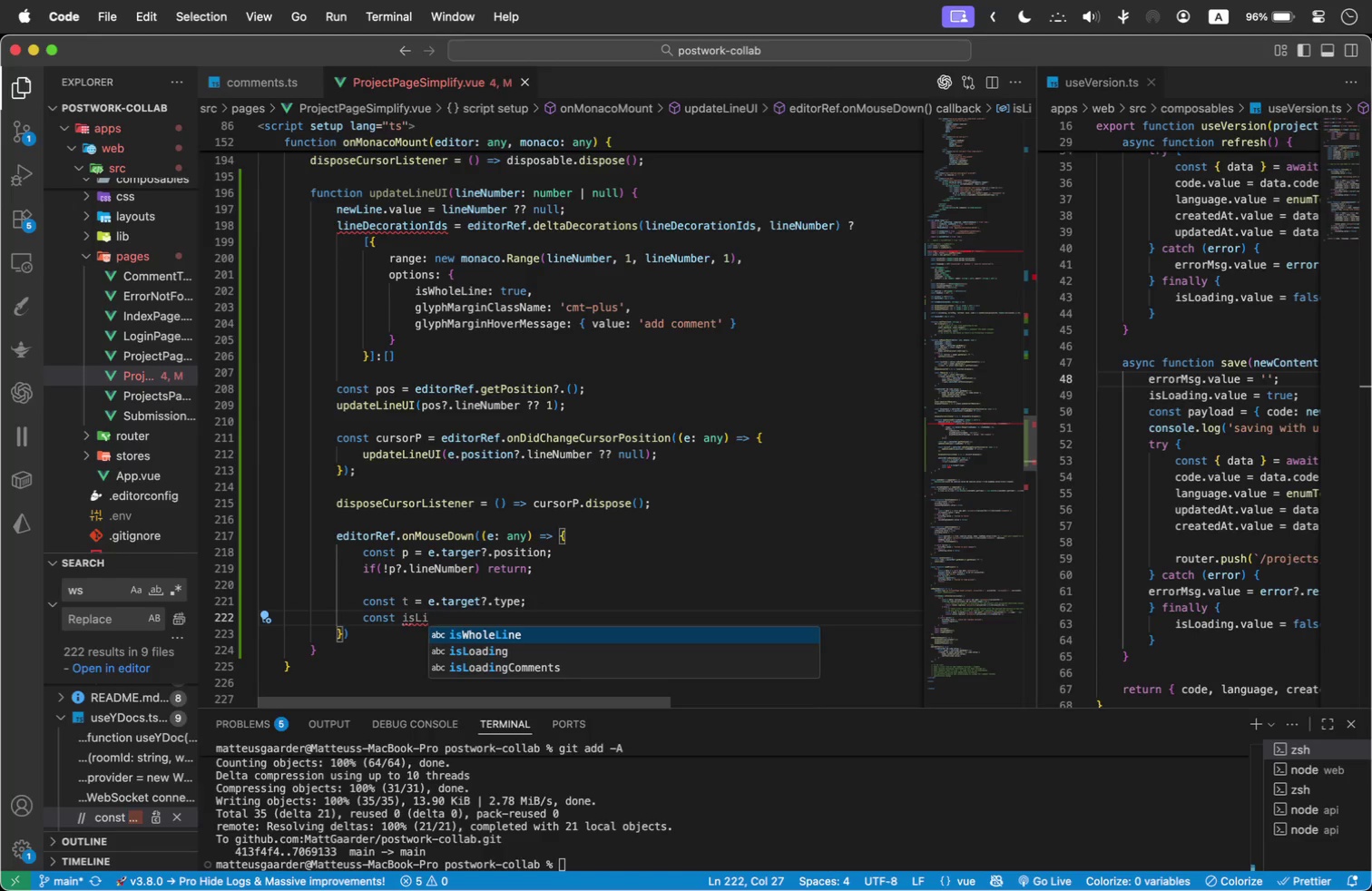 
type(ne)
 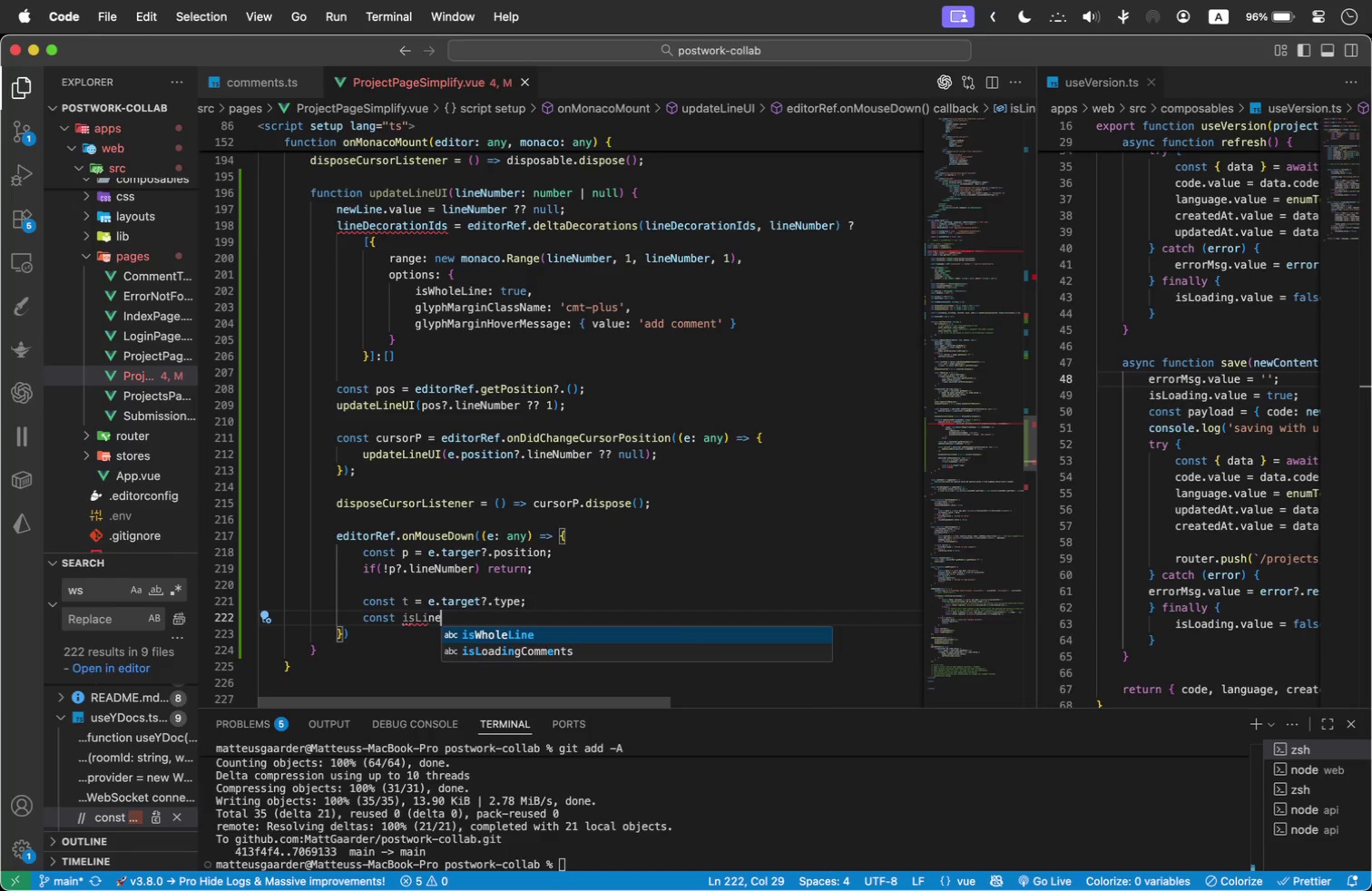 
hold_key(key=ShiftLeft, duration=3.2)
 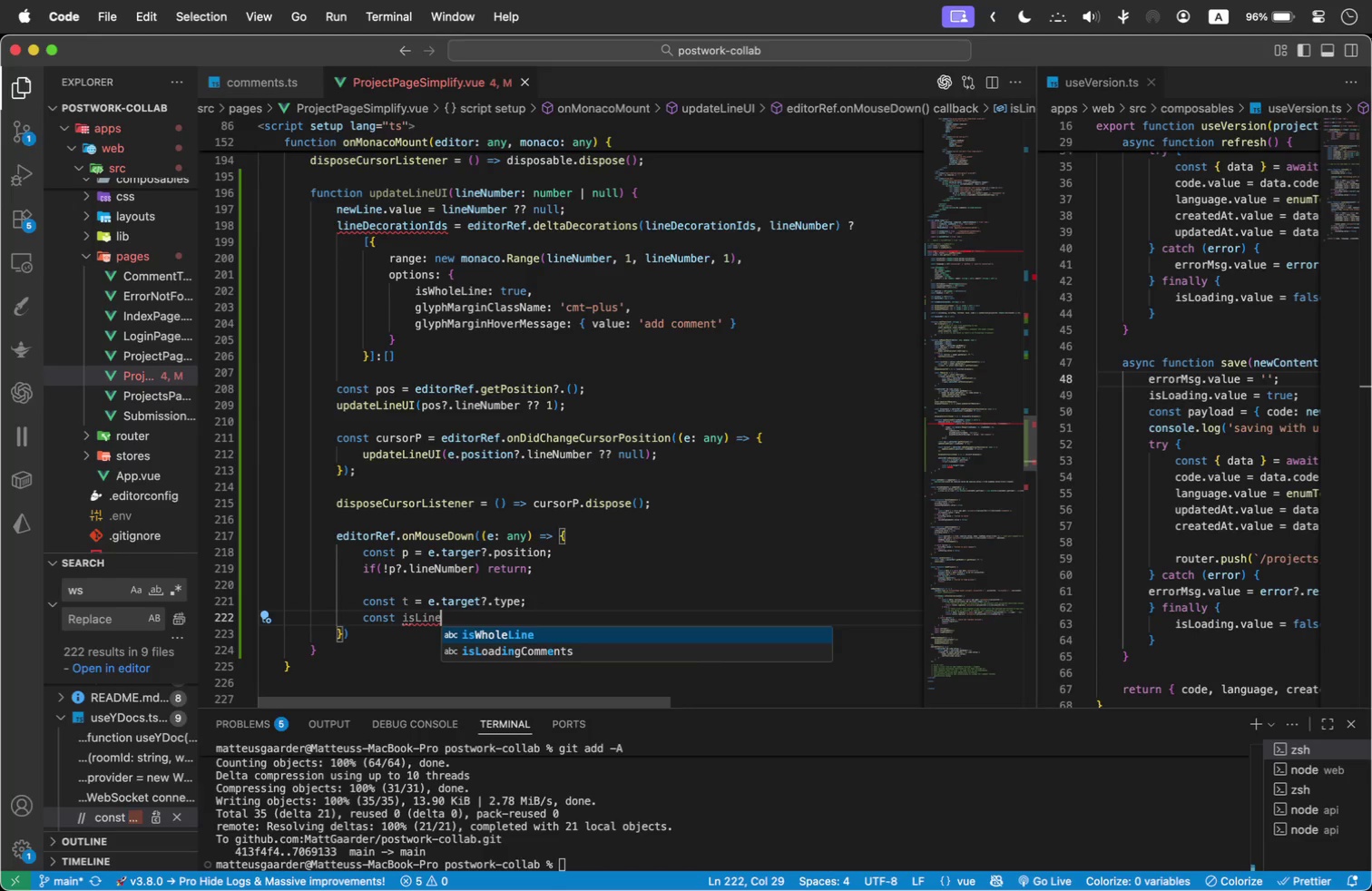 
type(Click = )
 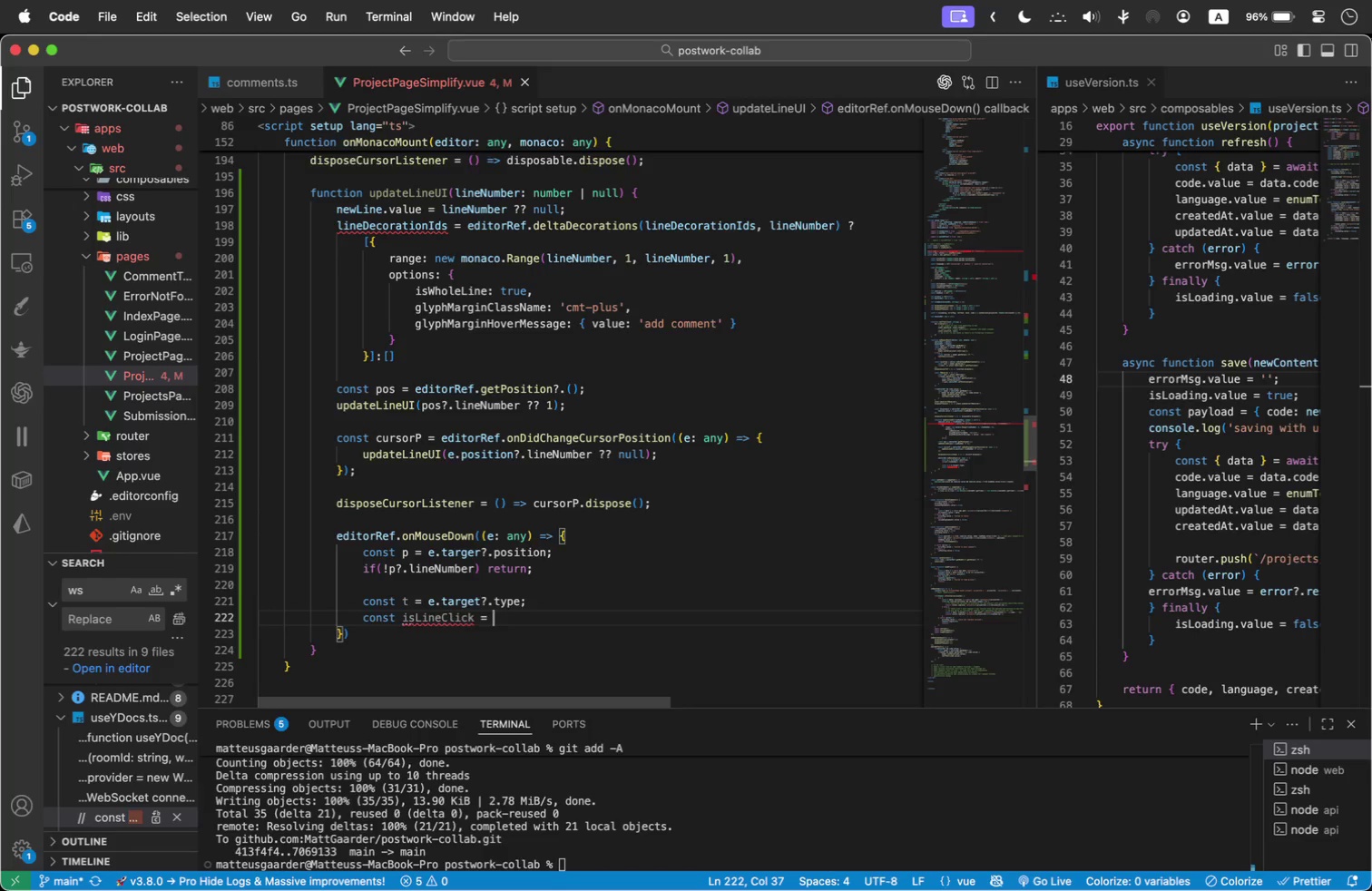 
key(Enter)
 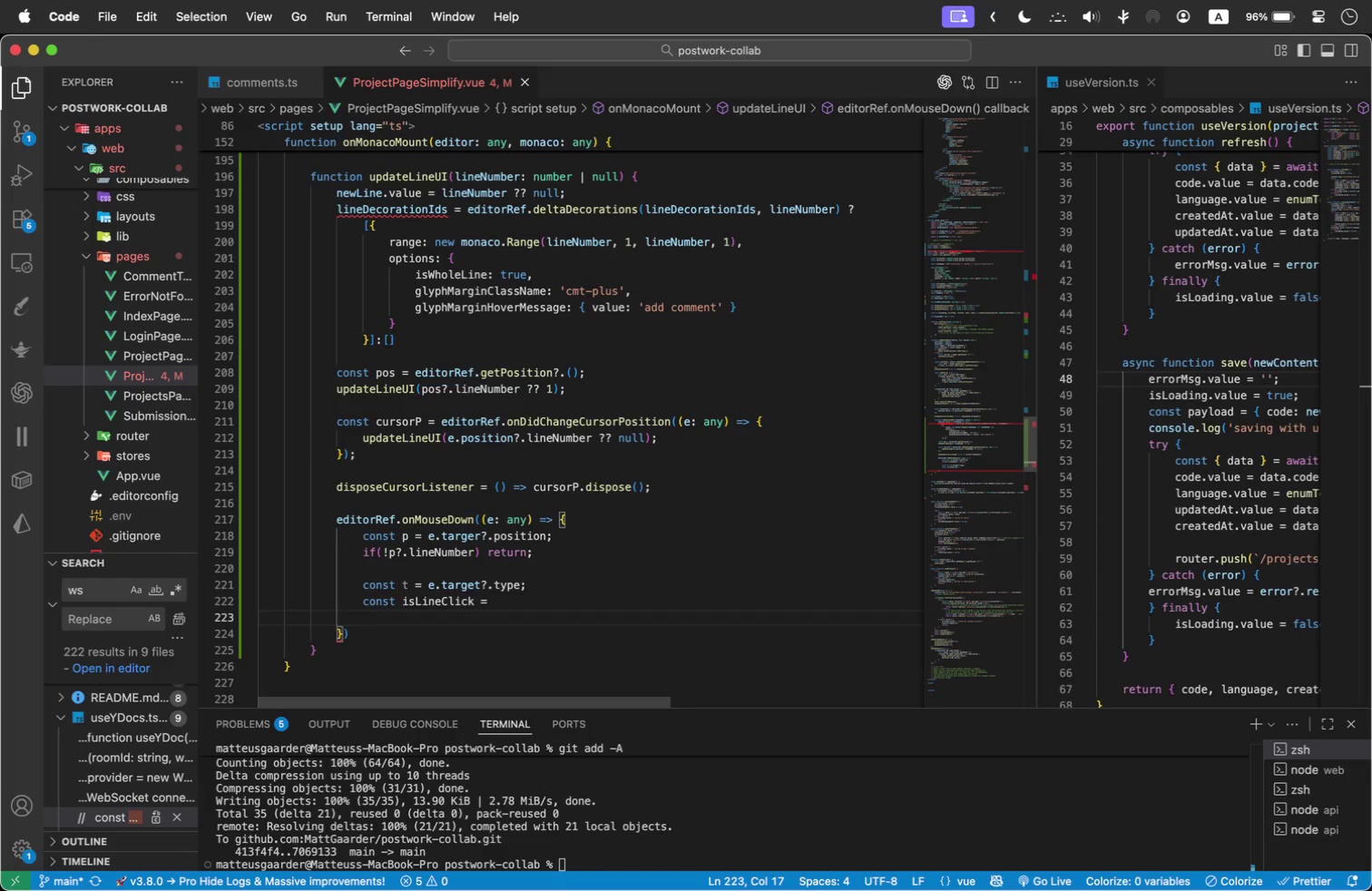 
key(Tab)
type(t === monaco.edit)
 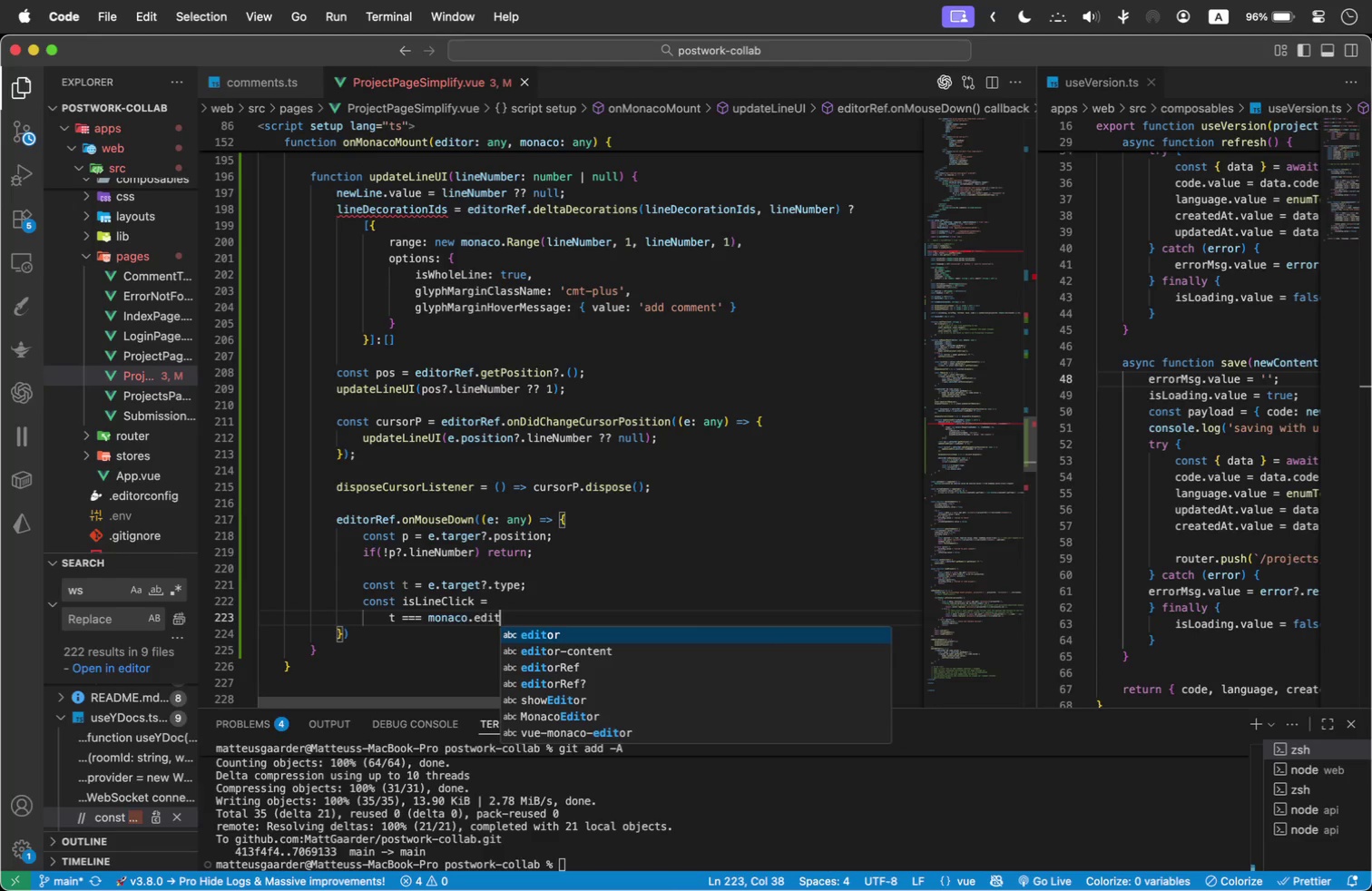 
key(Enter)
 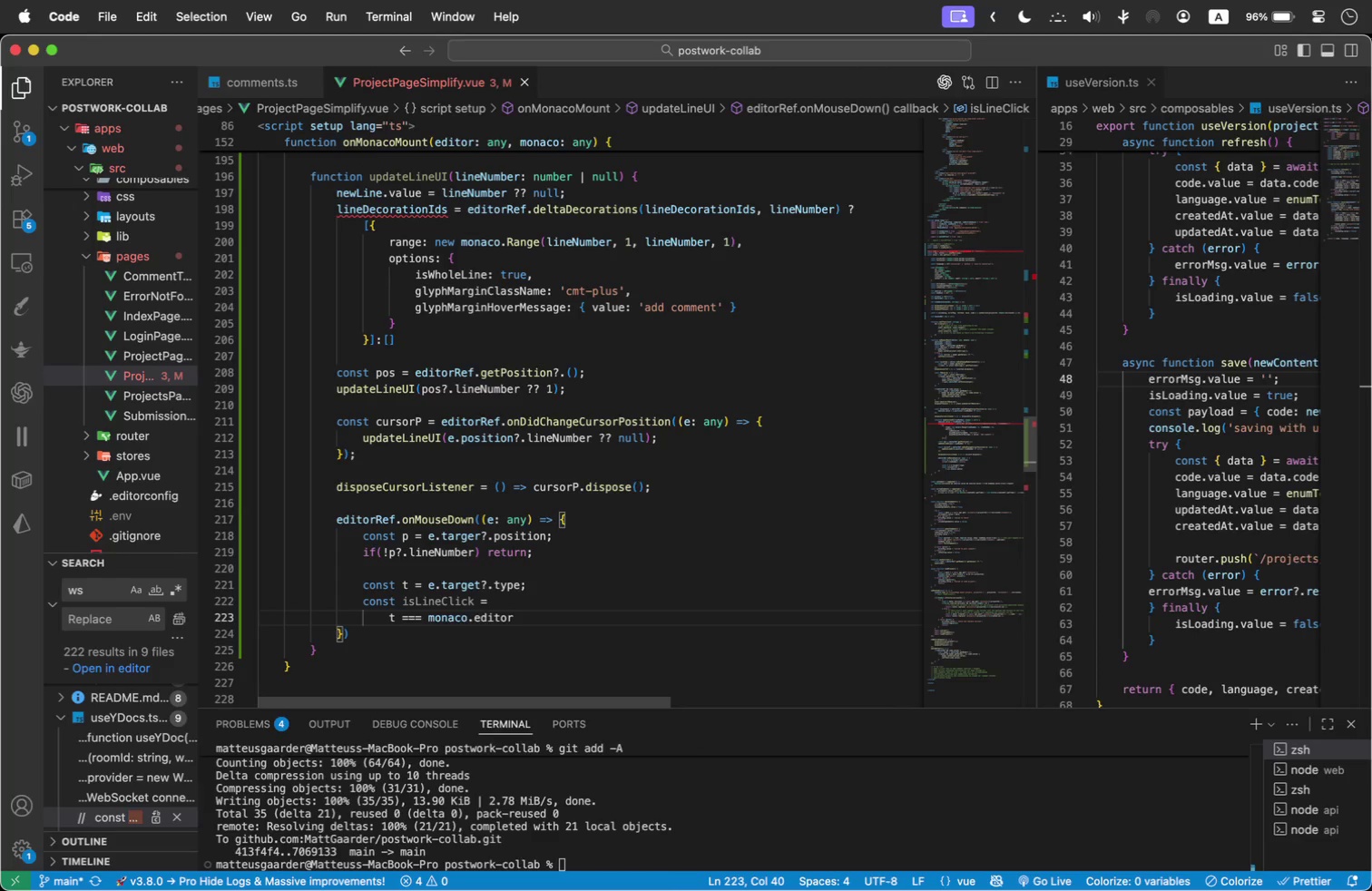 
type(.MouseTargetType.GUTTER_GLYPH_MARGIN ||)
 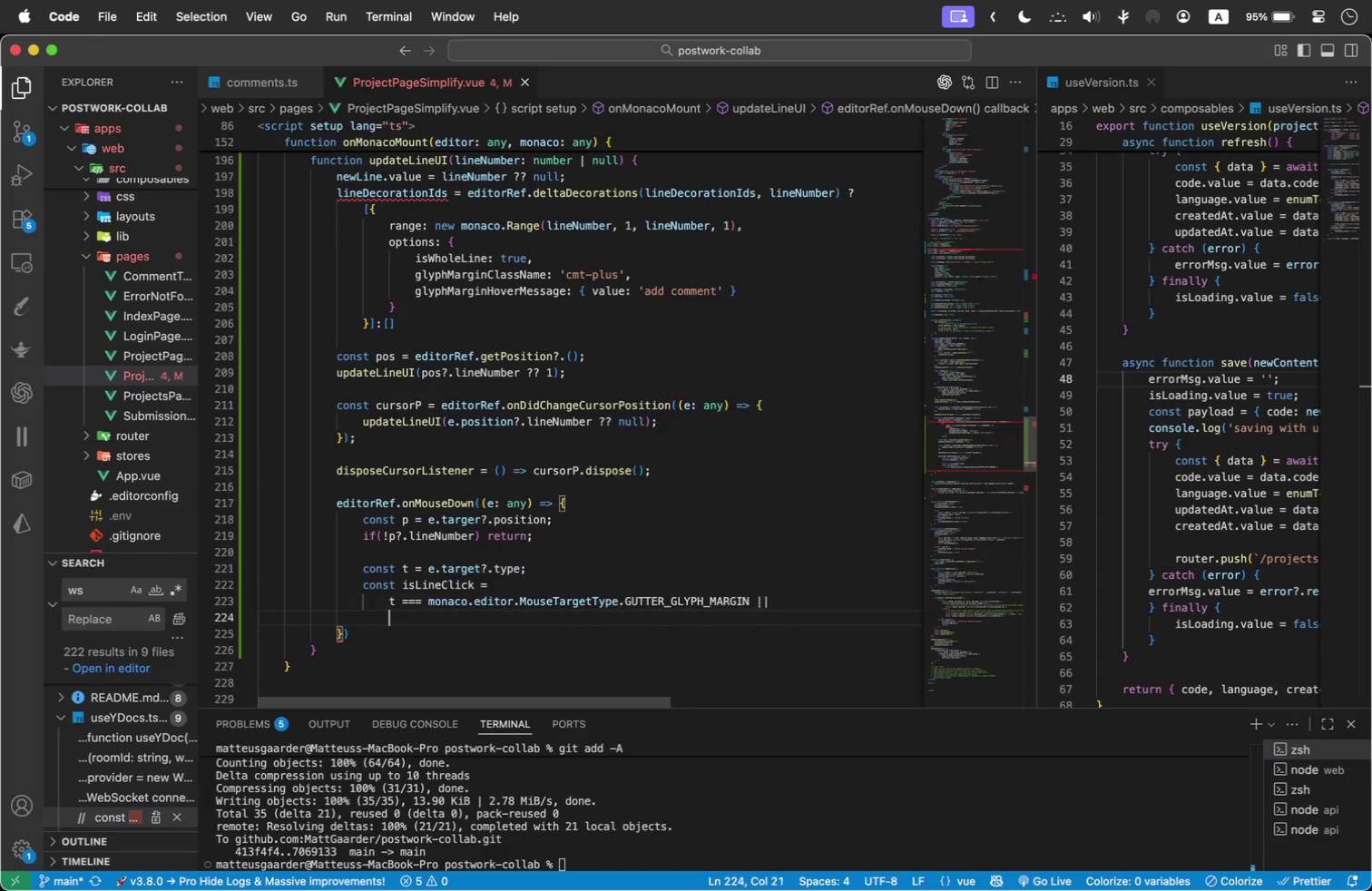 
 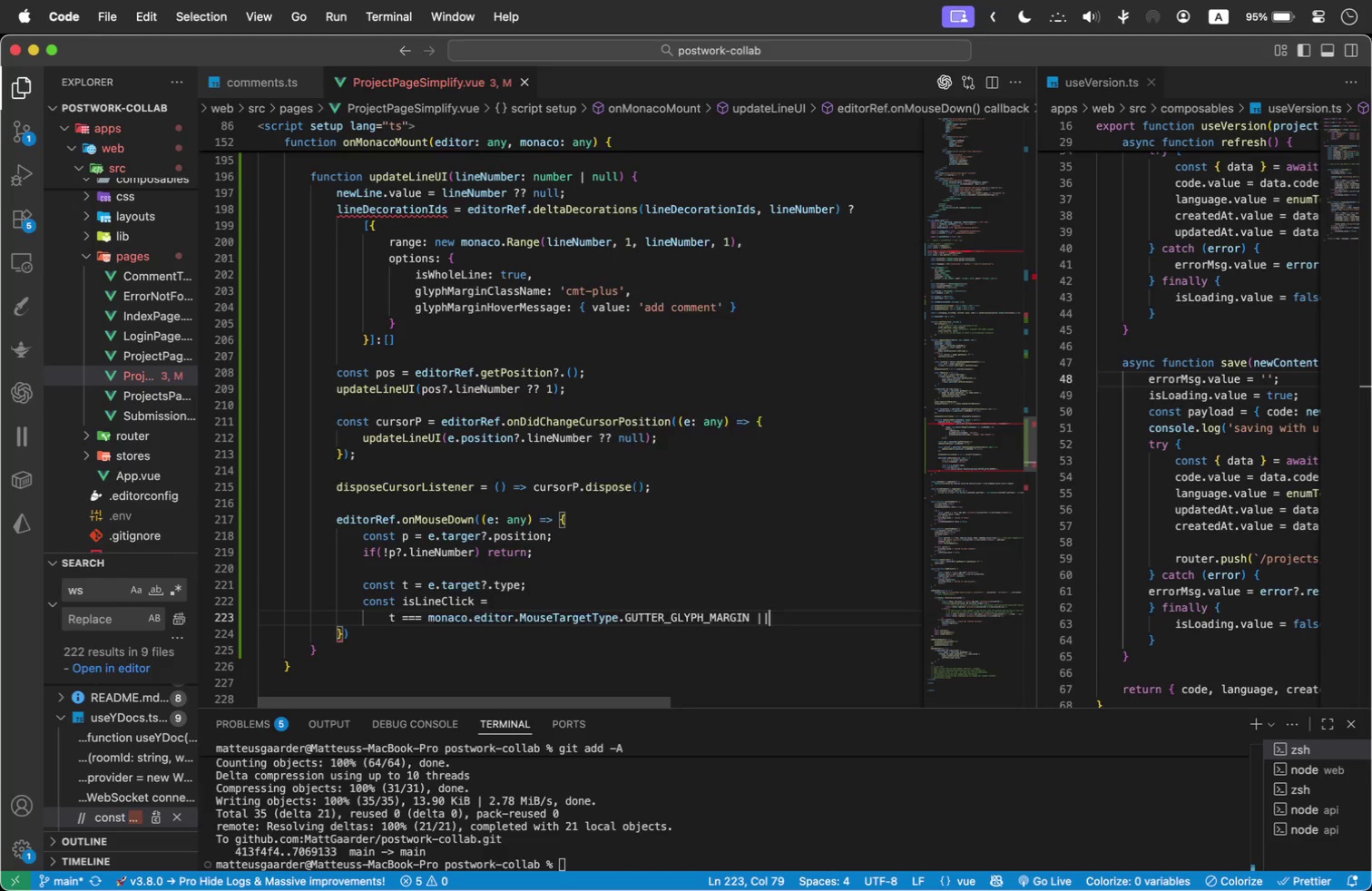 
key(Enter)
 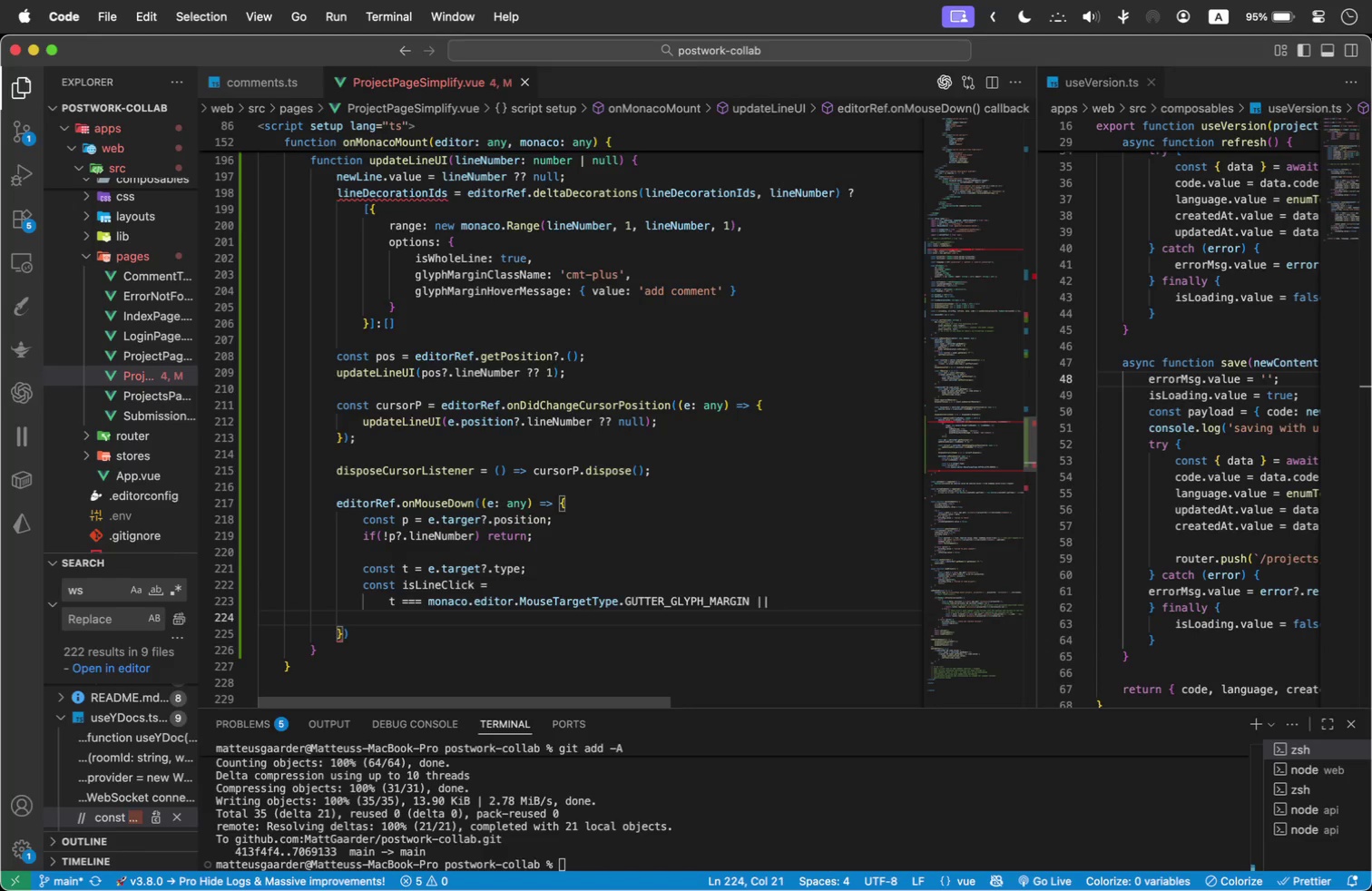 
key(T)
 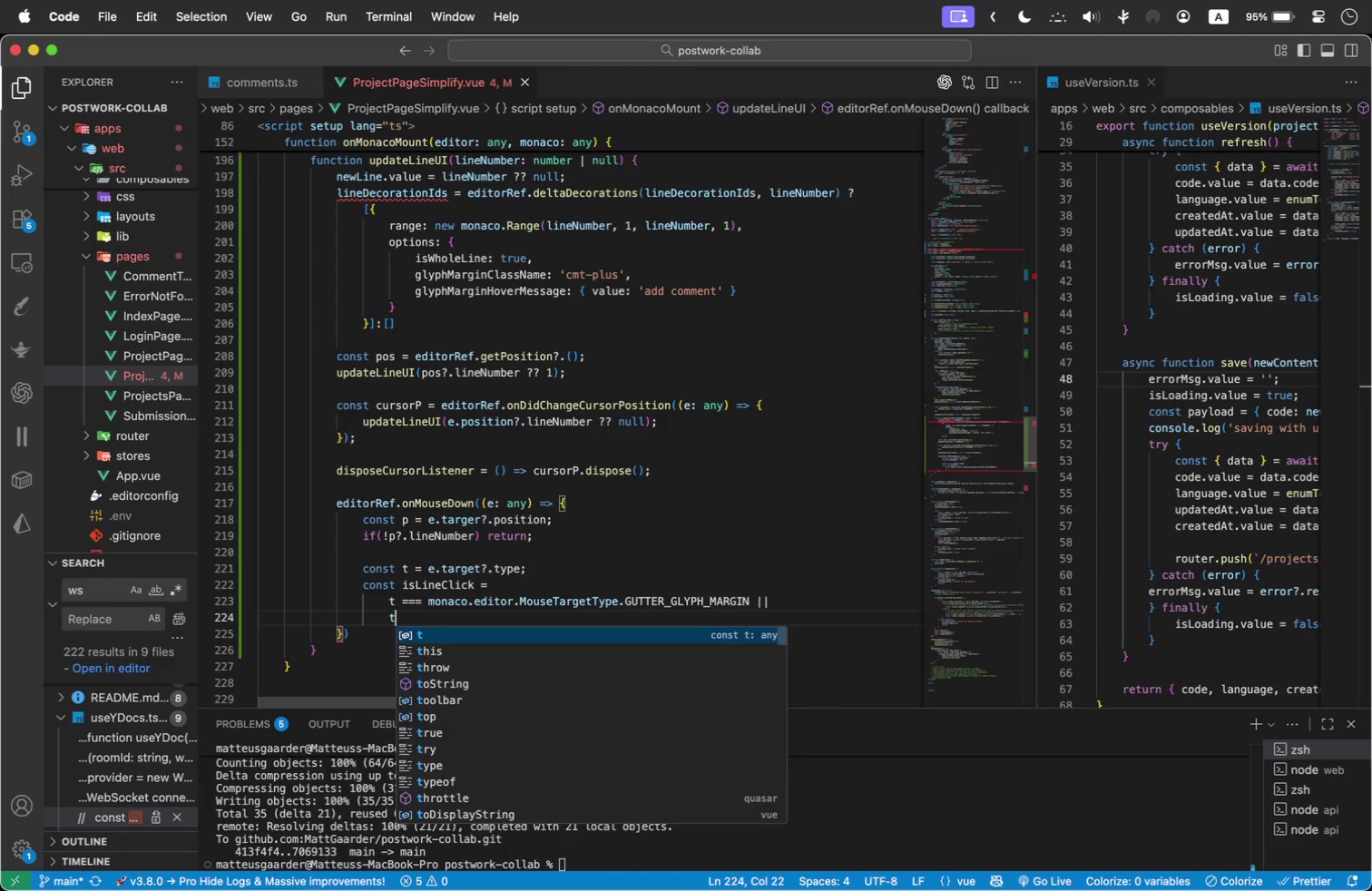 
key(Equal)
 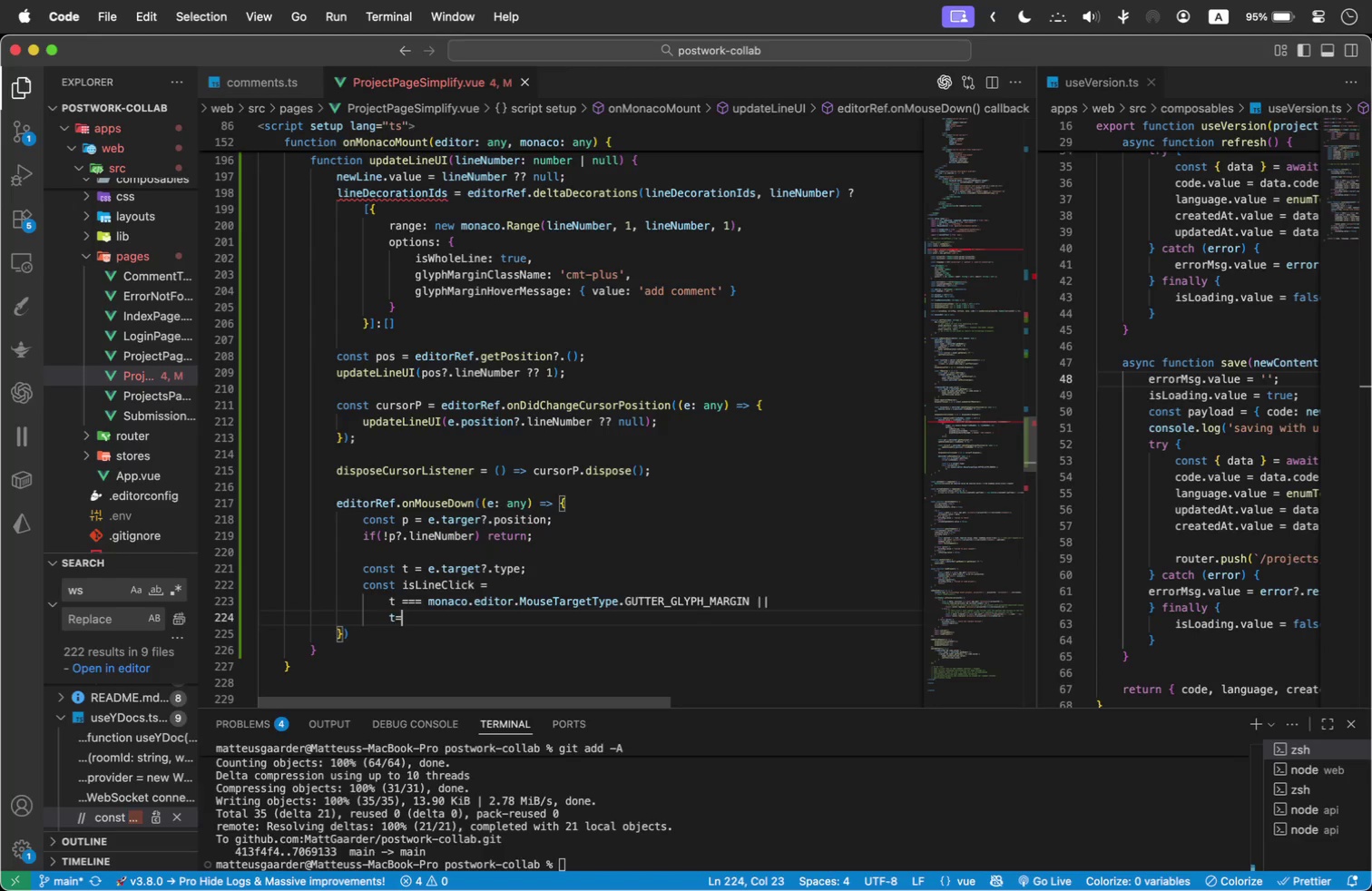 
key(Equal)
 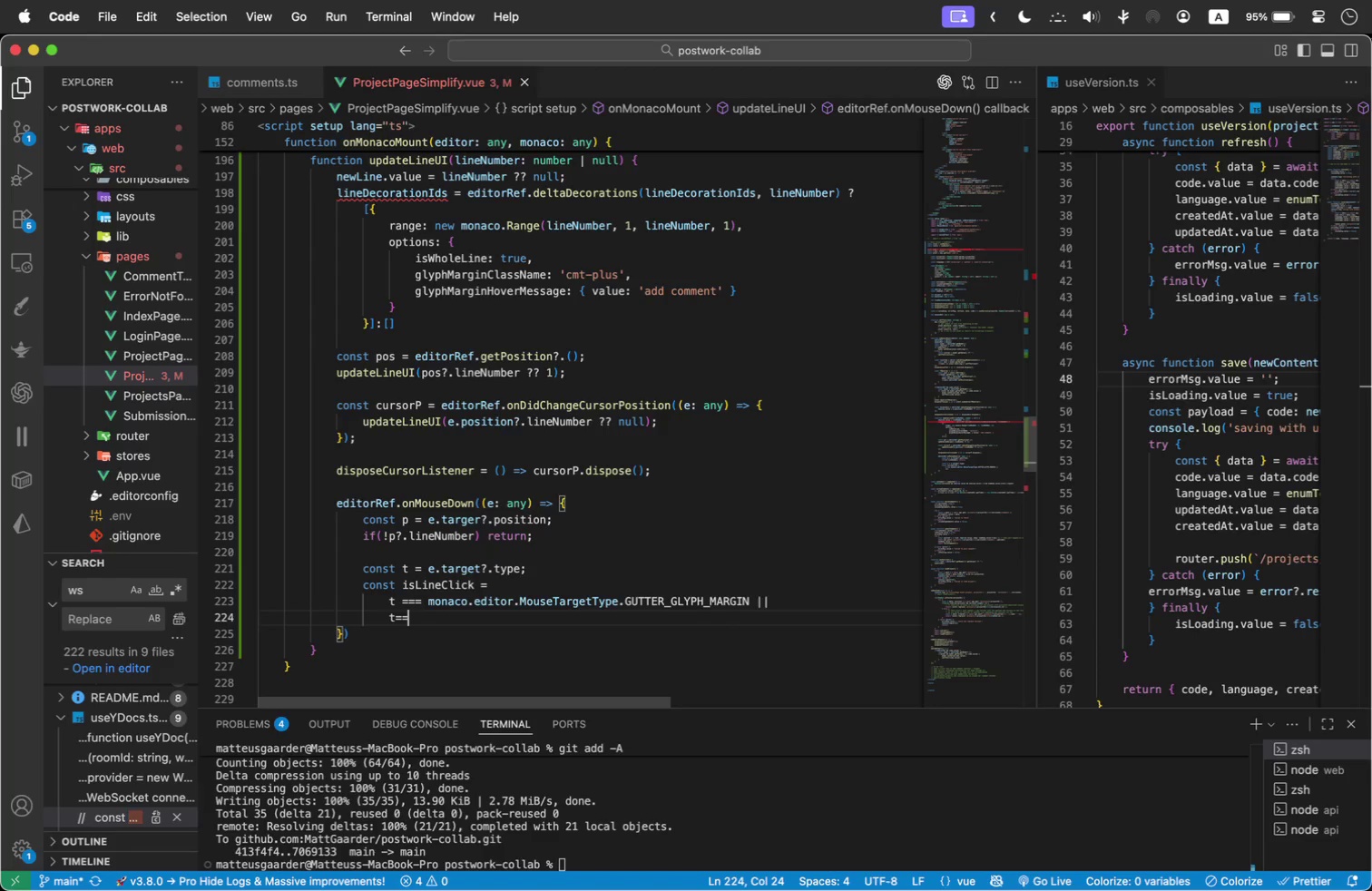 
key(Backspace)
 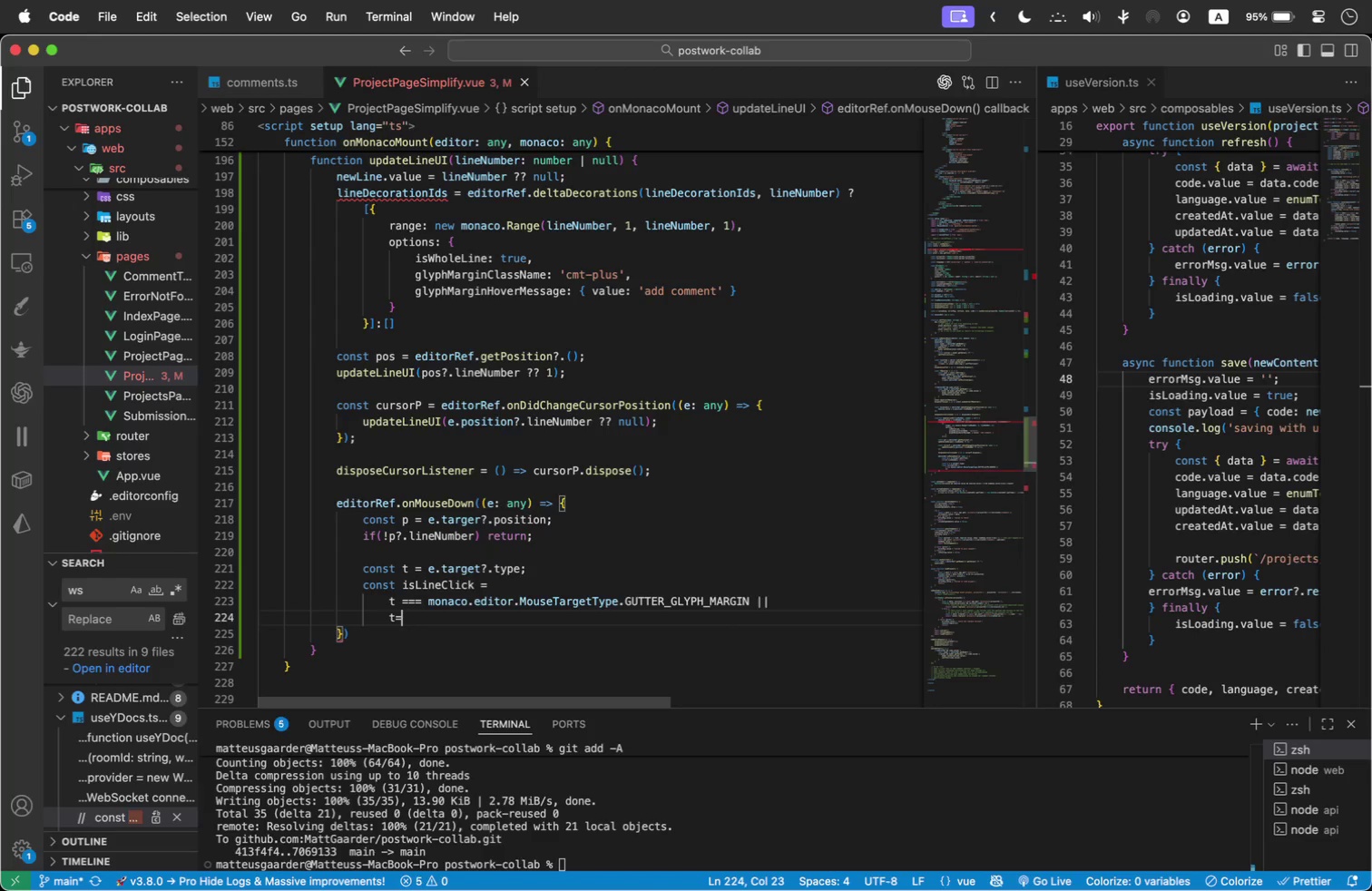 
key(Backspace)
 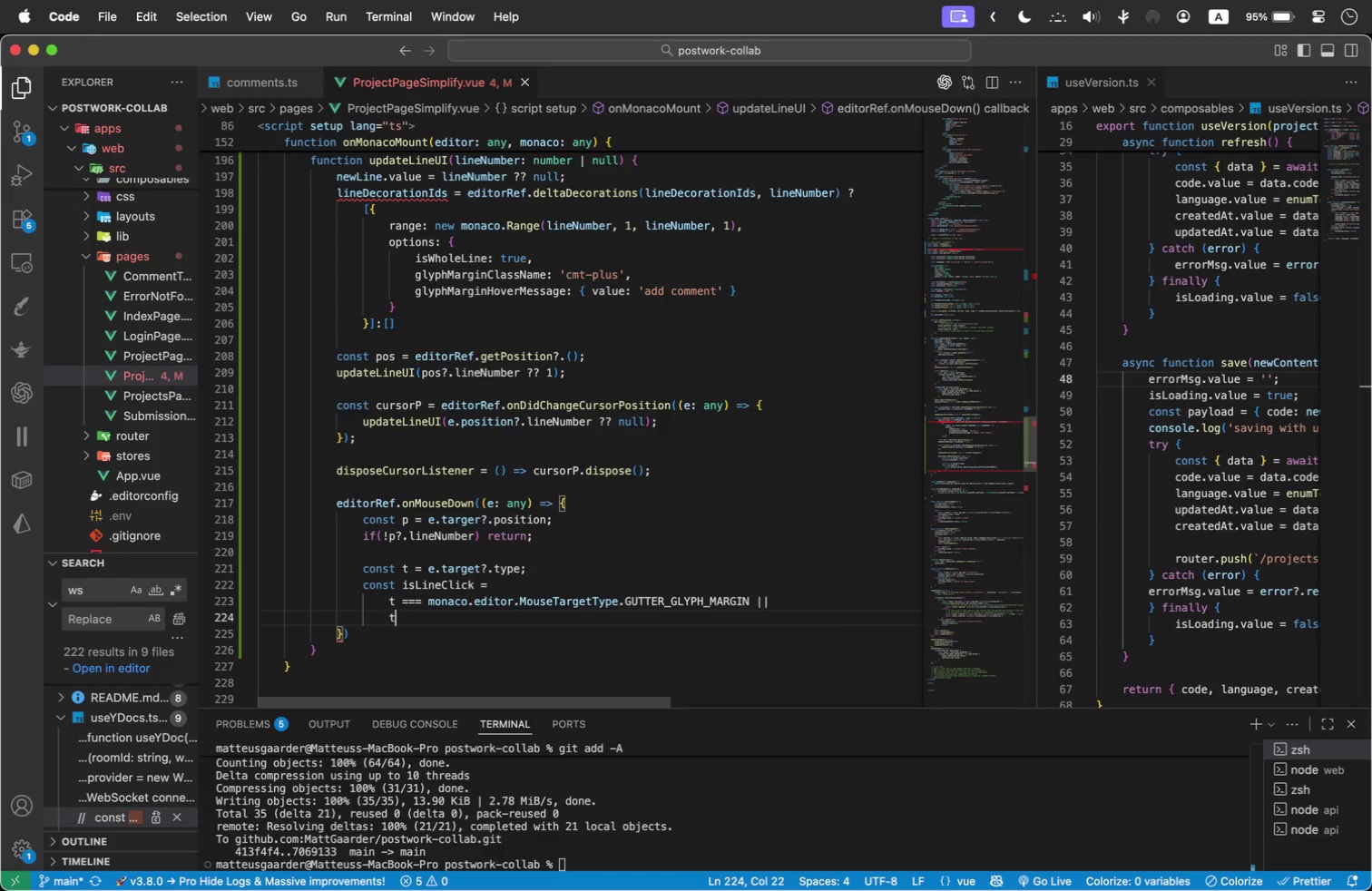 
key(Space)
 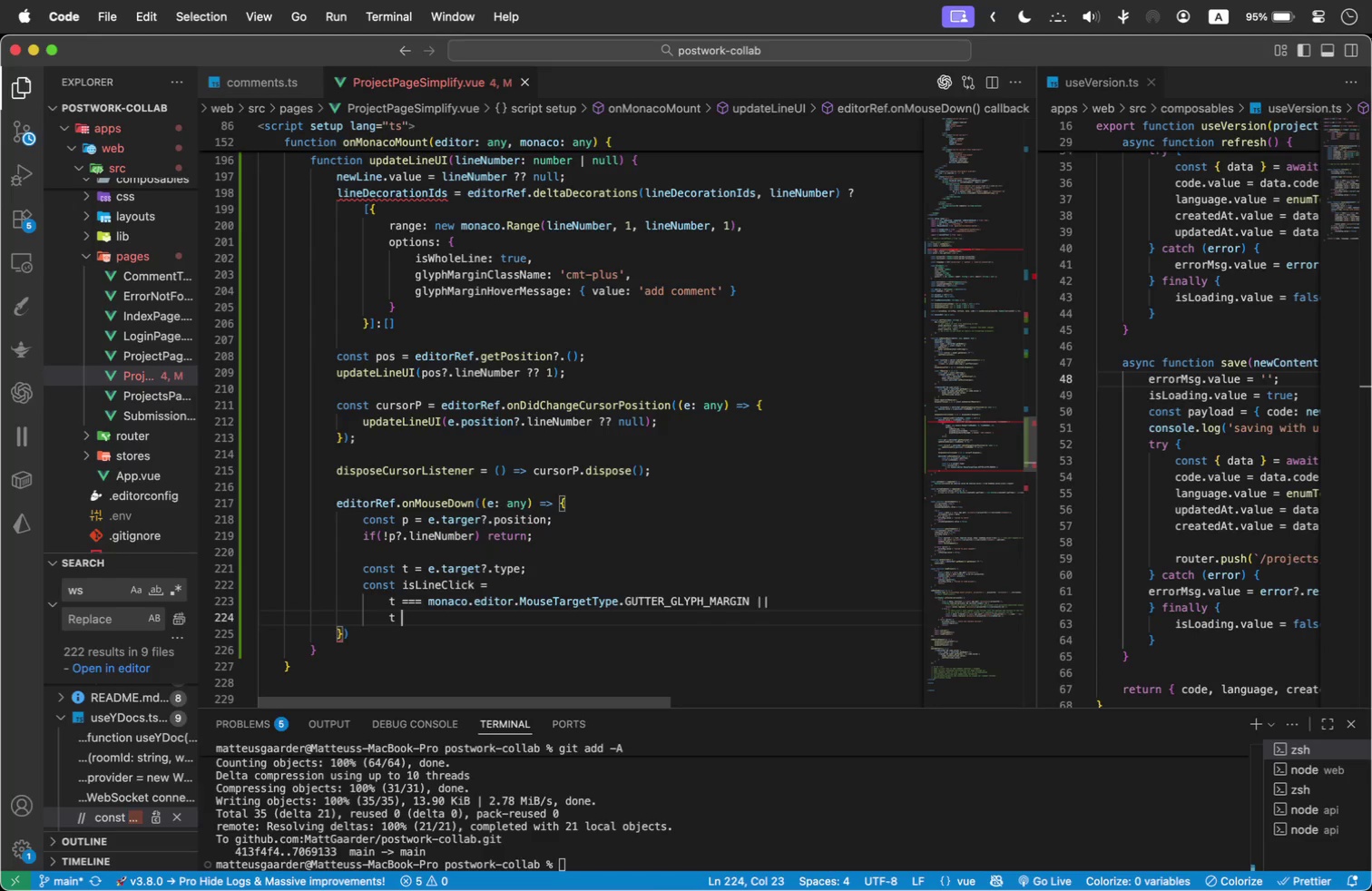 
key(Equal)
 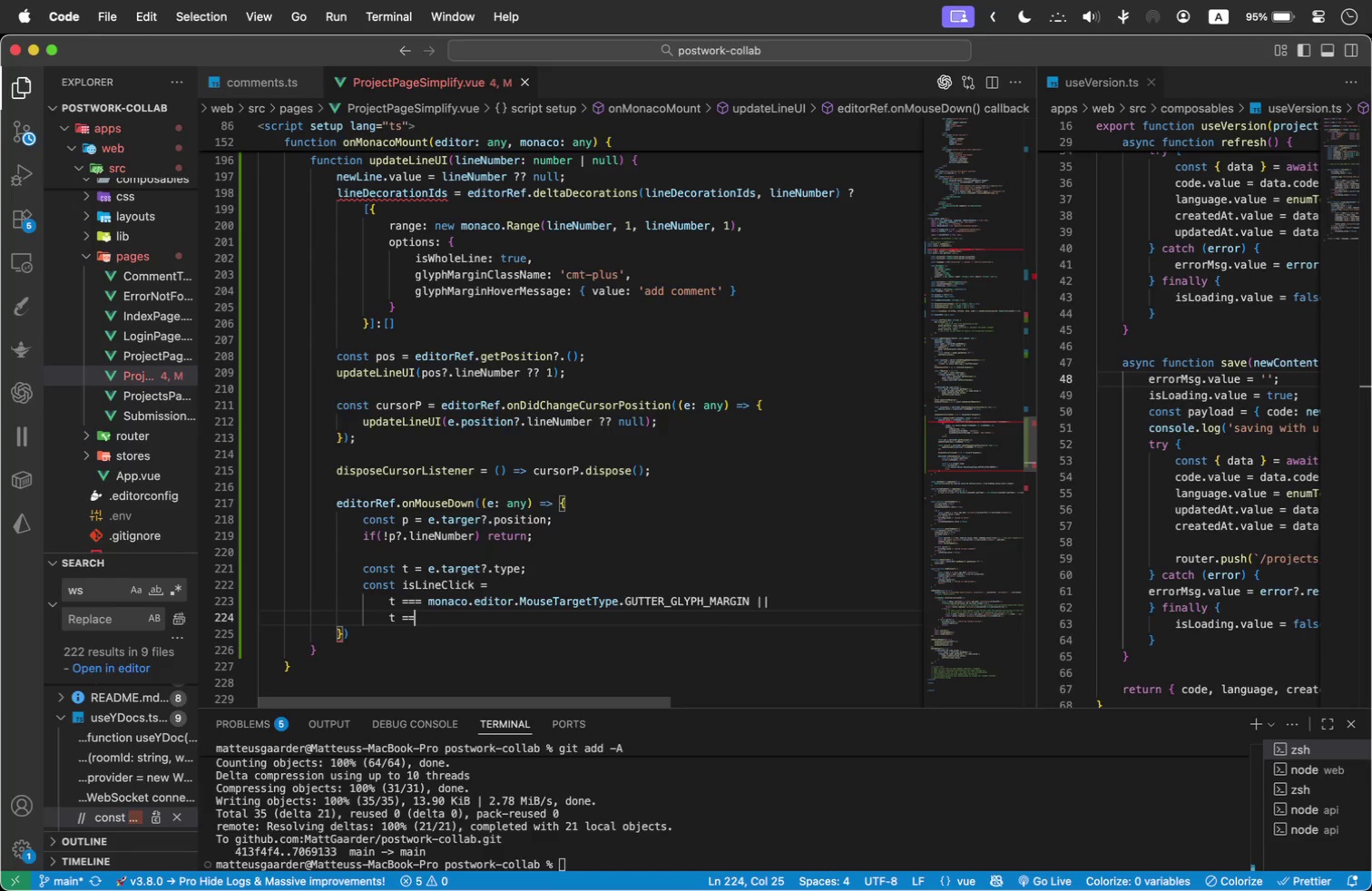 
key(Equal)
 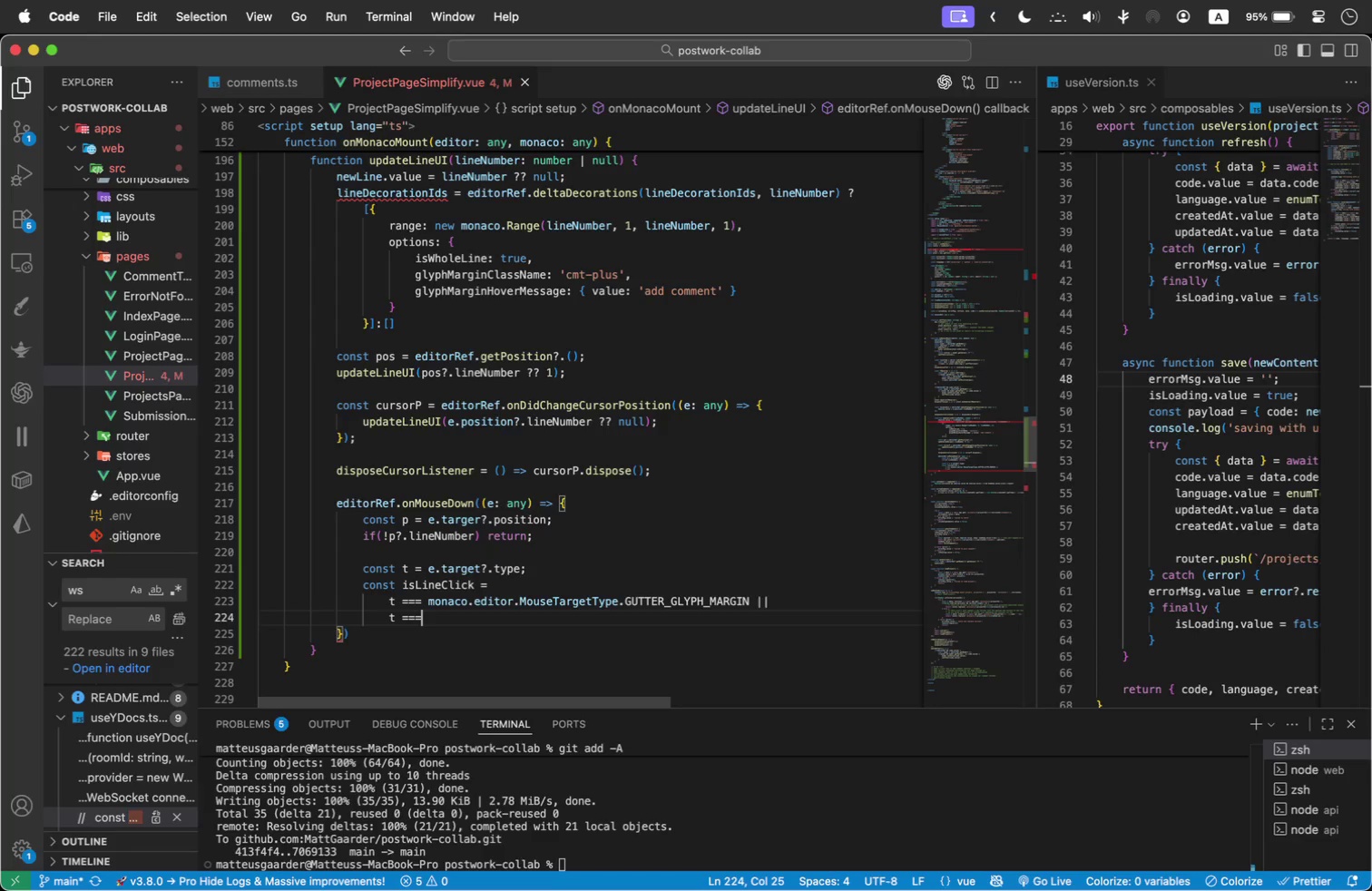 
key(Equal)
 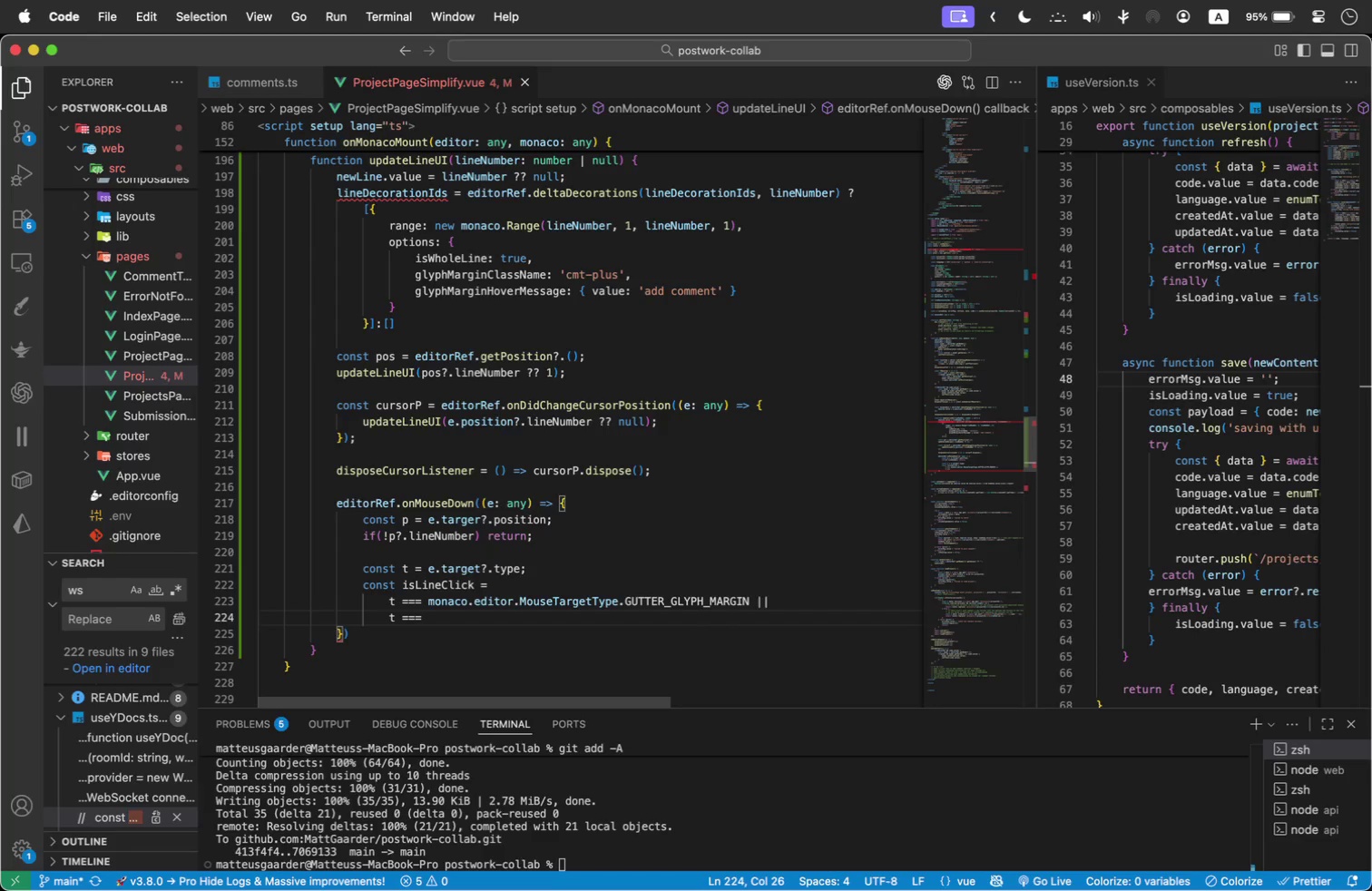 
key(Space)
 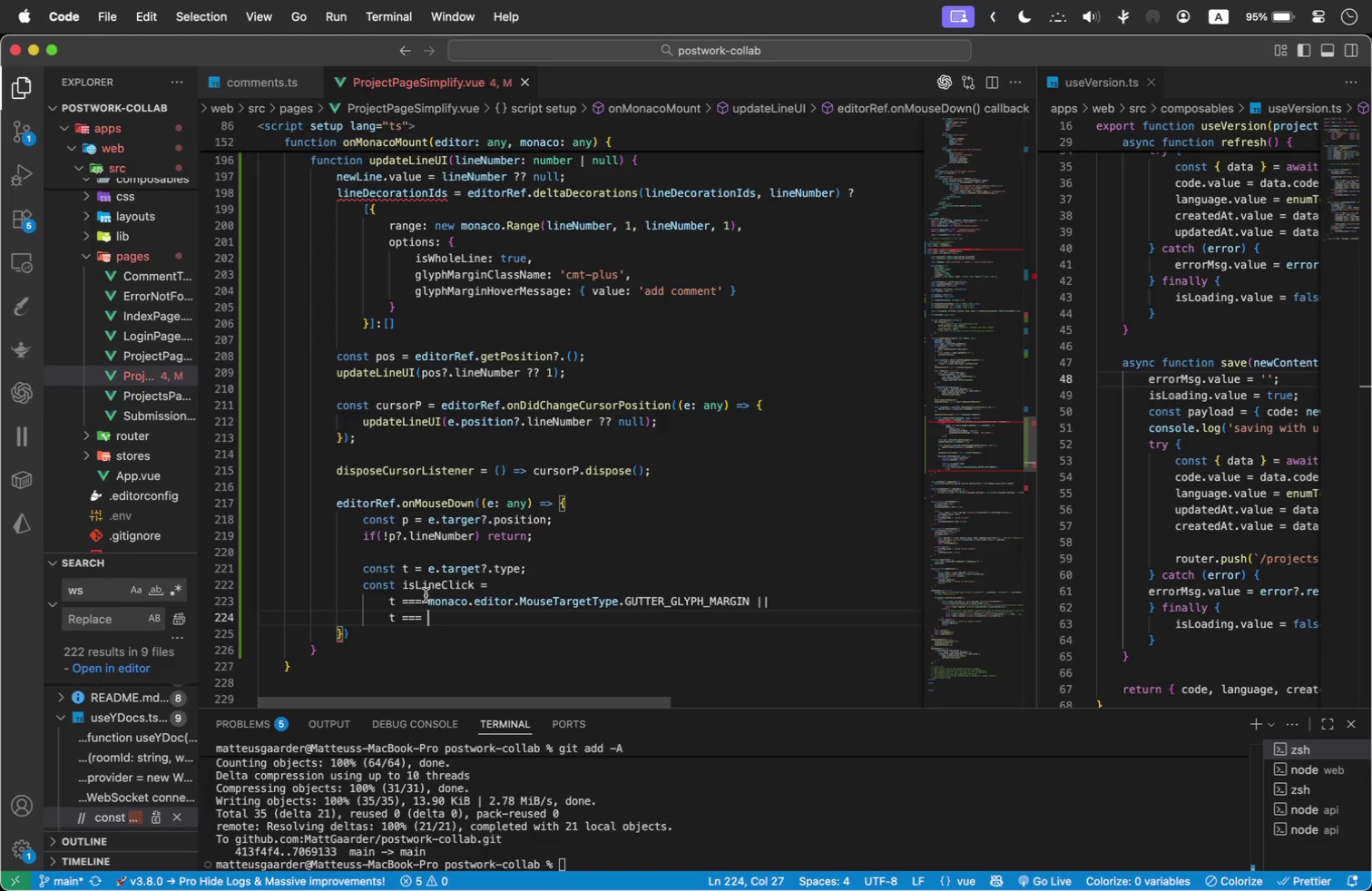 
left_click_drag(start_coordinate=[426, 595], to_coordinate=[752, 602])
 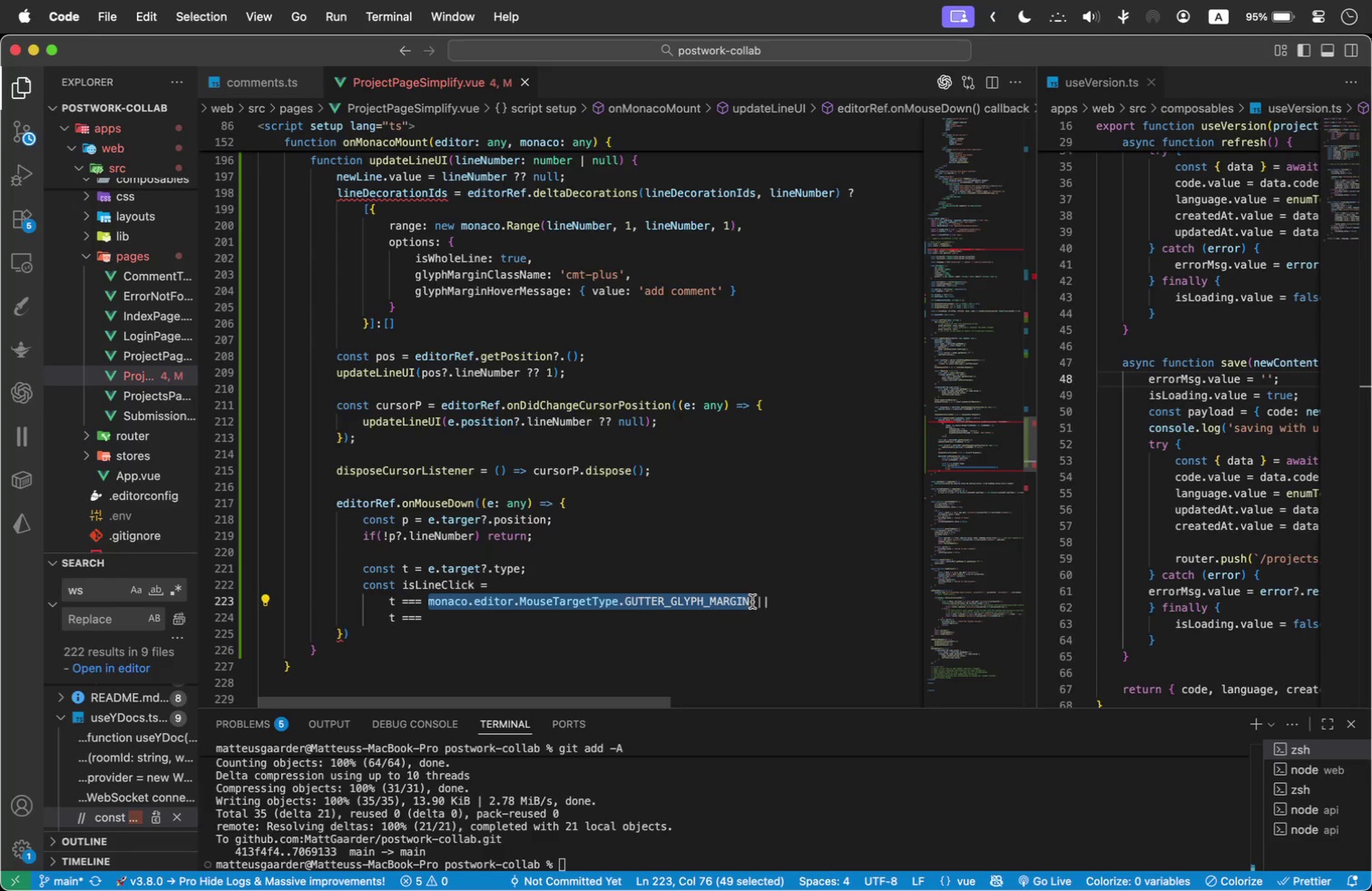 
key(Meta+C)
 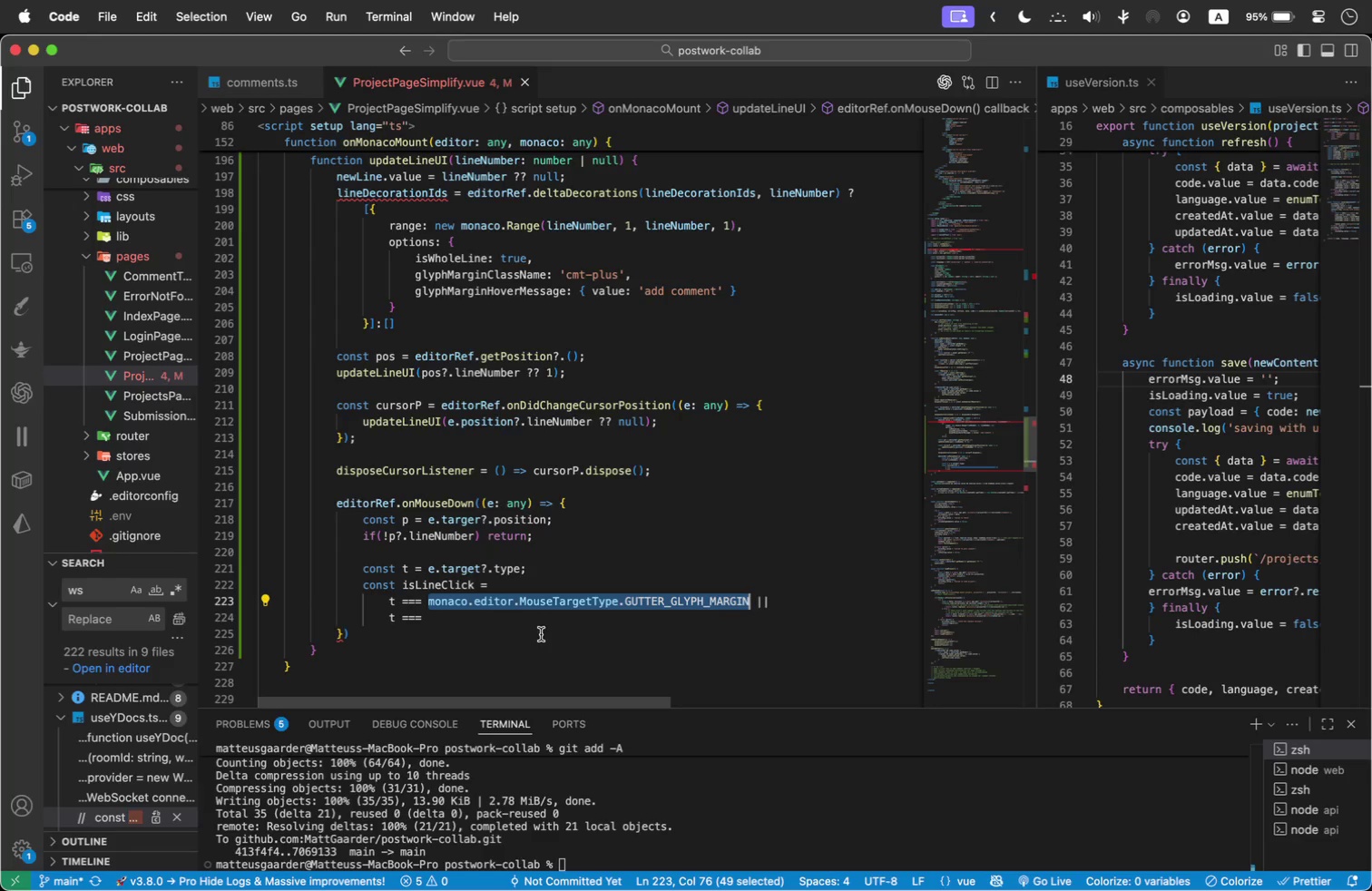 
left_click([540, 629])
 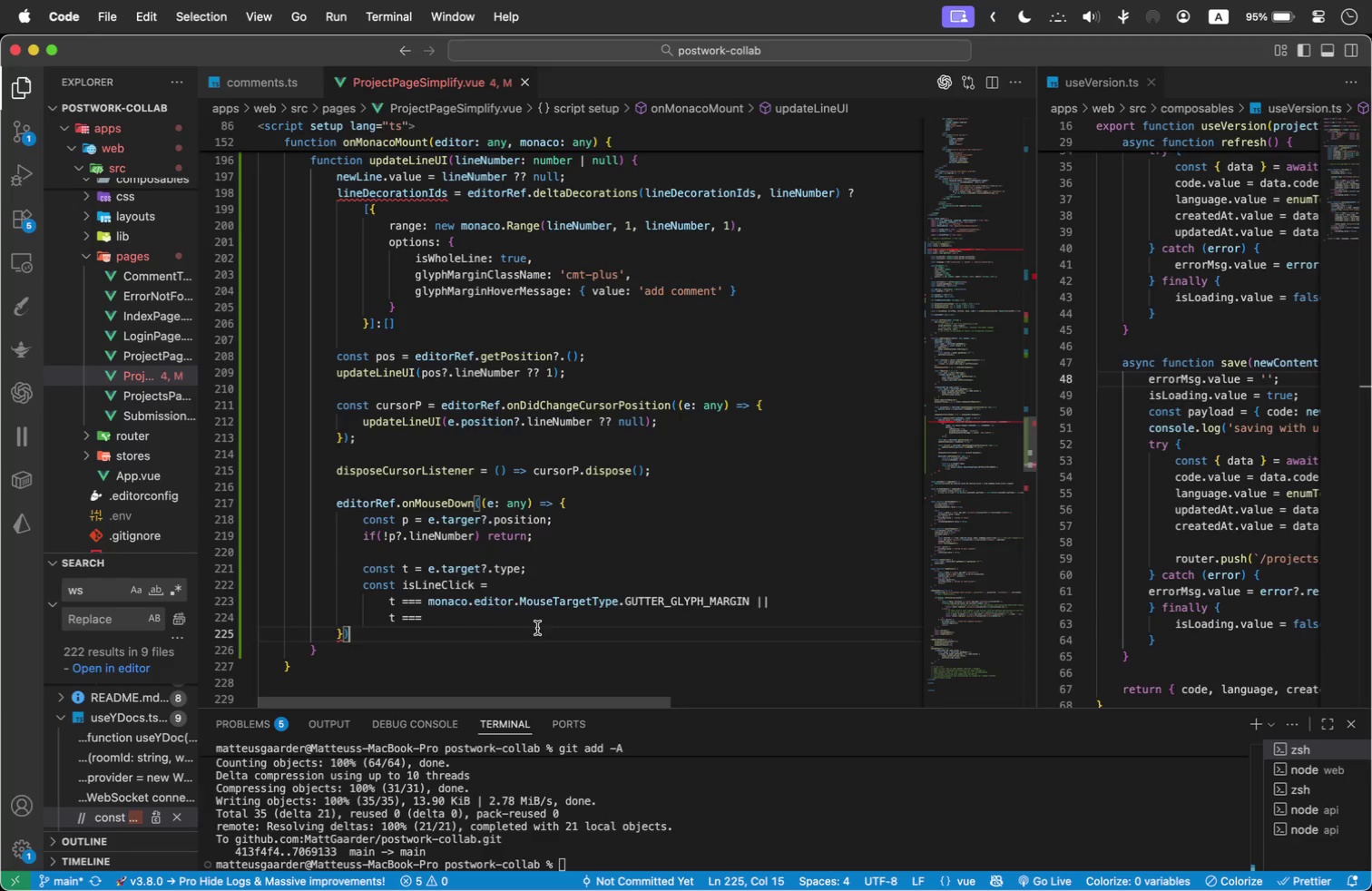 
double_click([532, 621])
 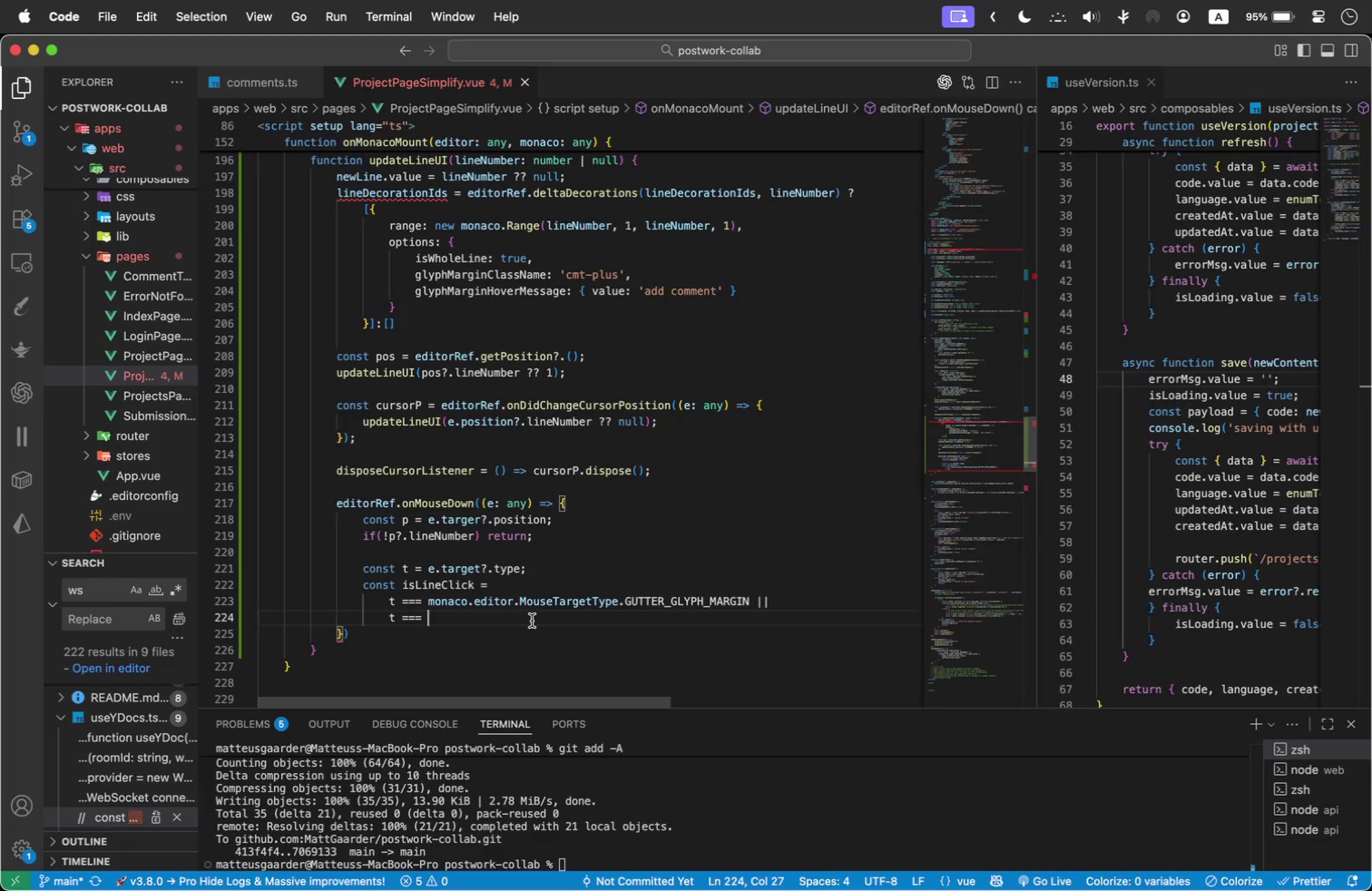 
key(Meta+V)
 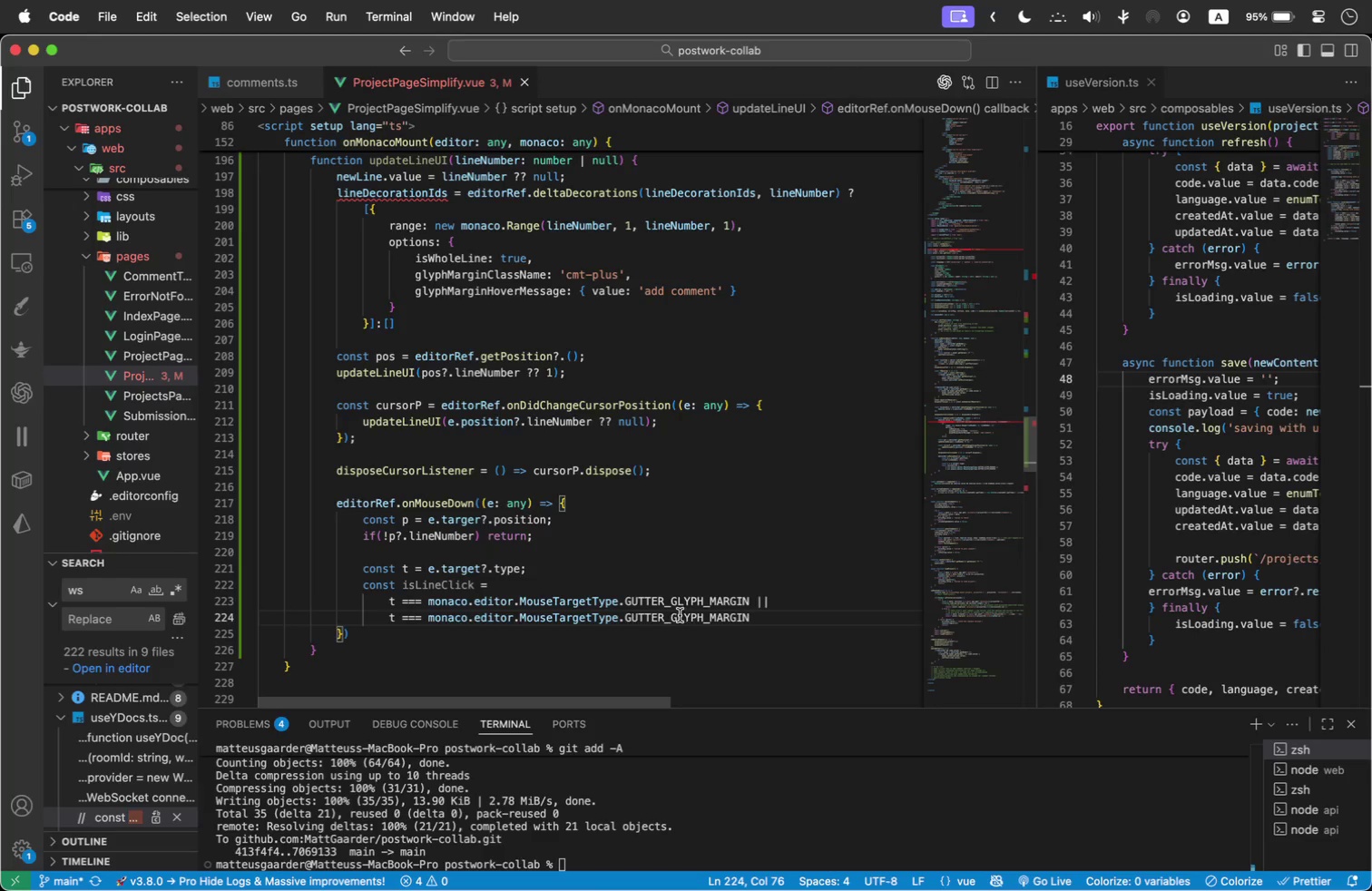 
left_click_drag(start_coordinate=[673, 615], to_coordinate=[797, 620])
 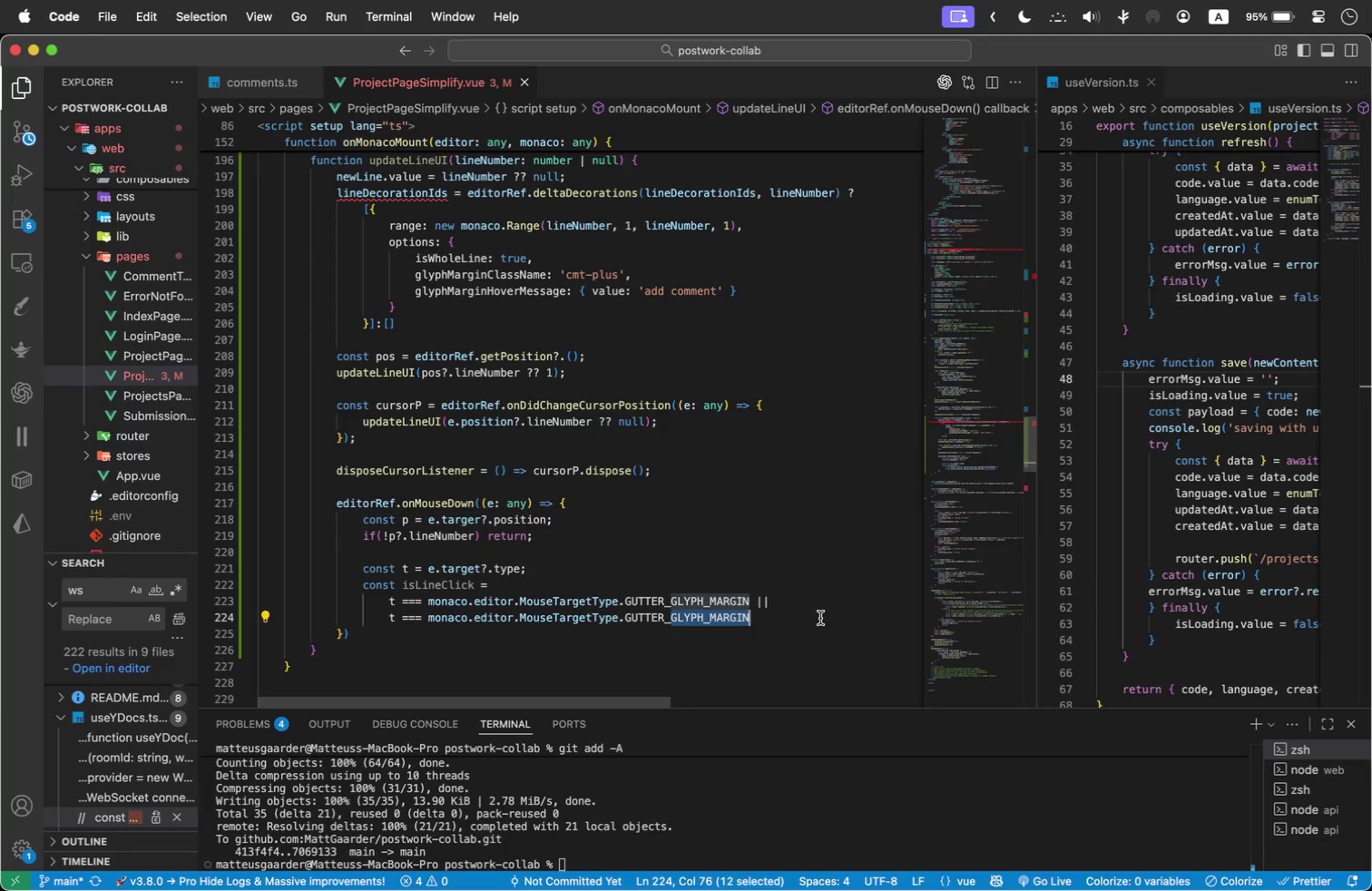 
type(LINE_DECORATION;)
 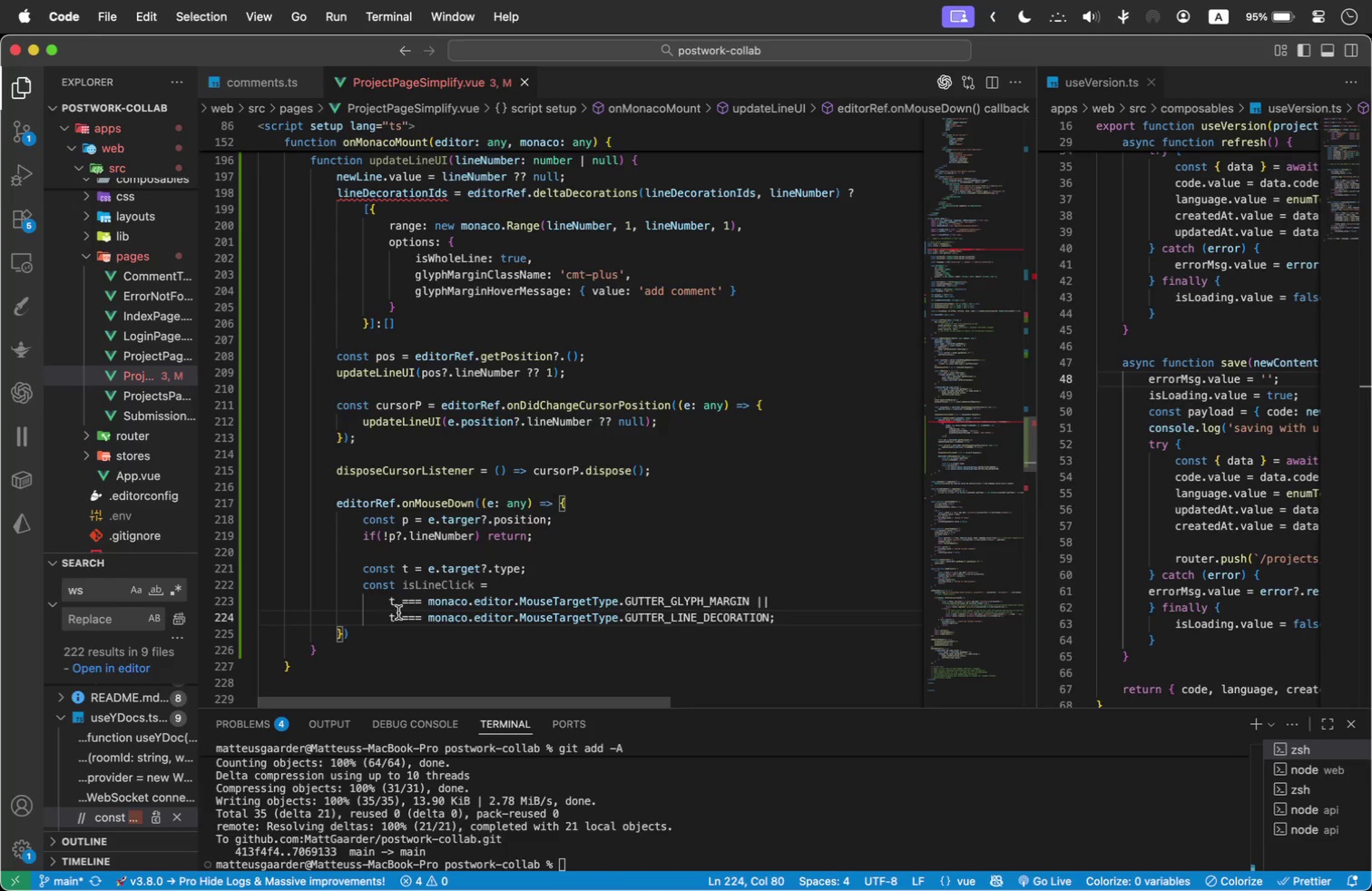 
left_click([367, 631])
 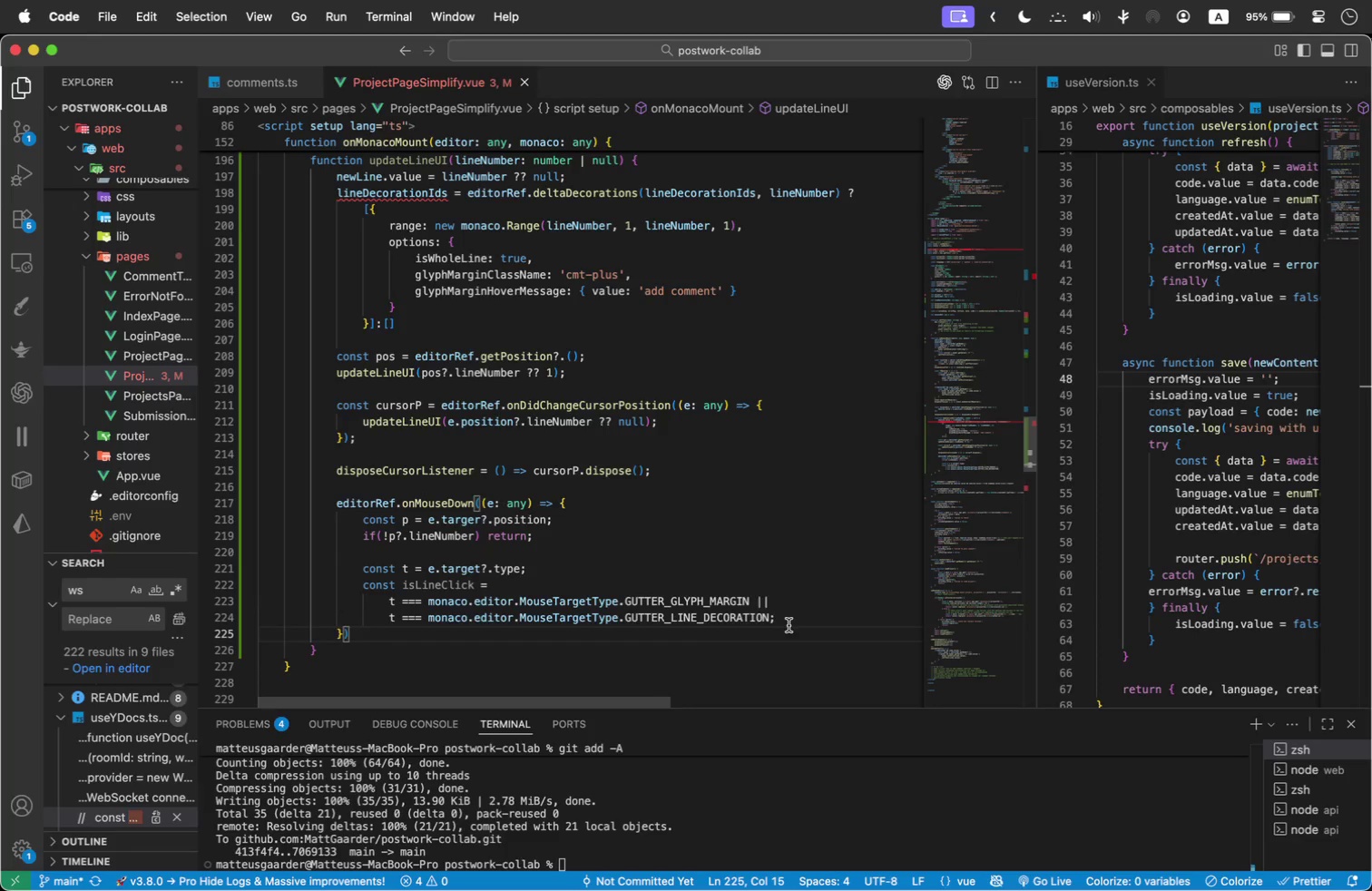 
left_click([793, 614])
 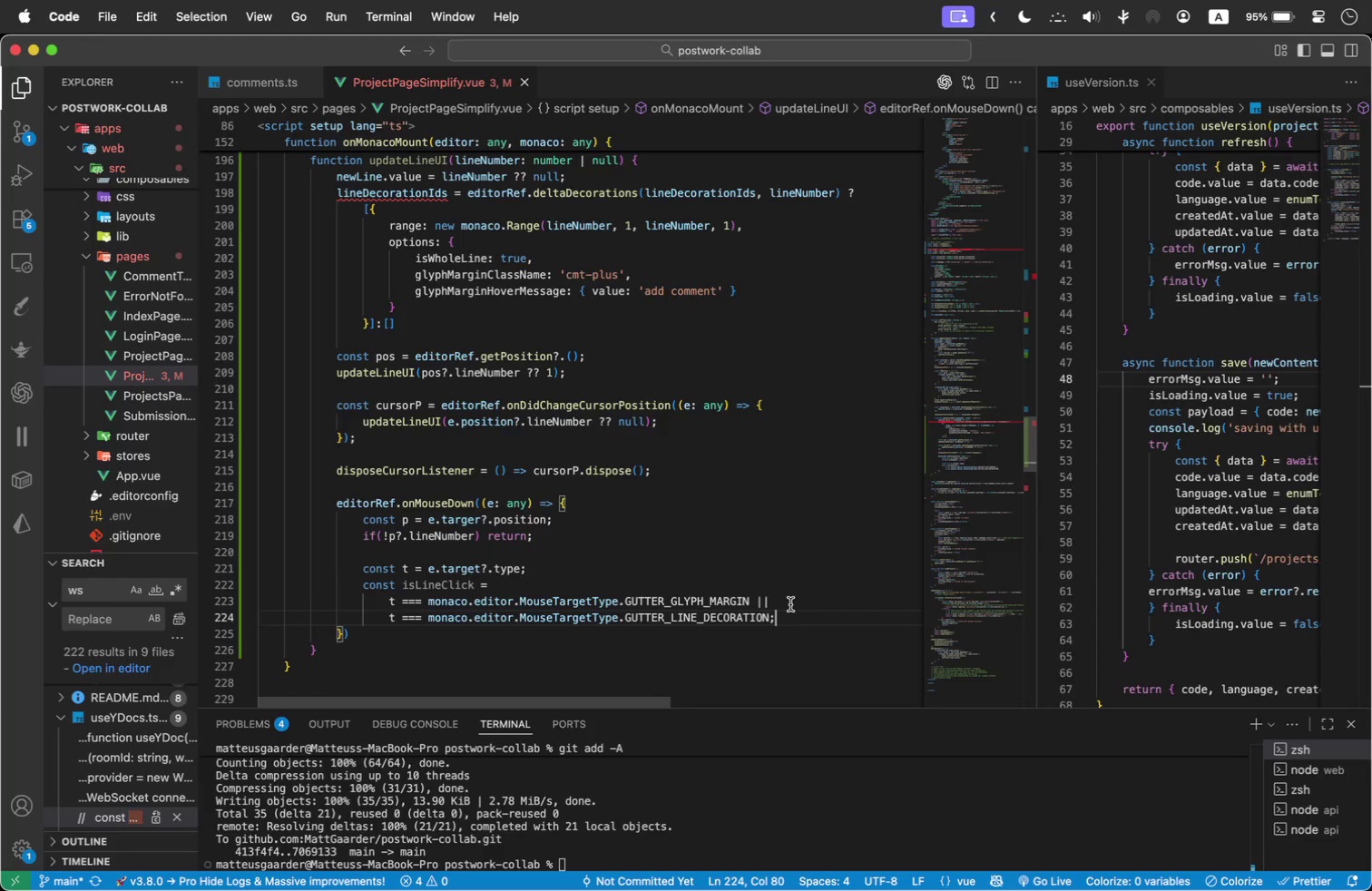 
key(Enter)
 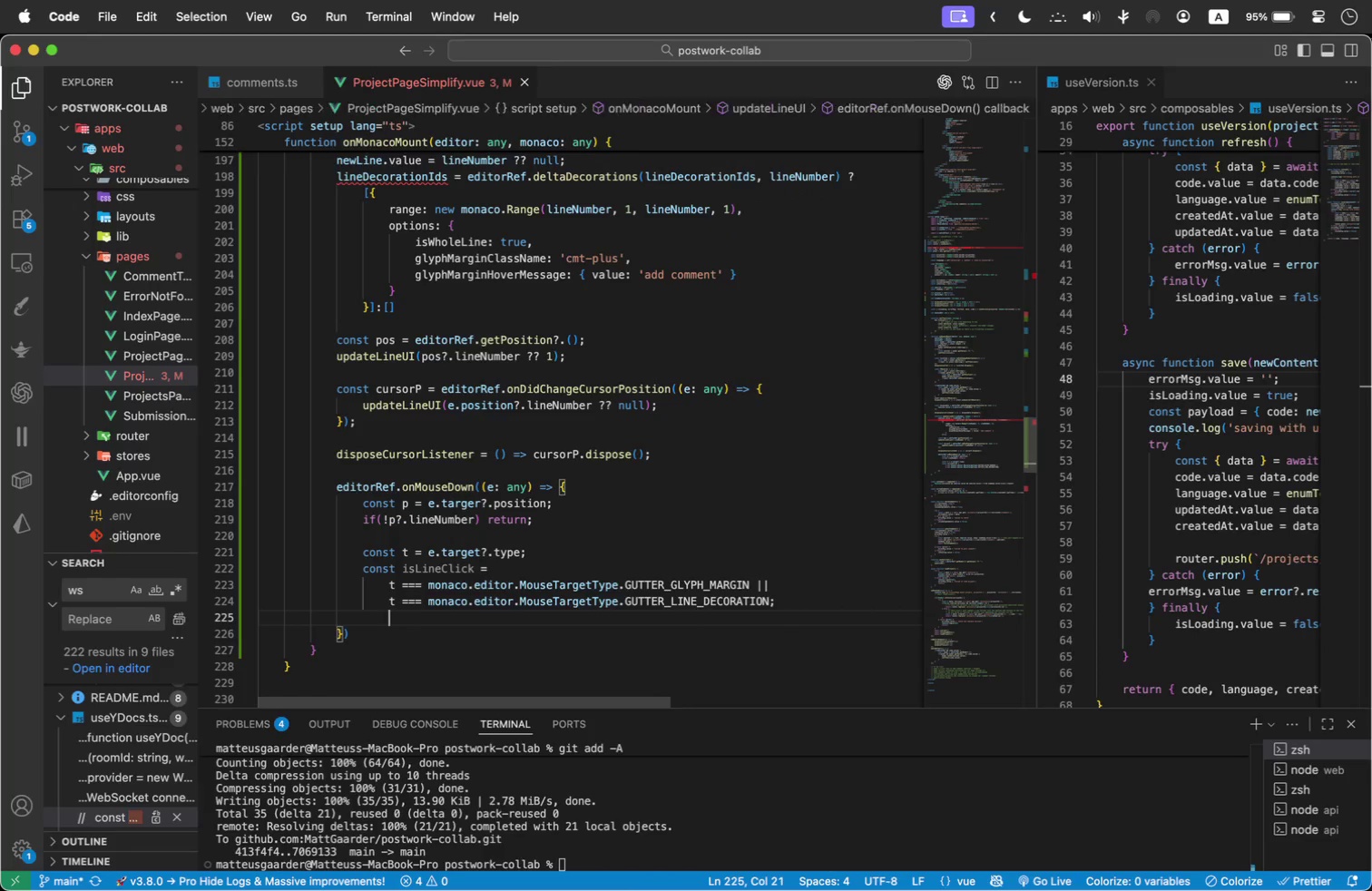 
key(Backspace)
type(if(!isLine)
 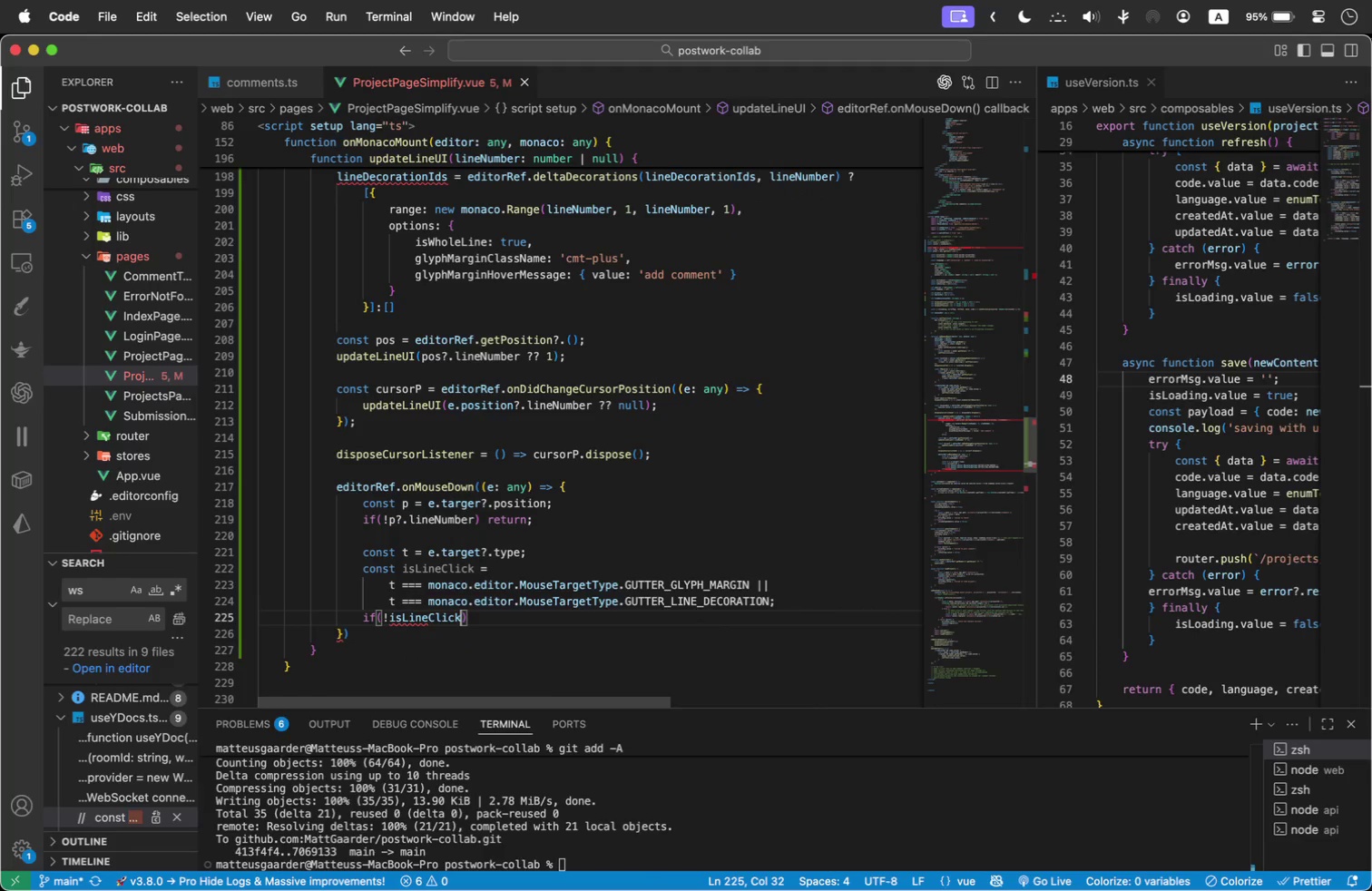 
 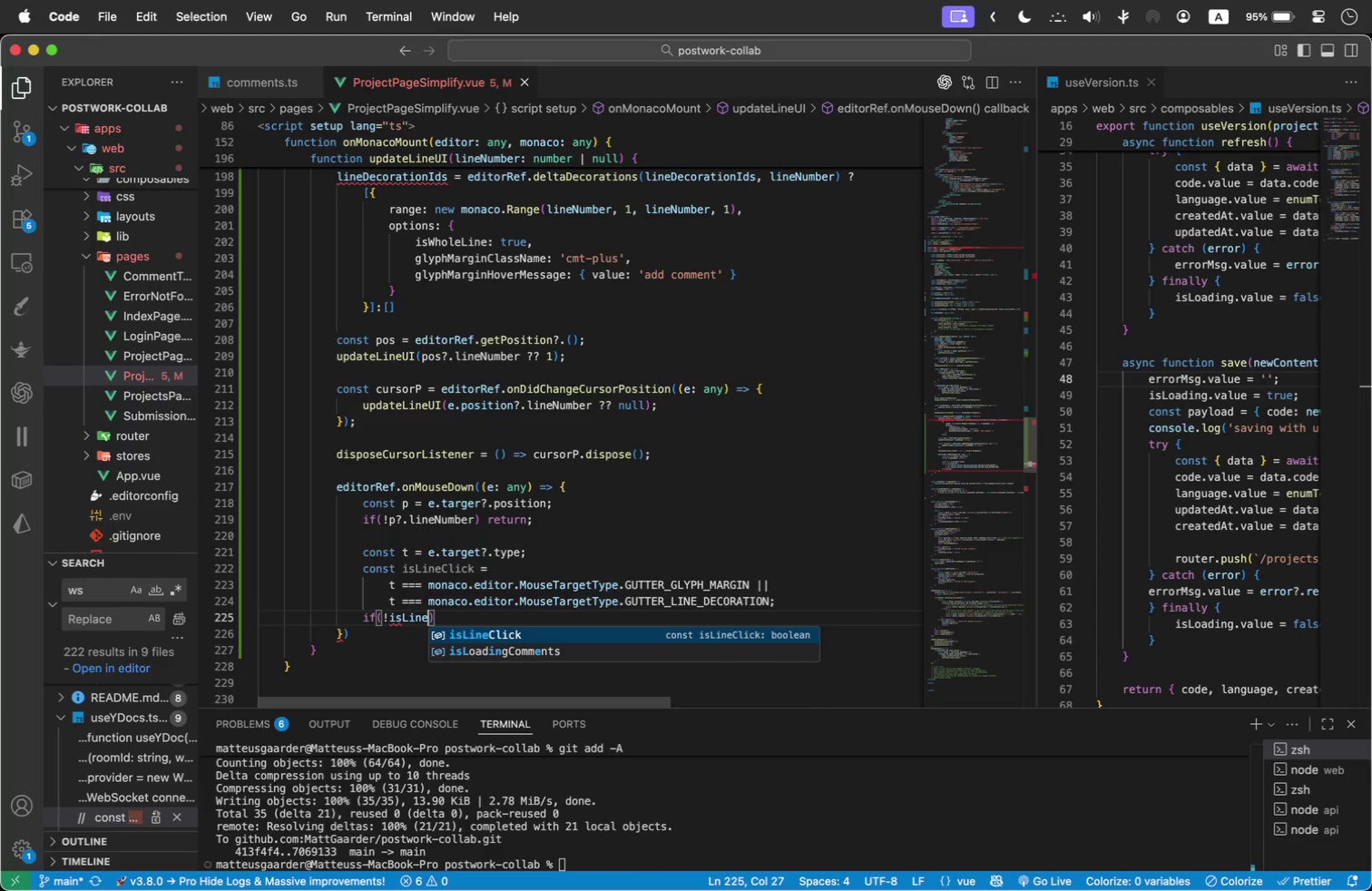 
key(Enter)
 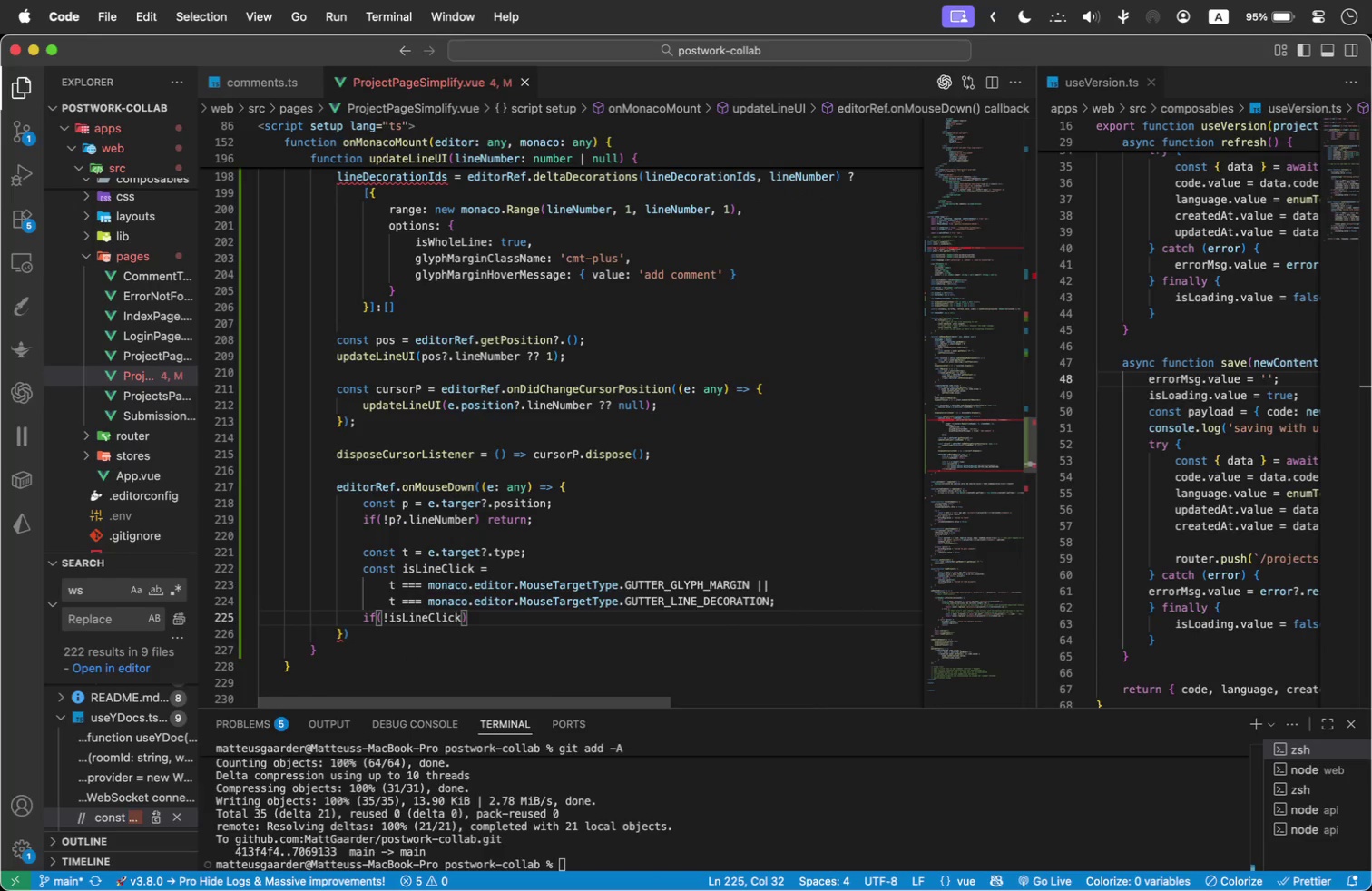 
key(Space)
 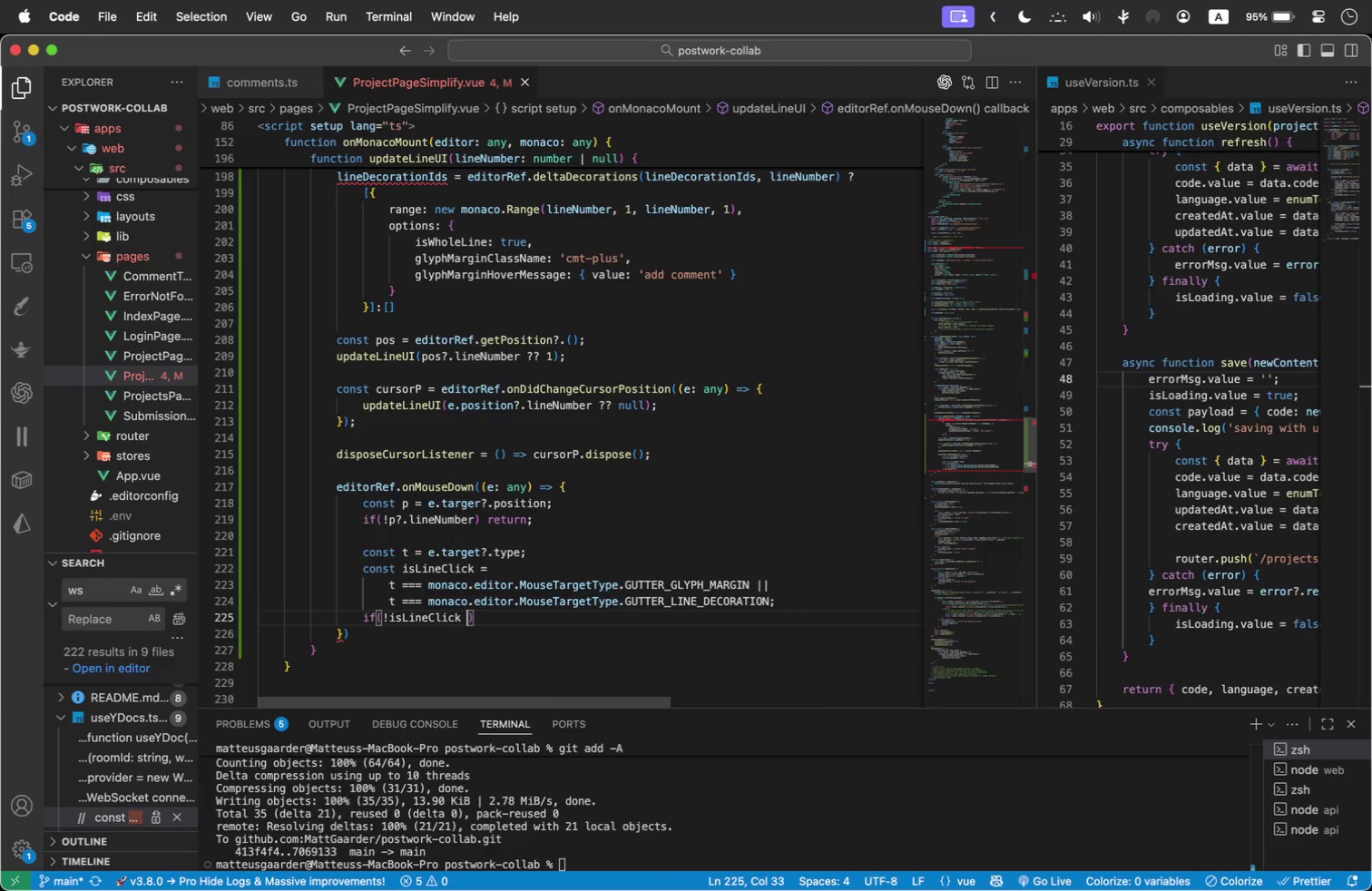 
key(Backspace)
 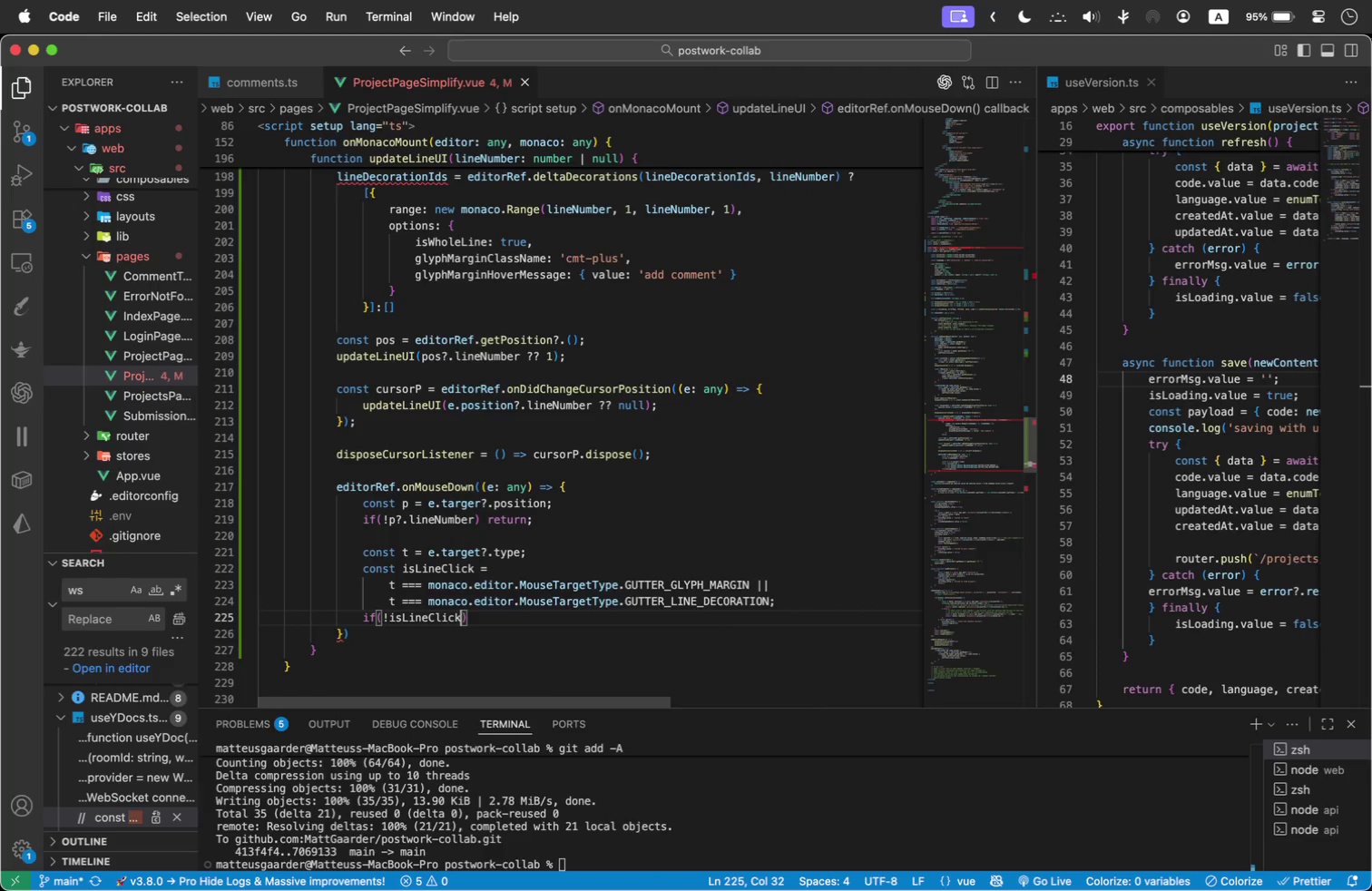 
key(ArrowRight)
 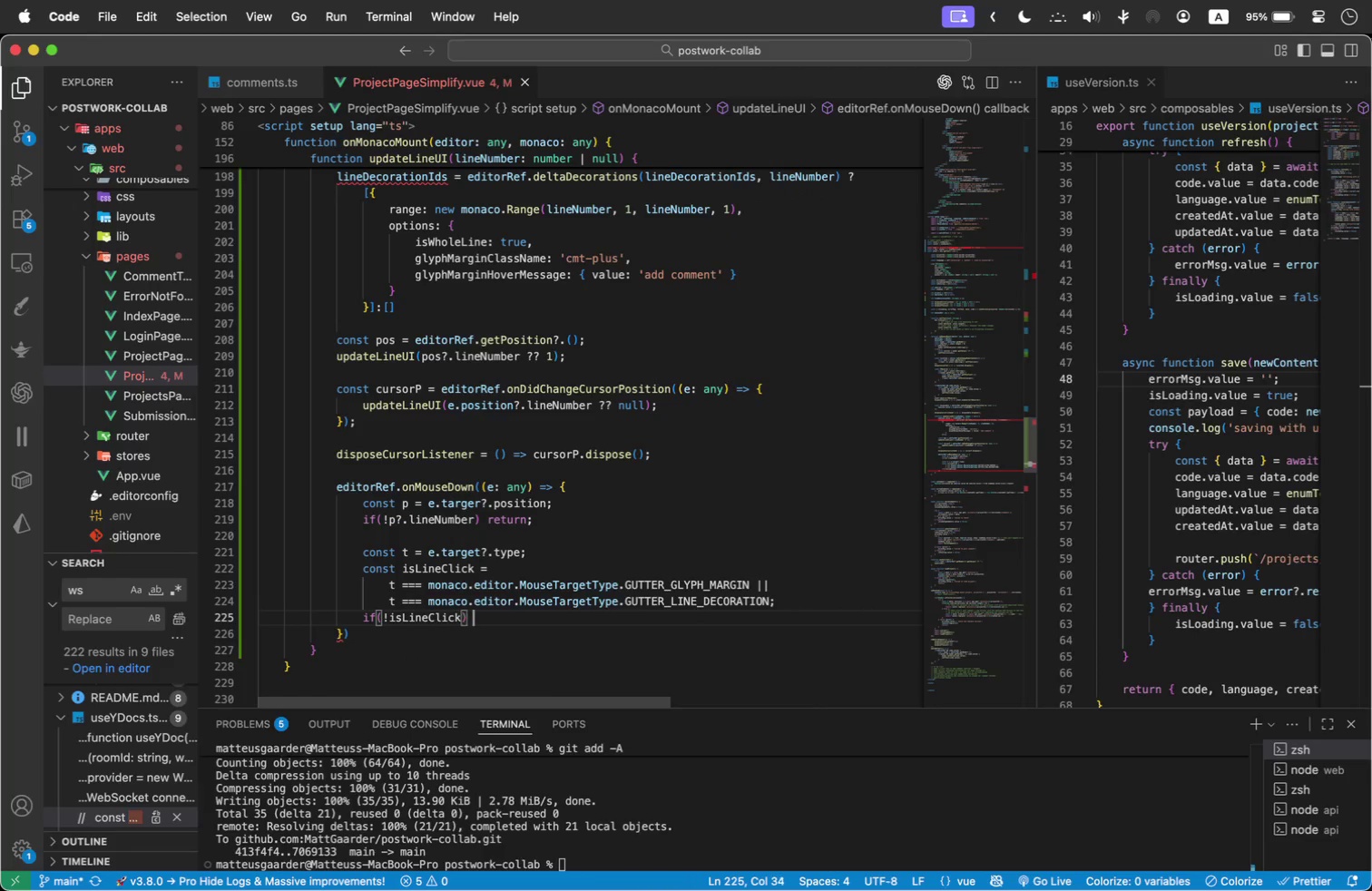 
type( return)
 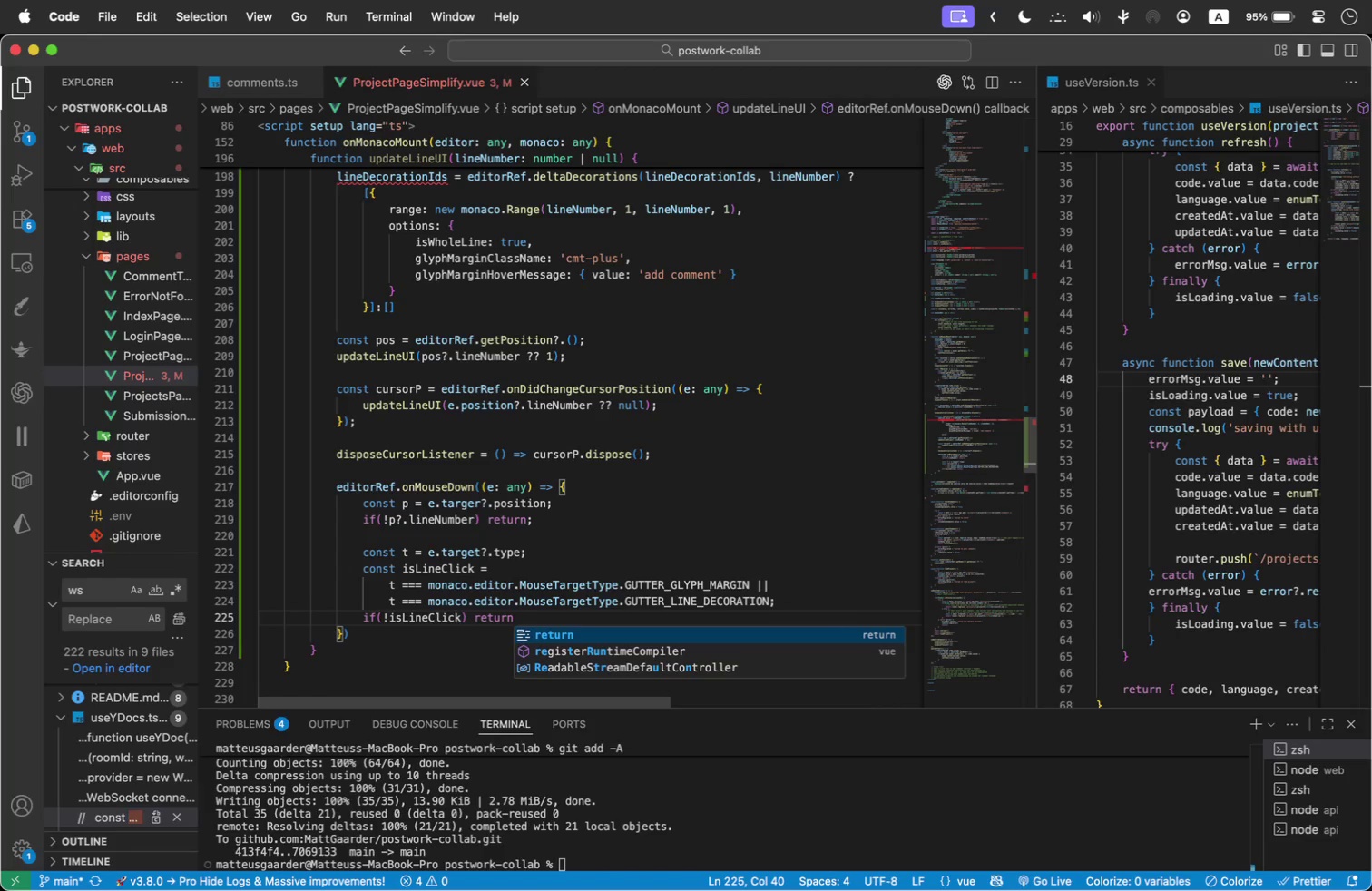 
key(ArrowRight)
 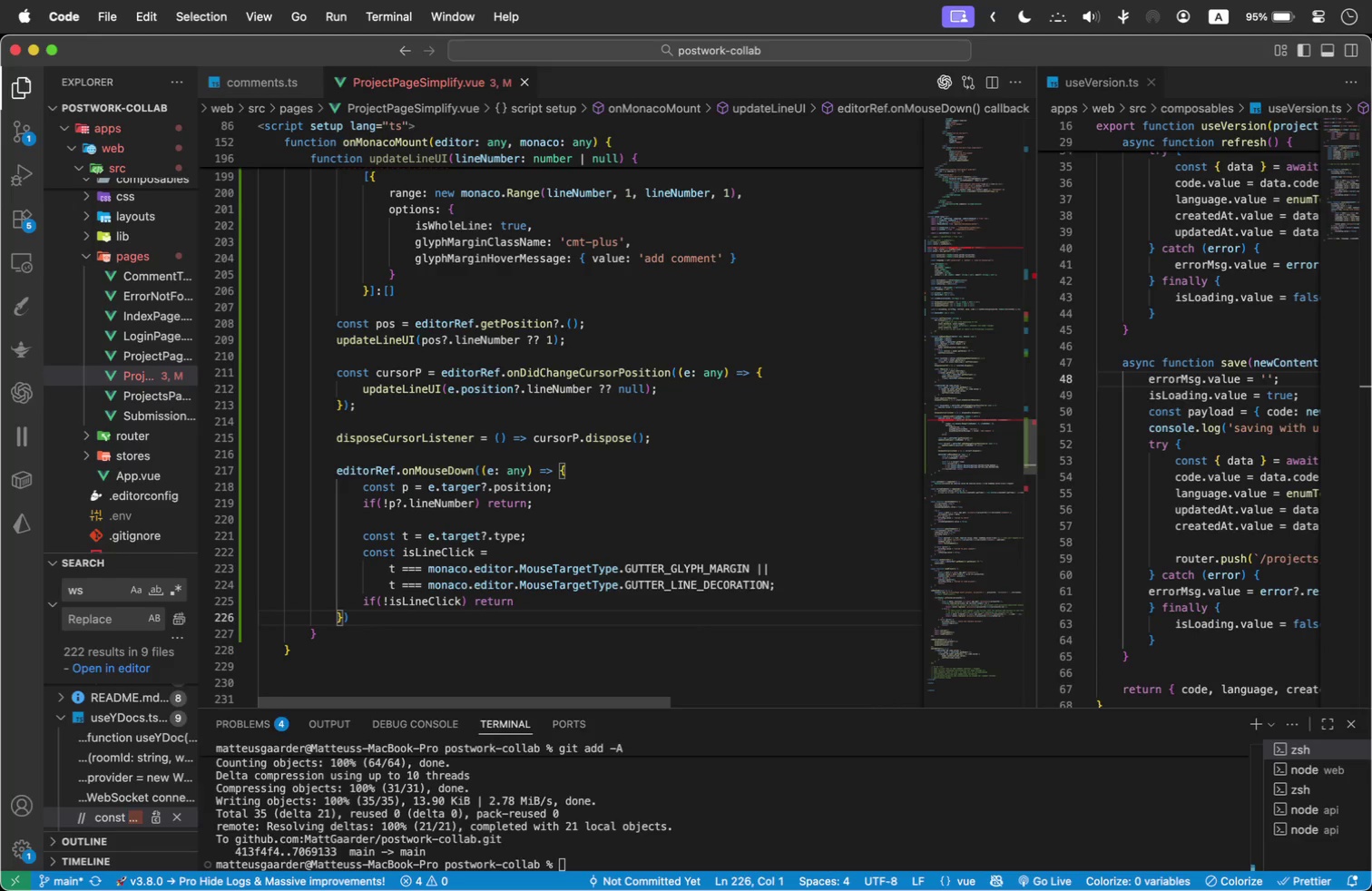 
key(ArrowLeft)
 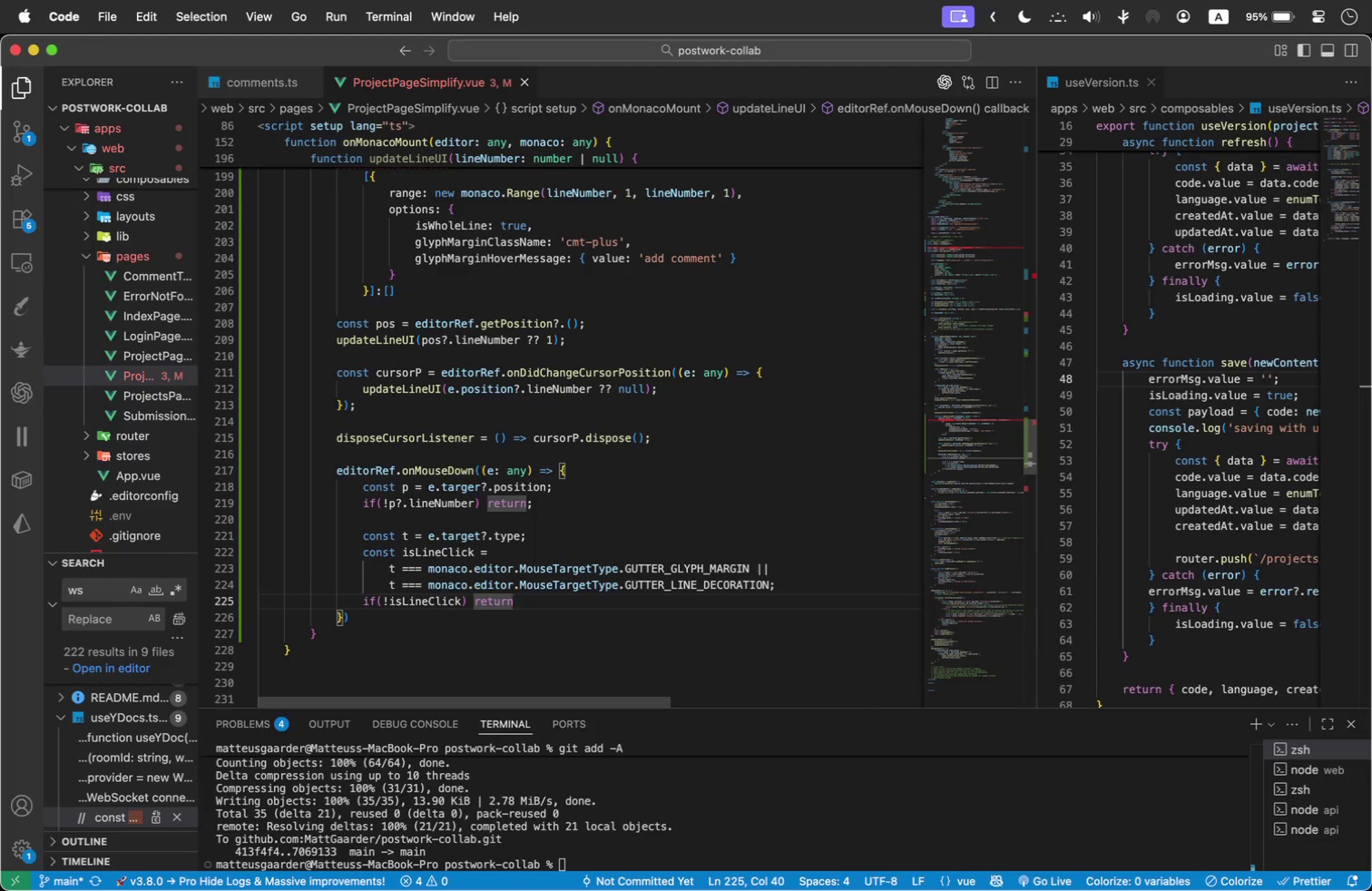 
key(Semicolon)
 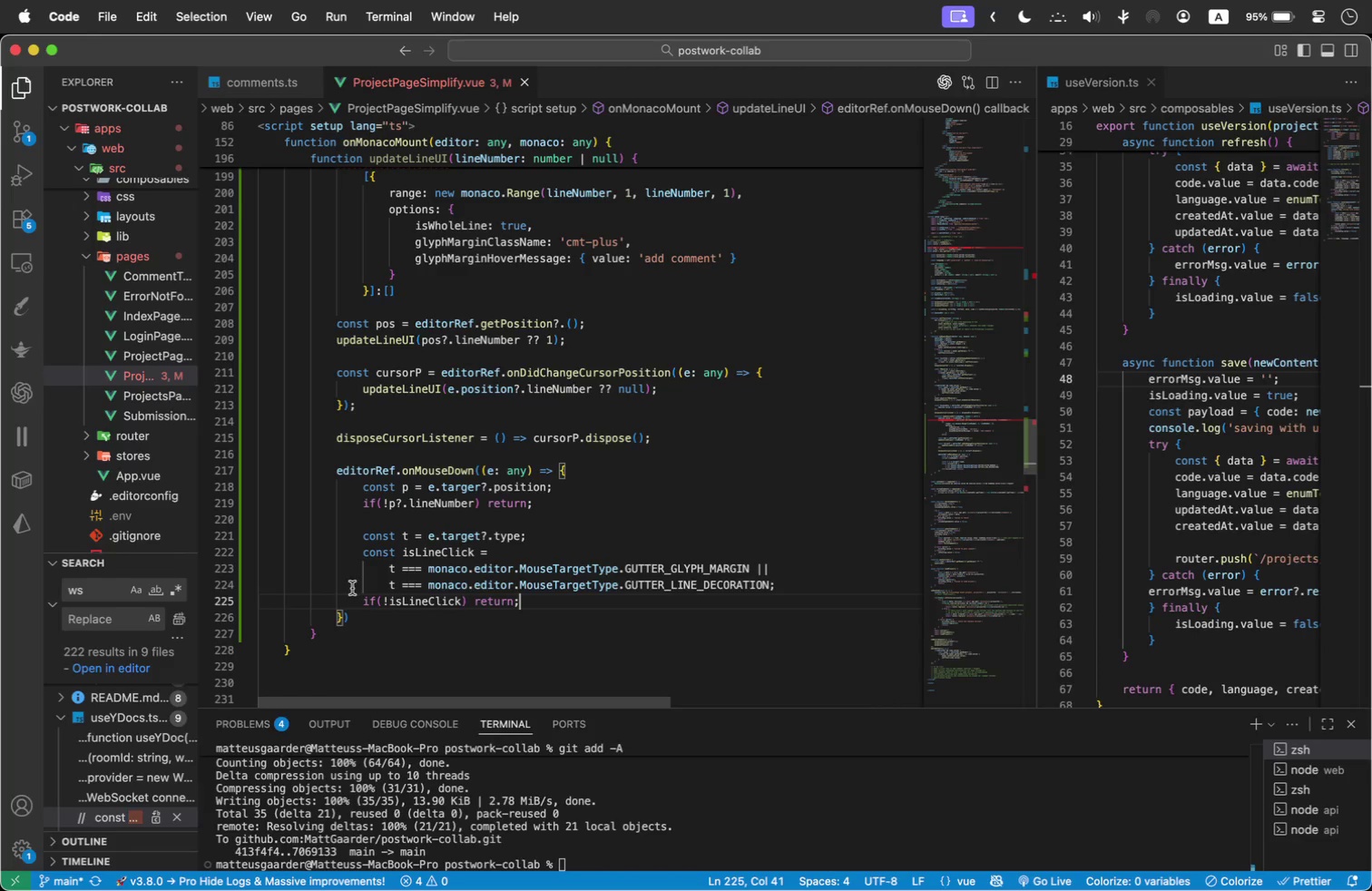 
left_click([371, 622])
 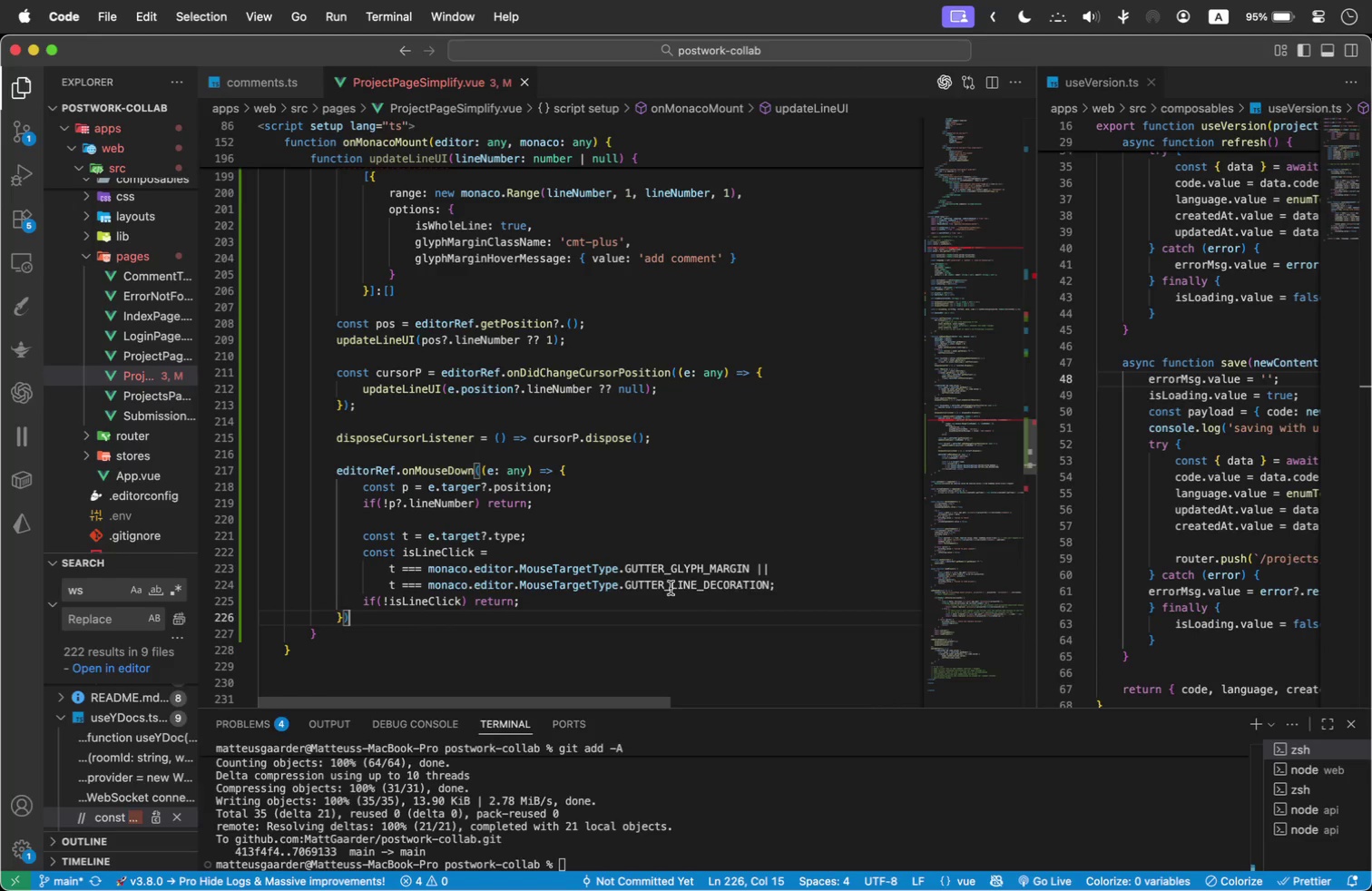 
double_click([560, 602])
 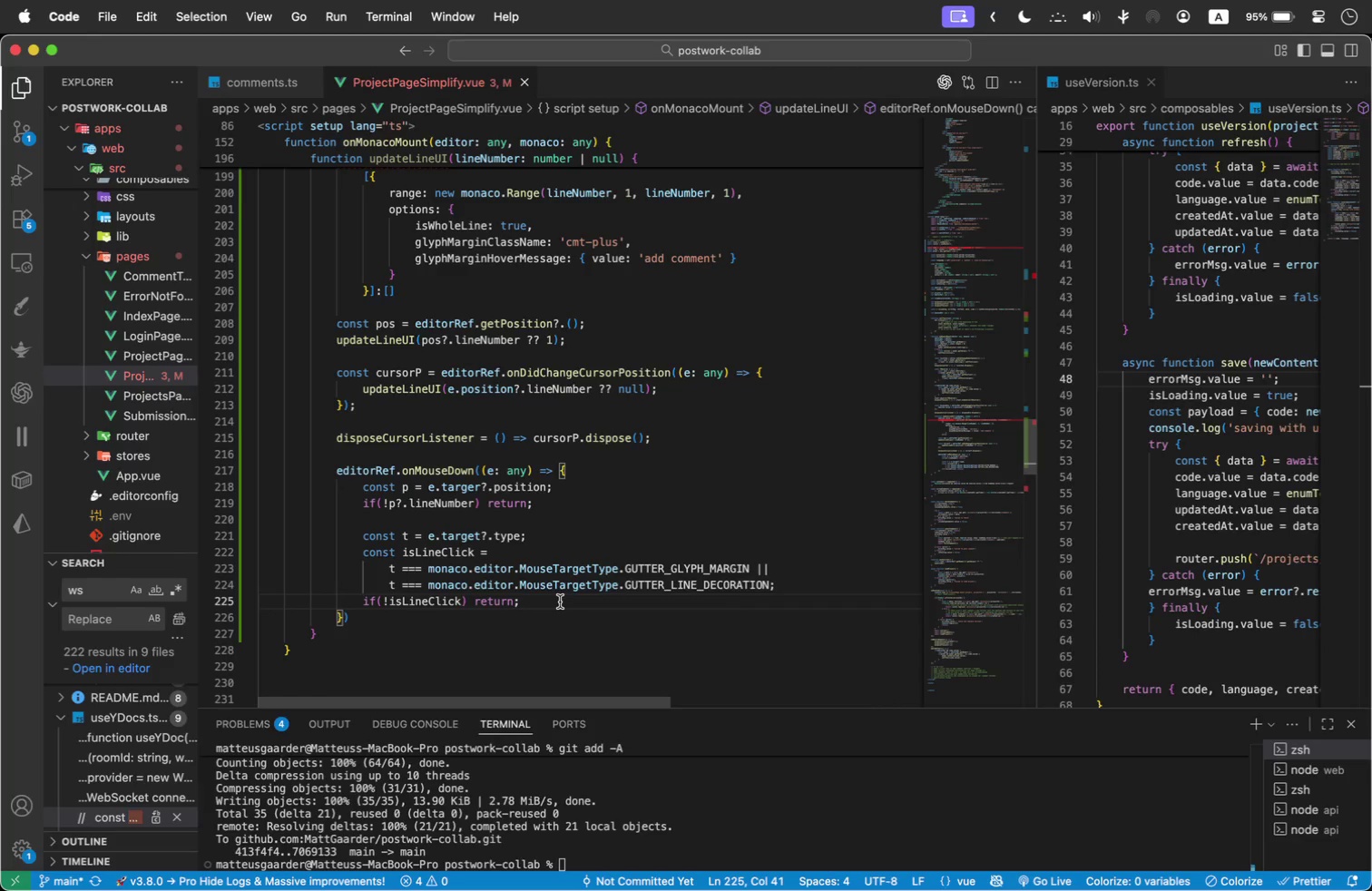 
key(Enter)
 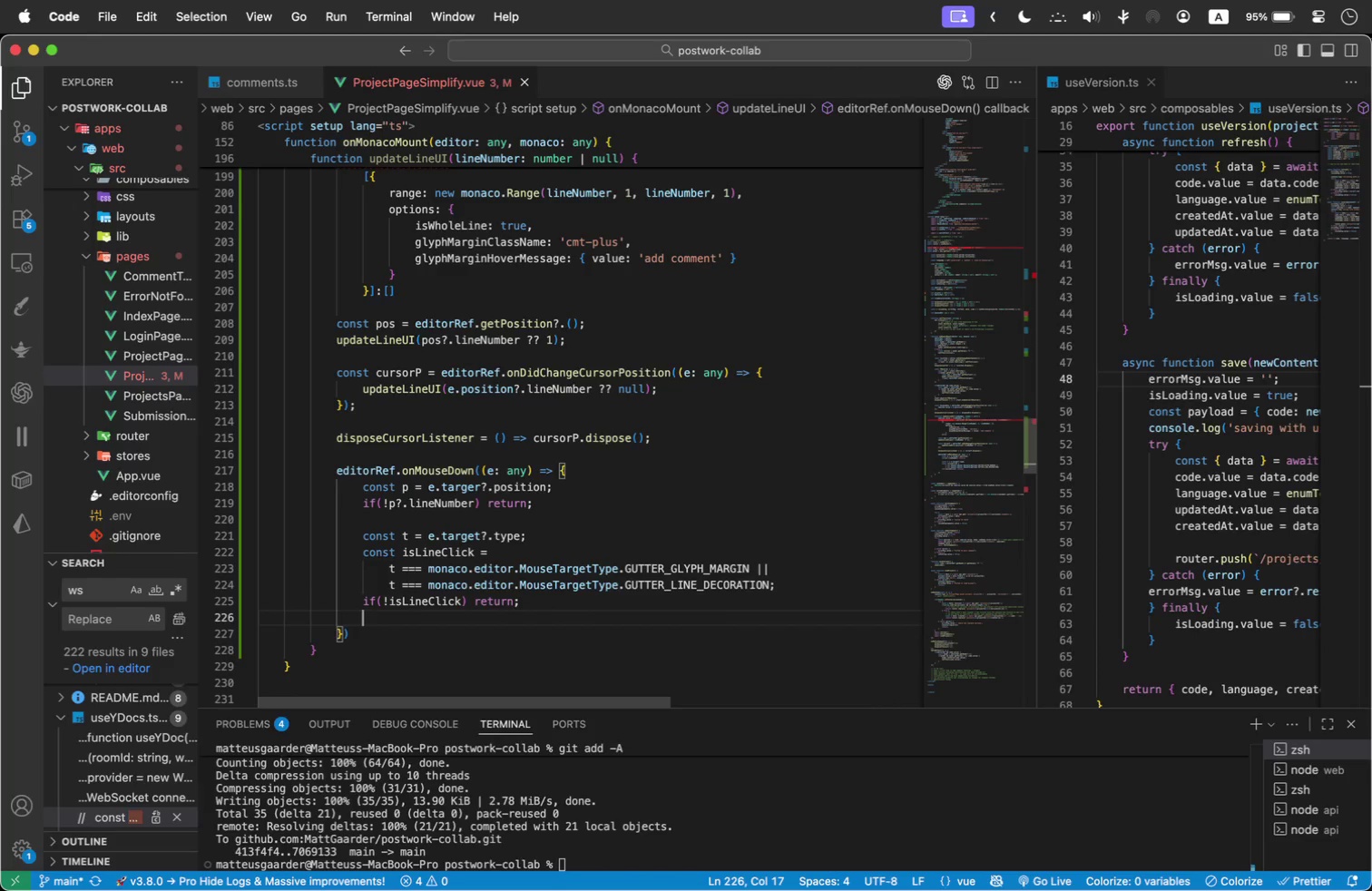 
key(Enter)
 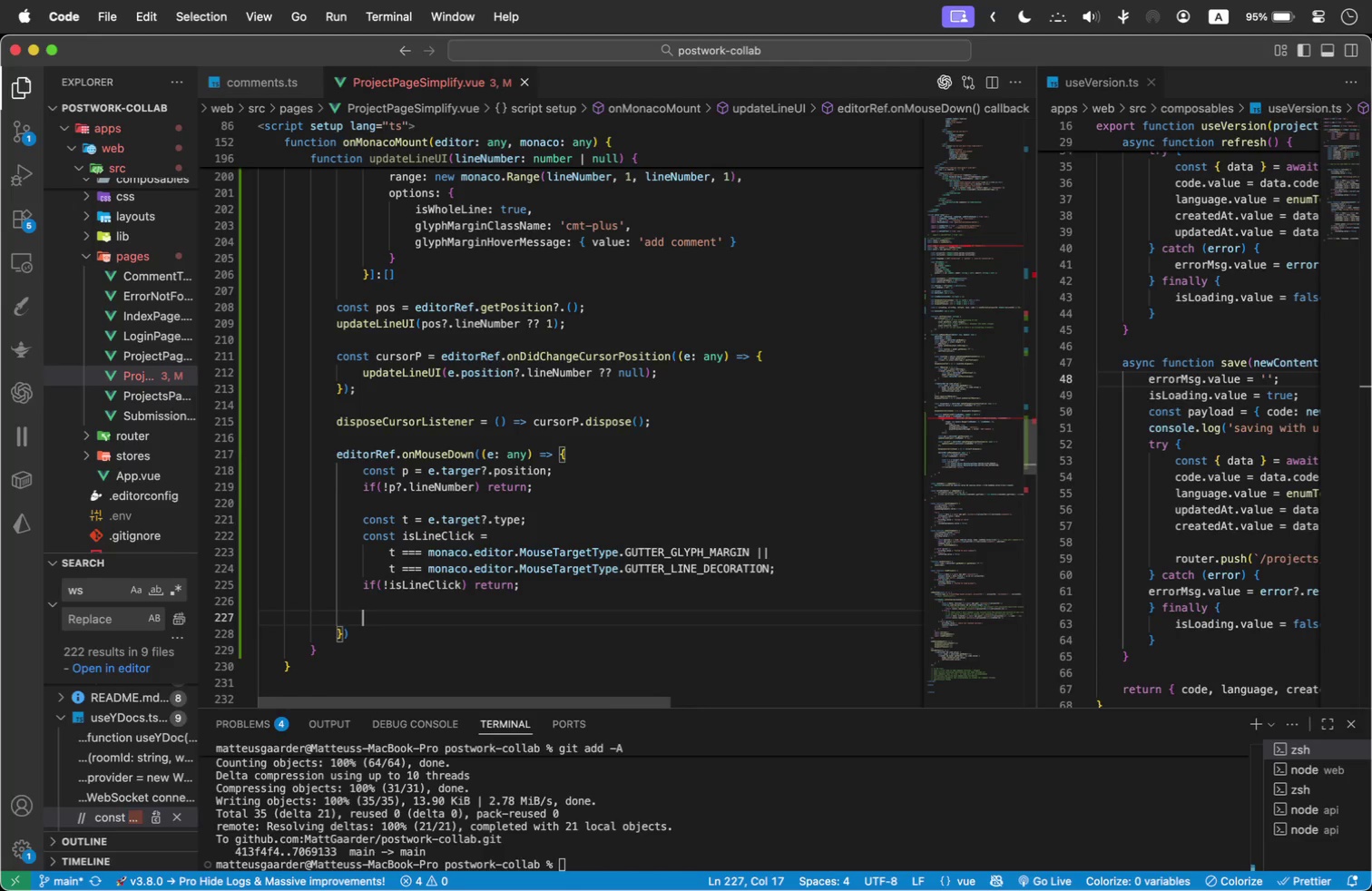 
type(show)
 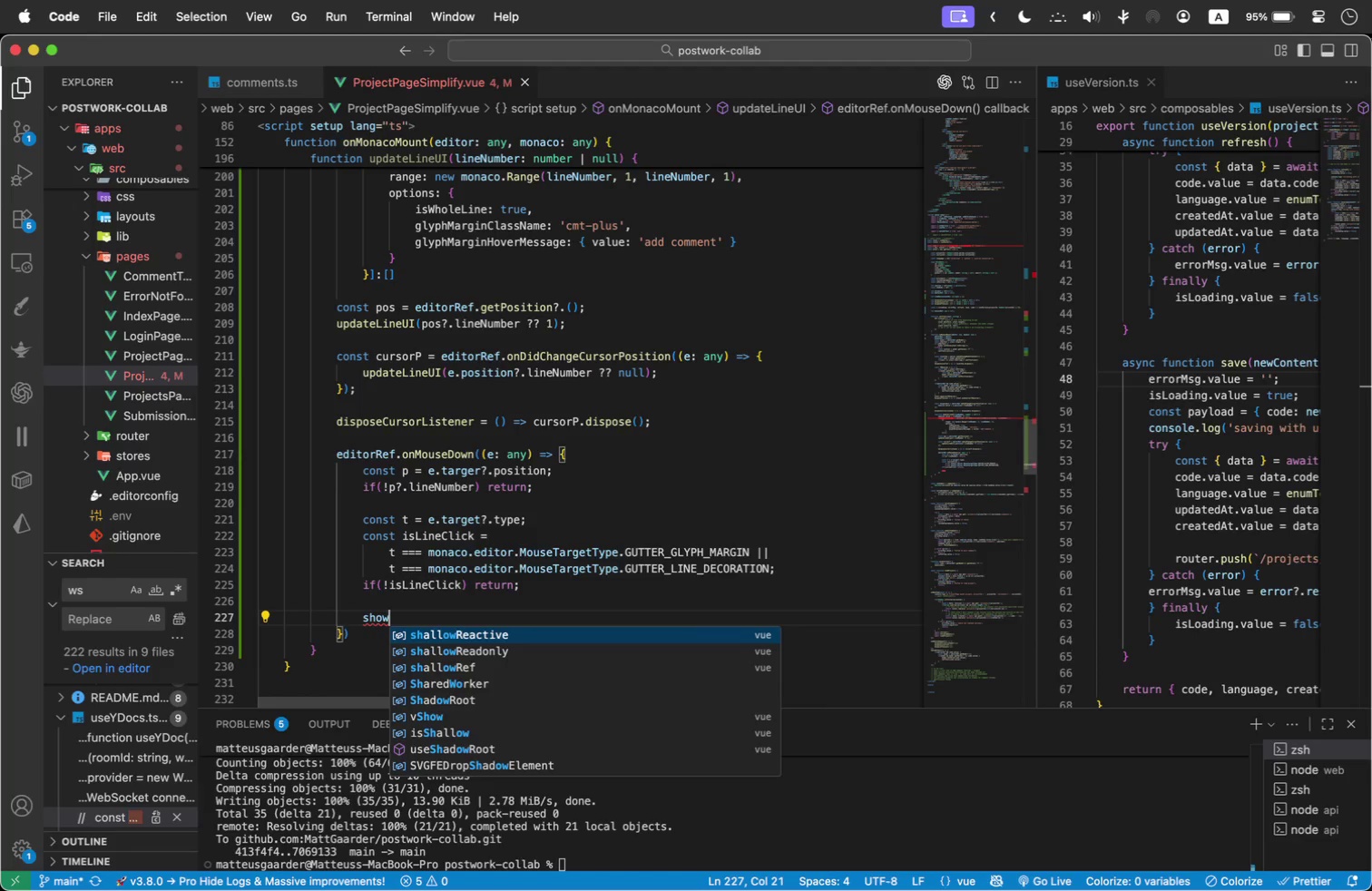 
type(WidgetAtLine(p.lineN)
 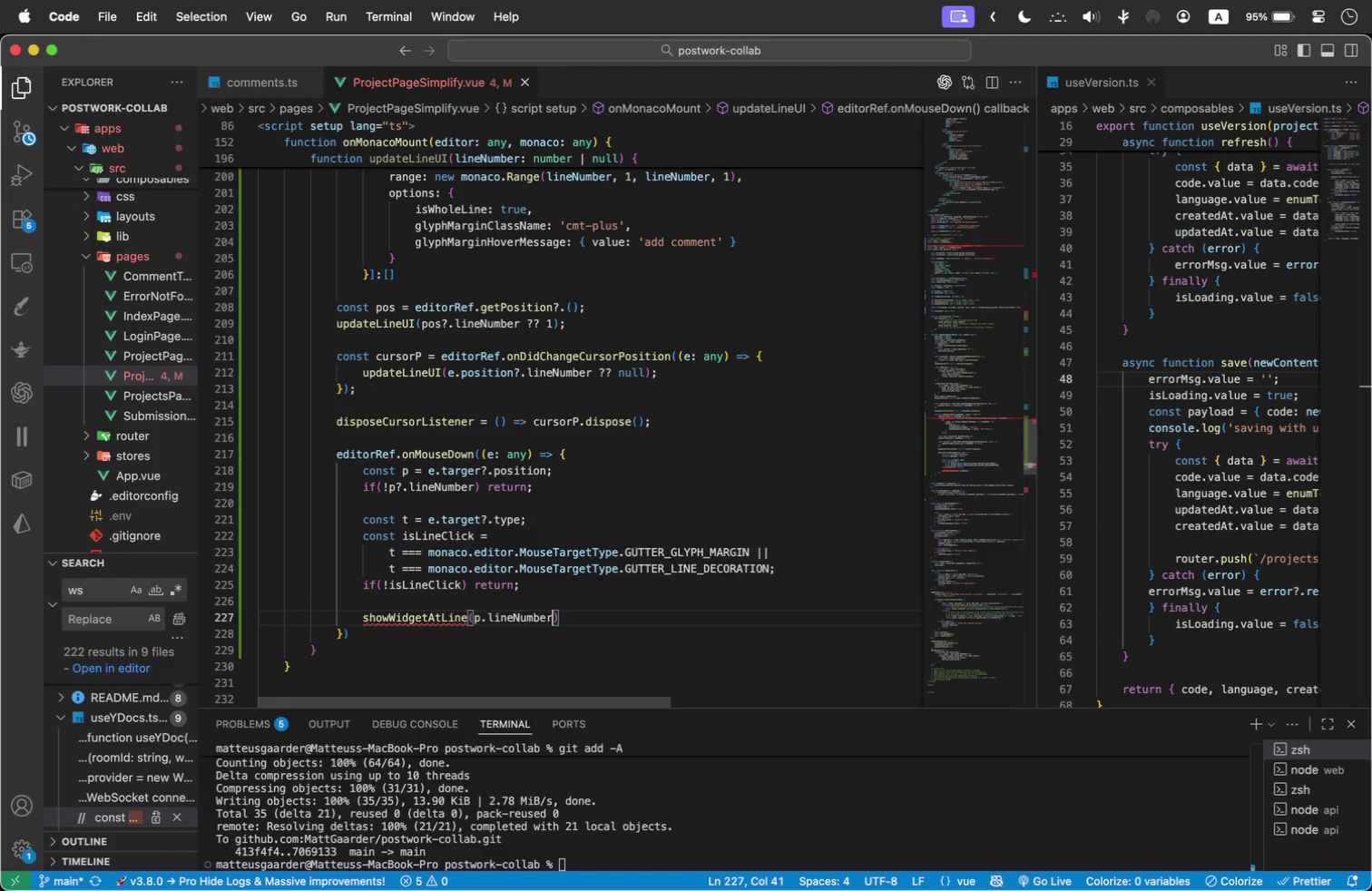 
key(Enter)
 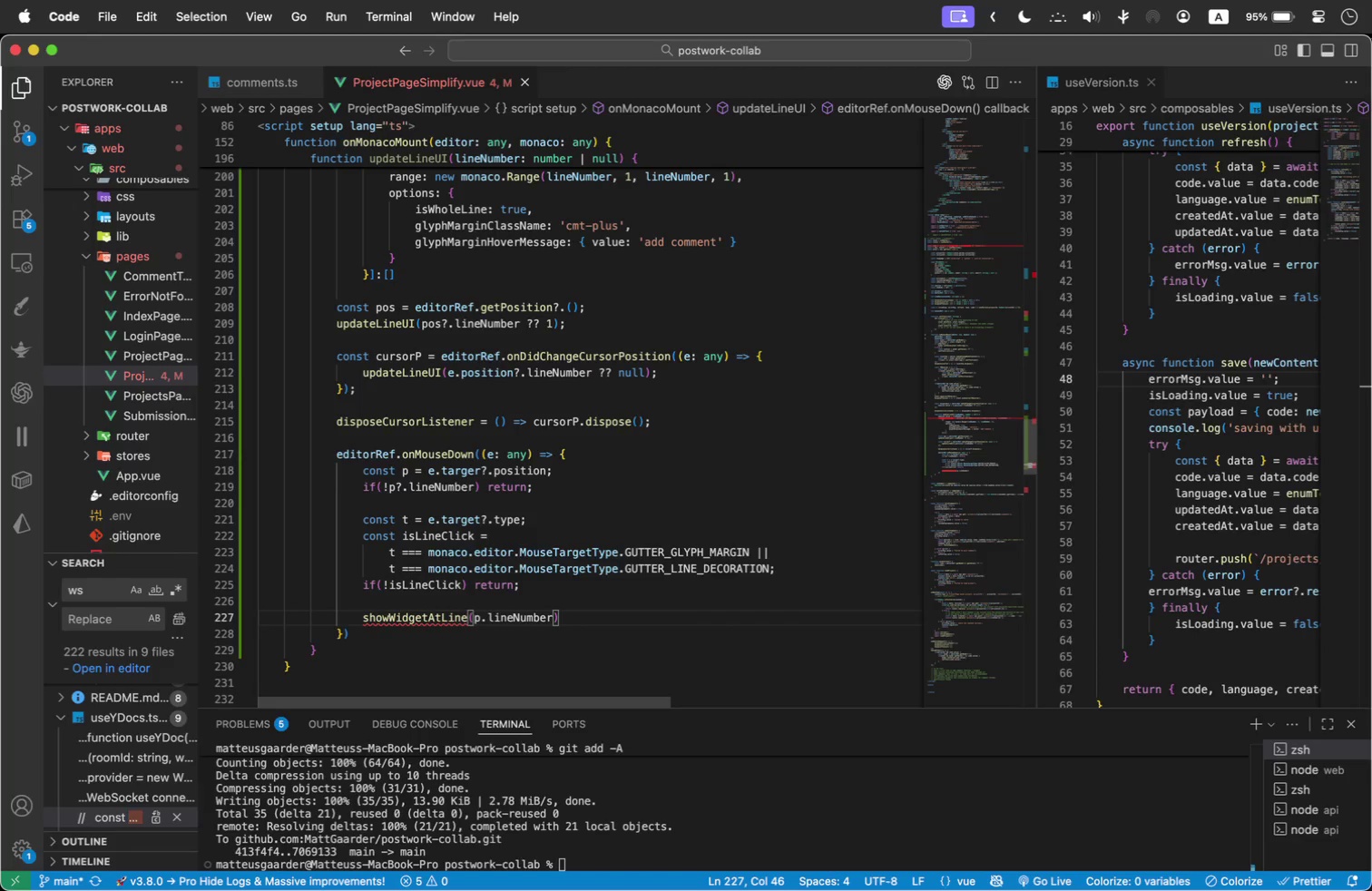 
left_click([491, 595])
 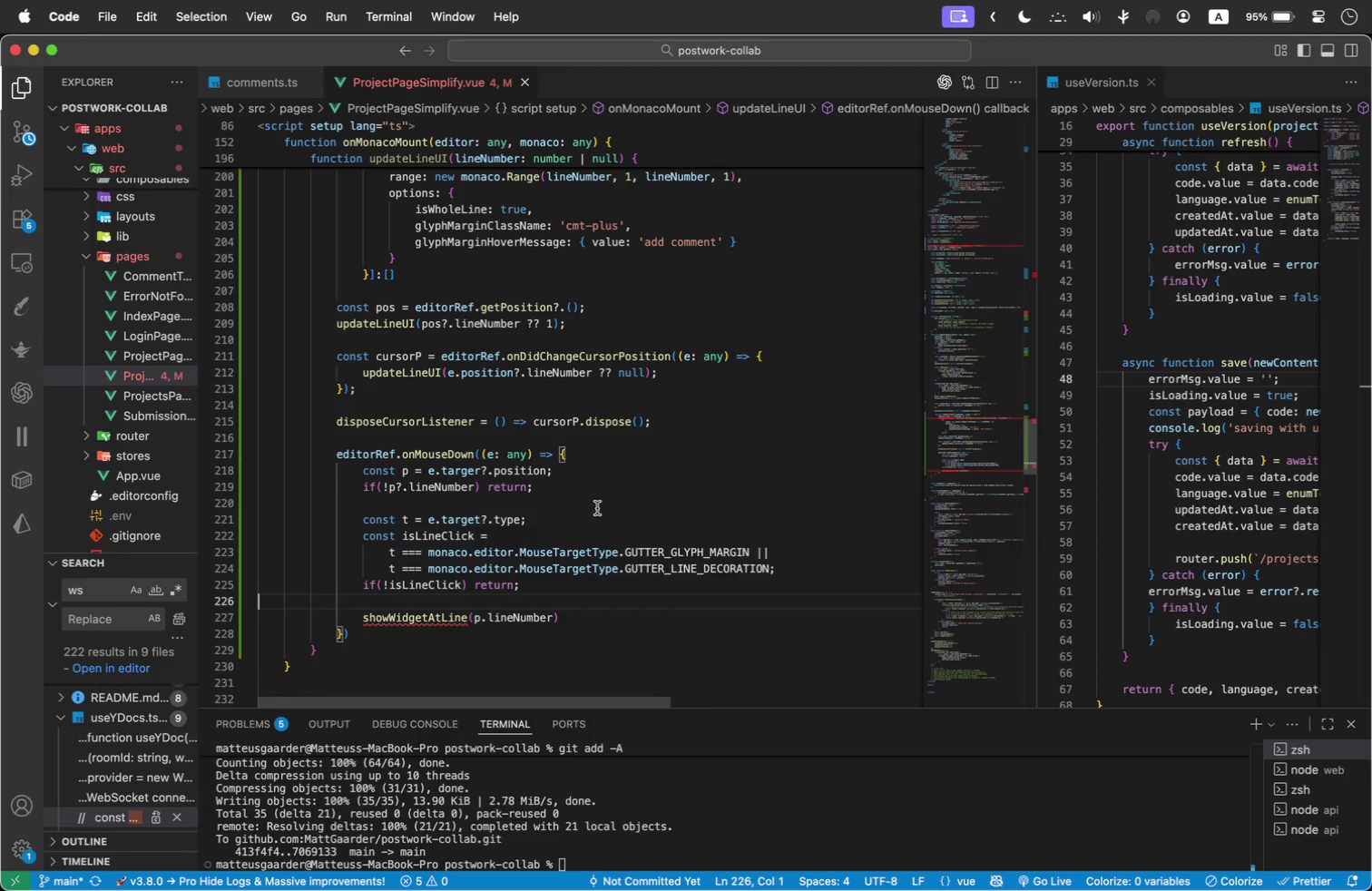 
scroll: coordinate [597, 508], scroll_direction: up, amount: 1.0
 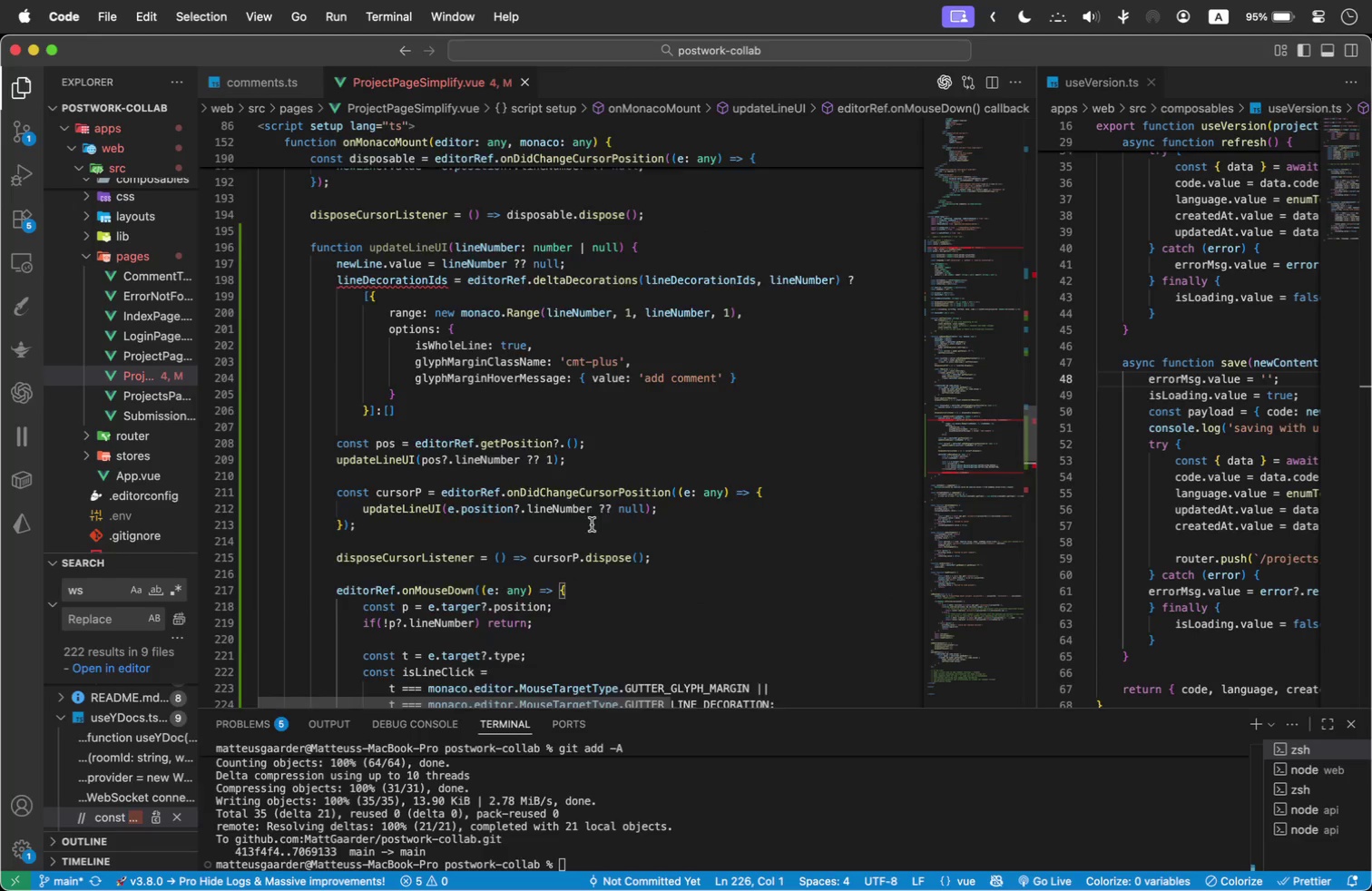 
scroll: coordinate [582, 541], scroll_direction: down, amount: 1.0
 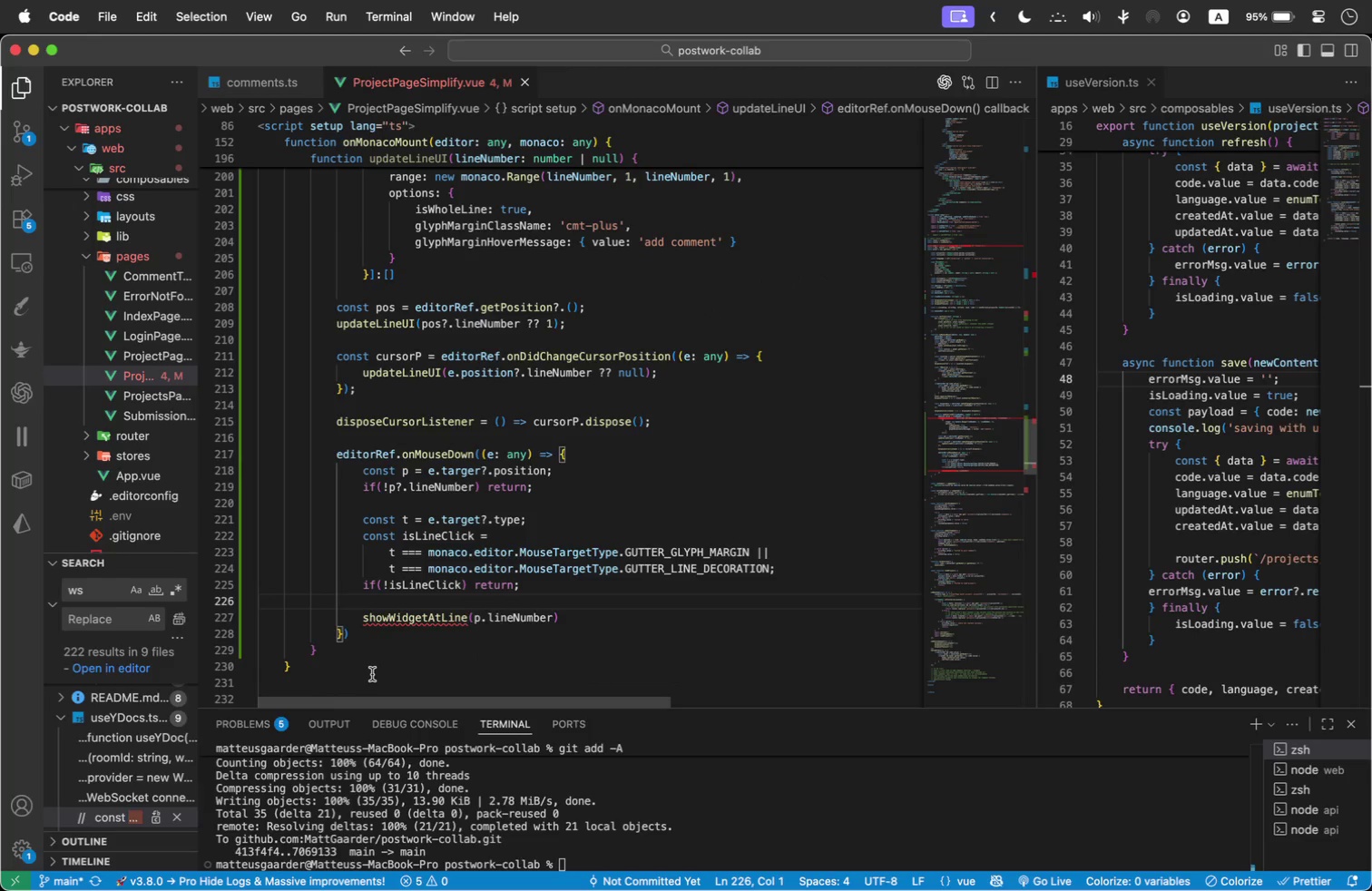 
left_click([372, 674])
 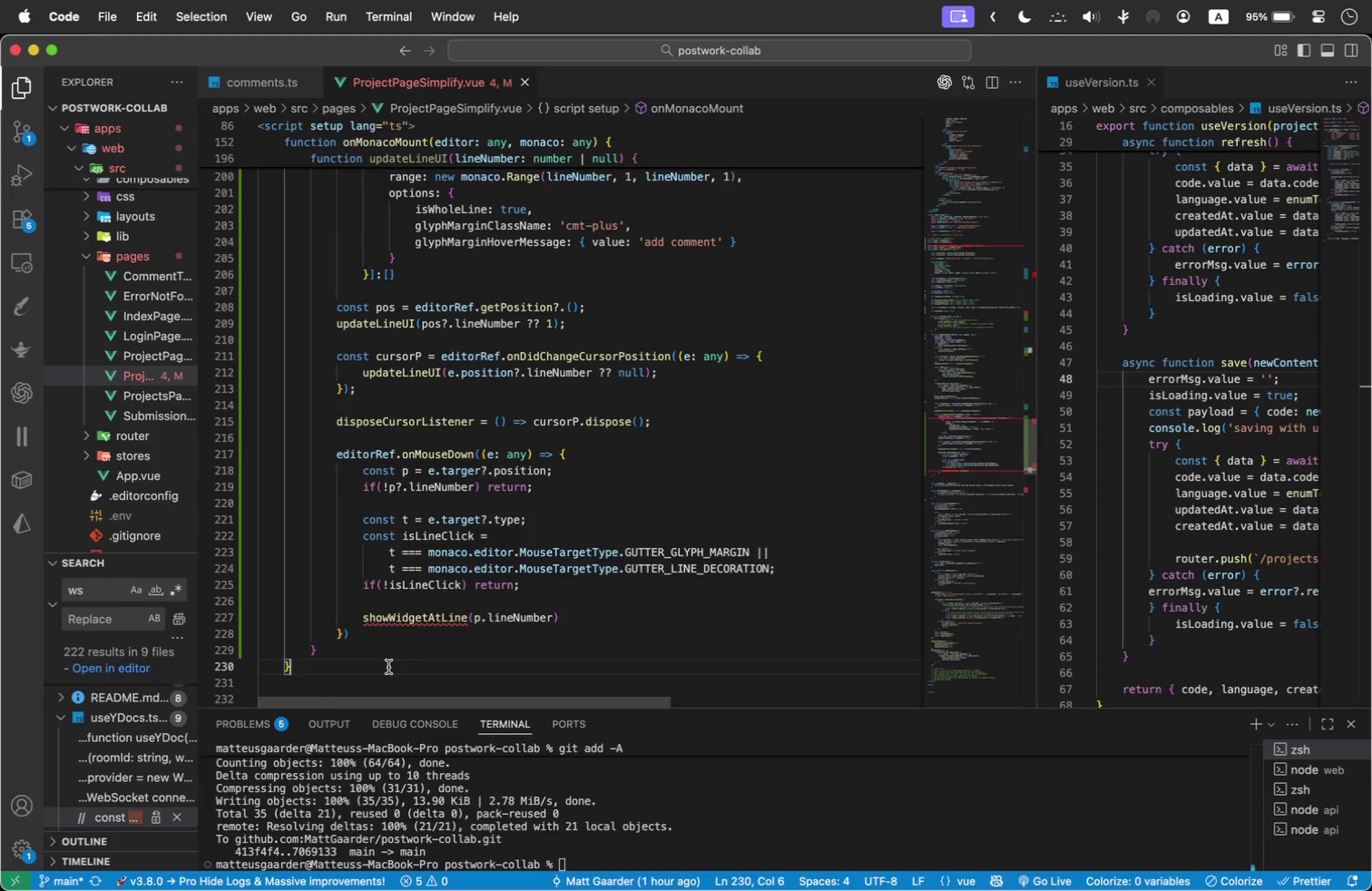 
key(Enter)
 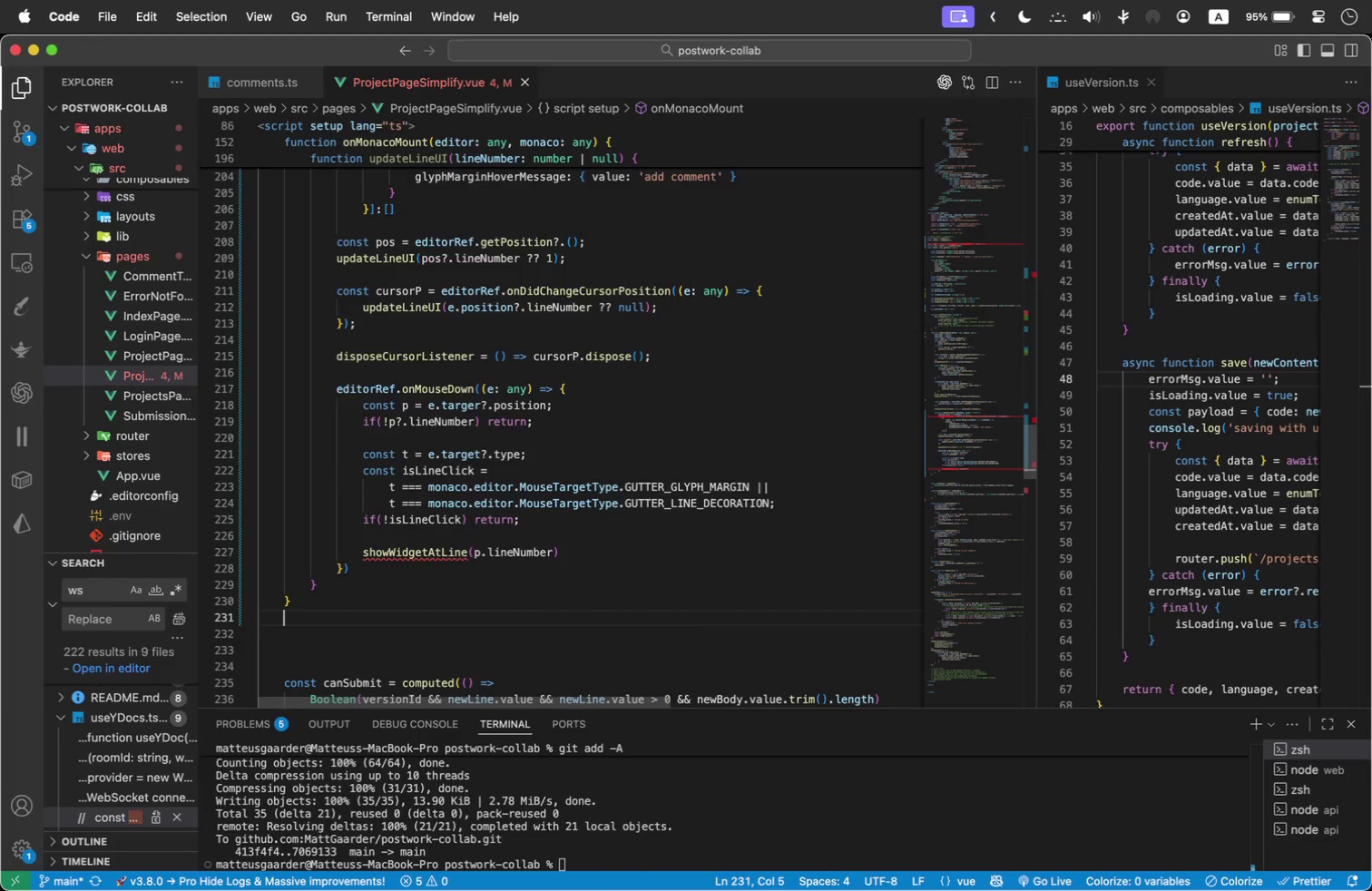 
key(Enter)
 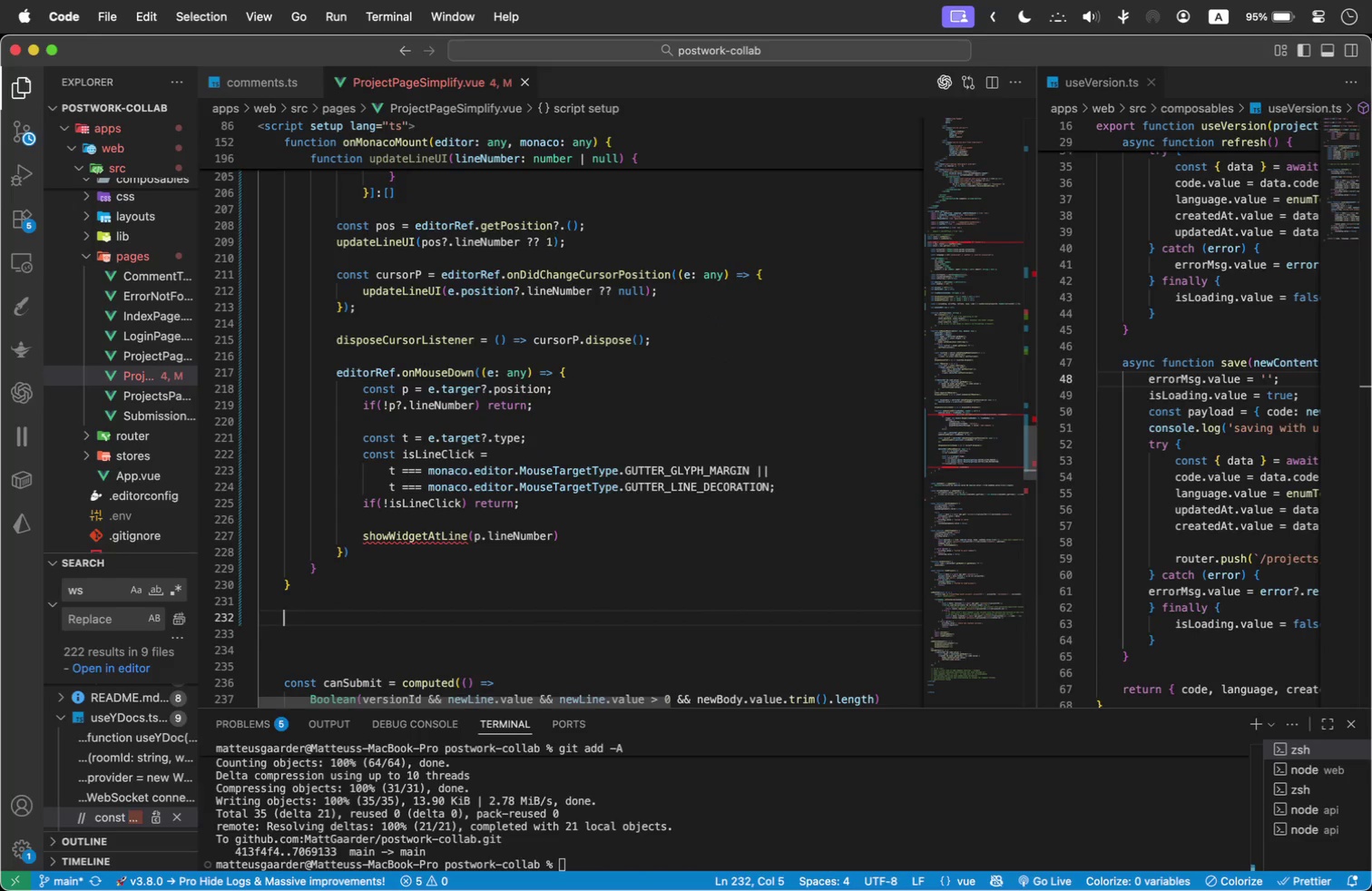 
type(function showW)
 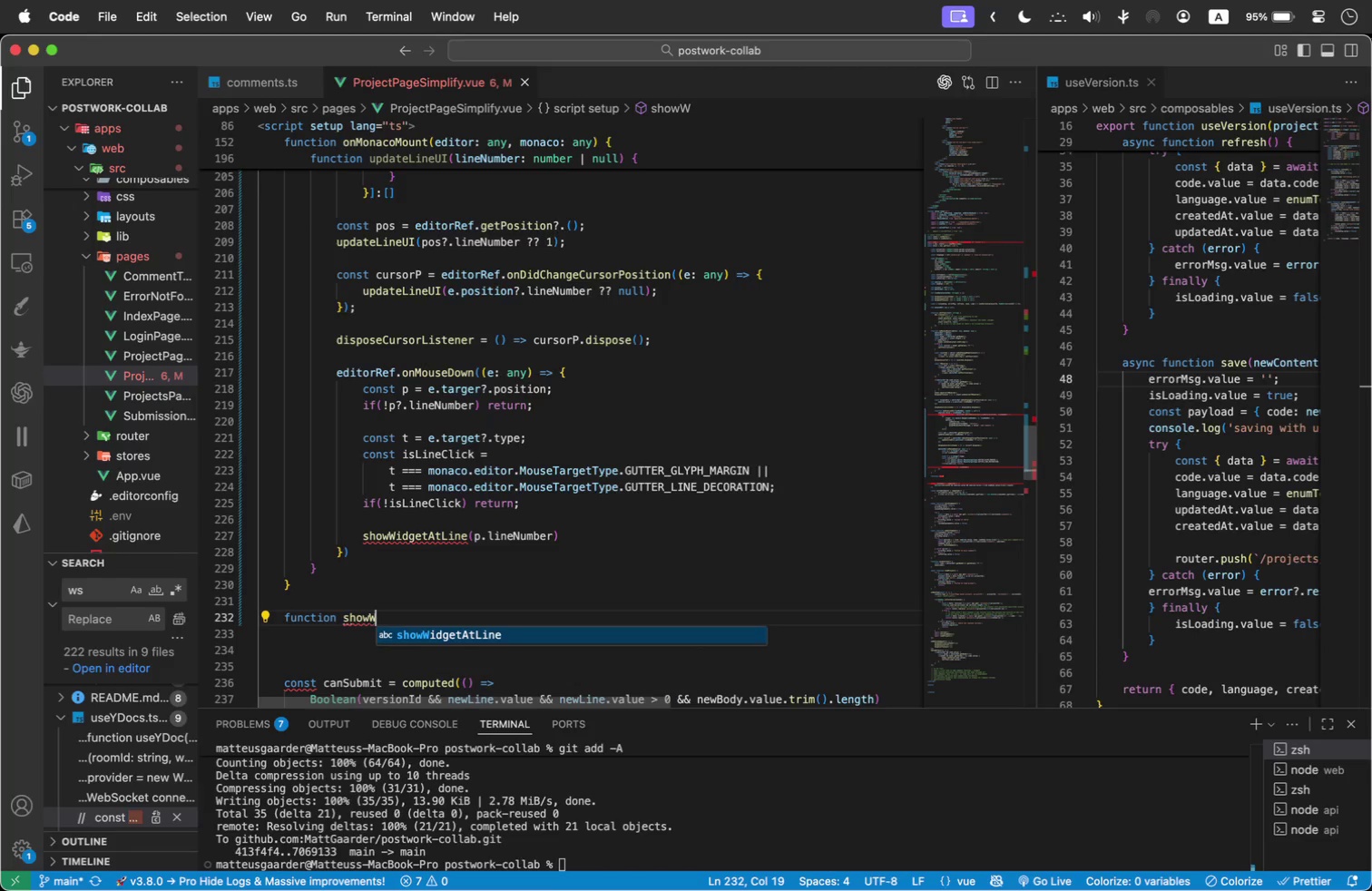 
key(Enter)
 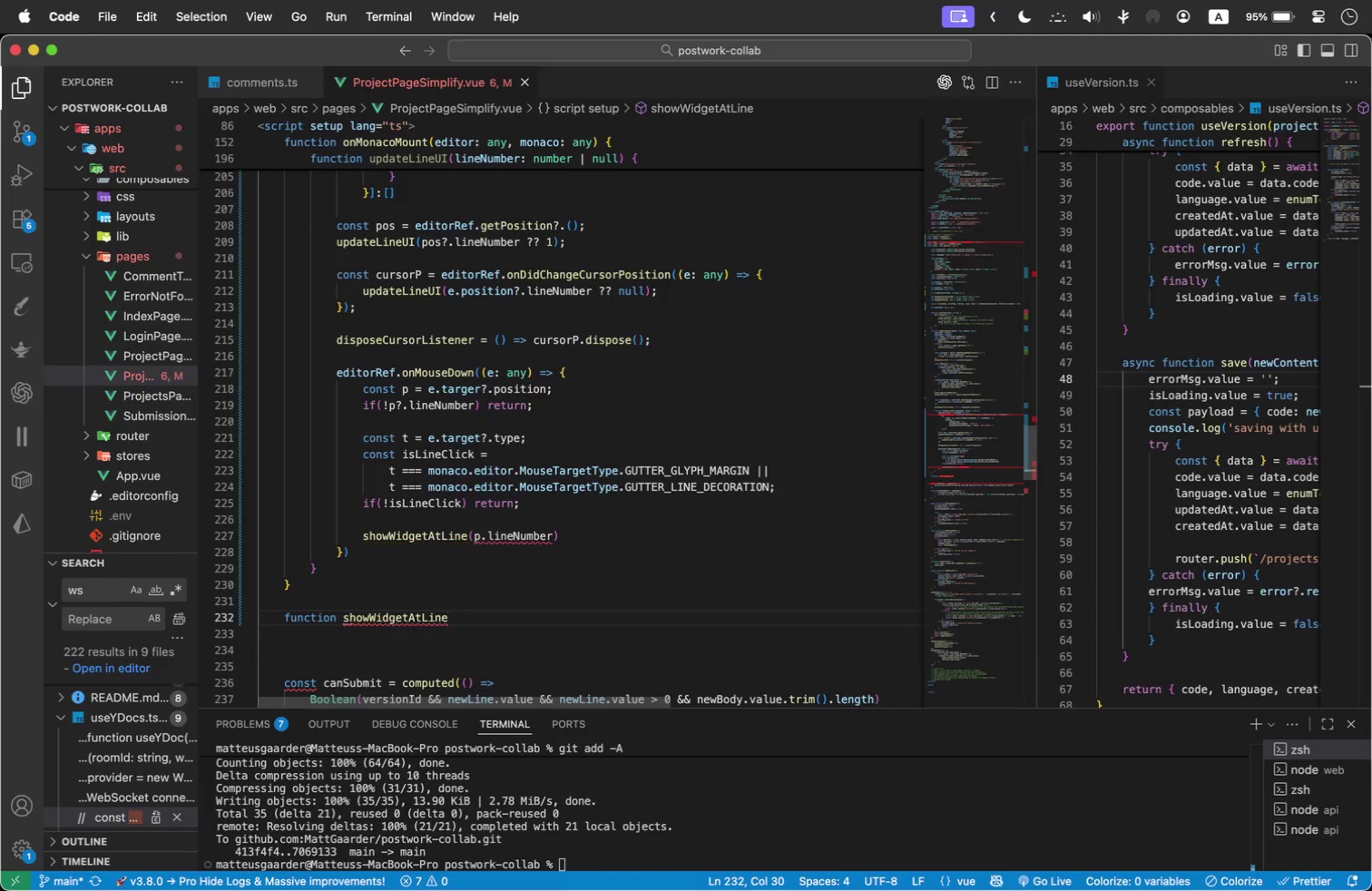 
type(() {)
 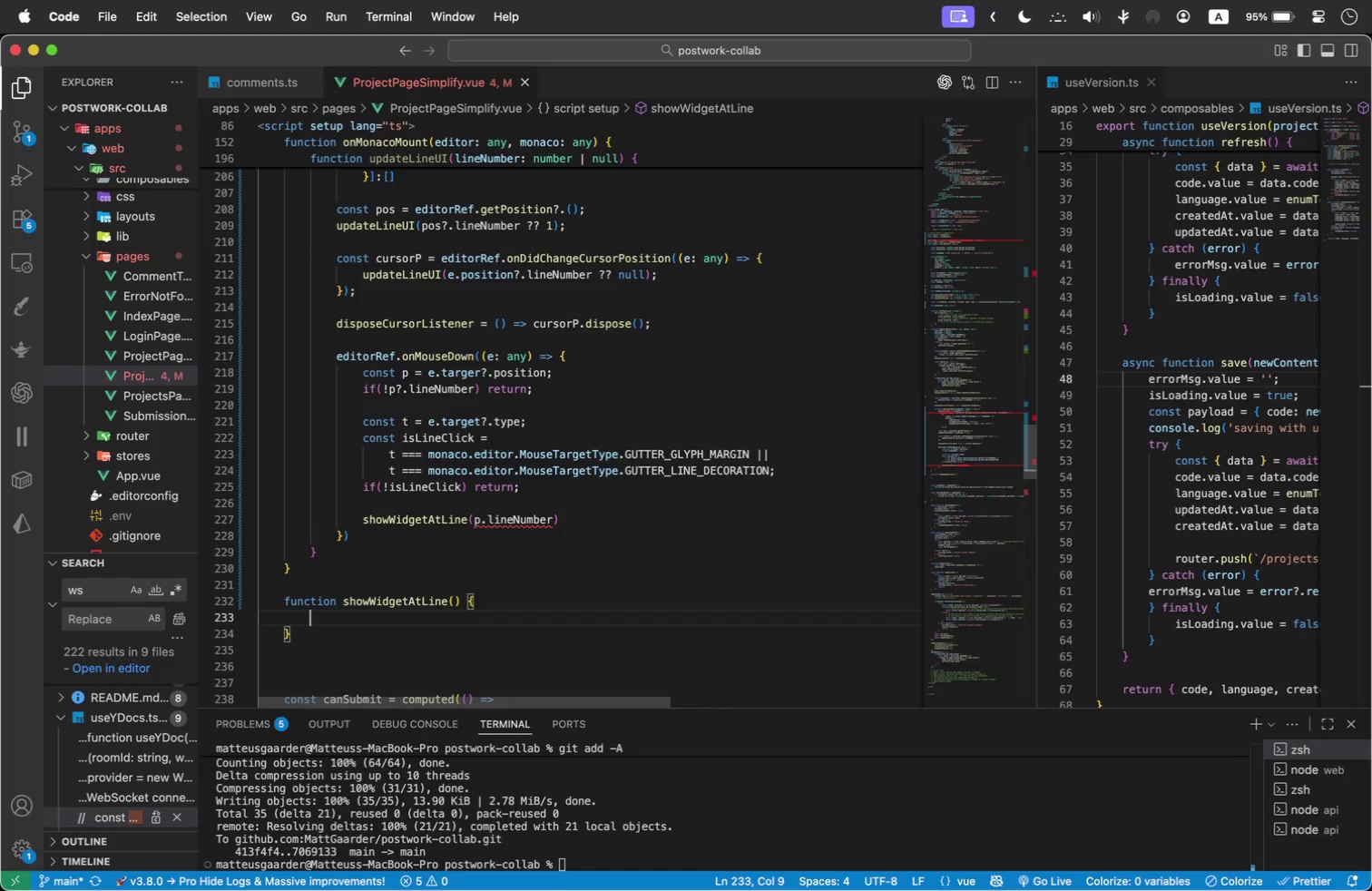 
 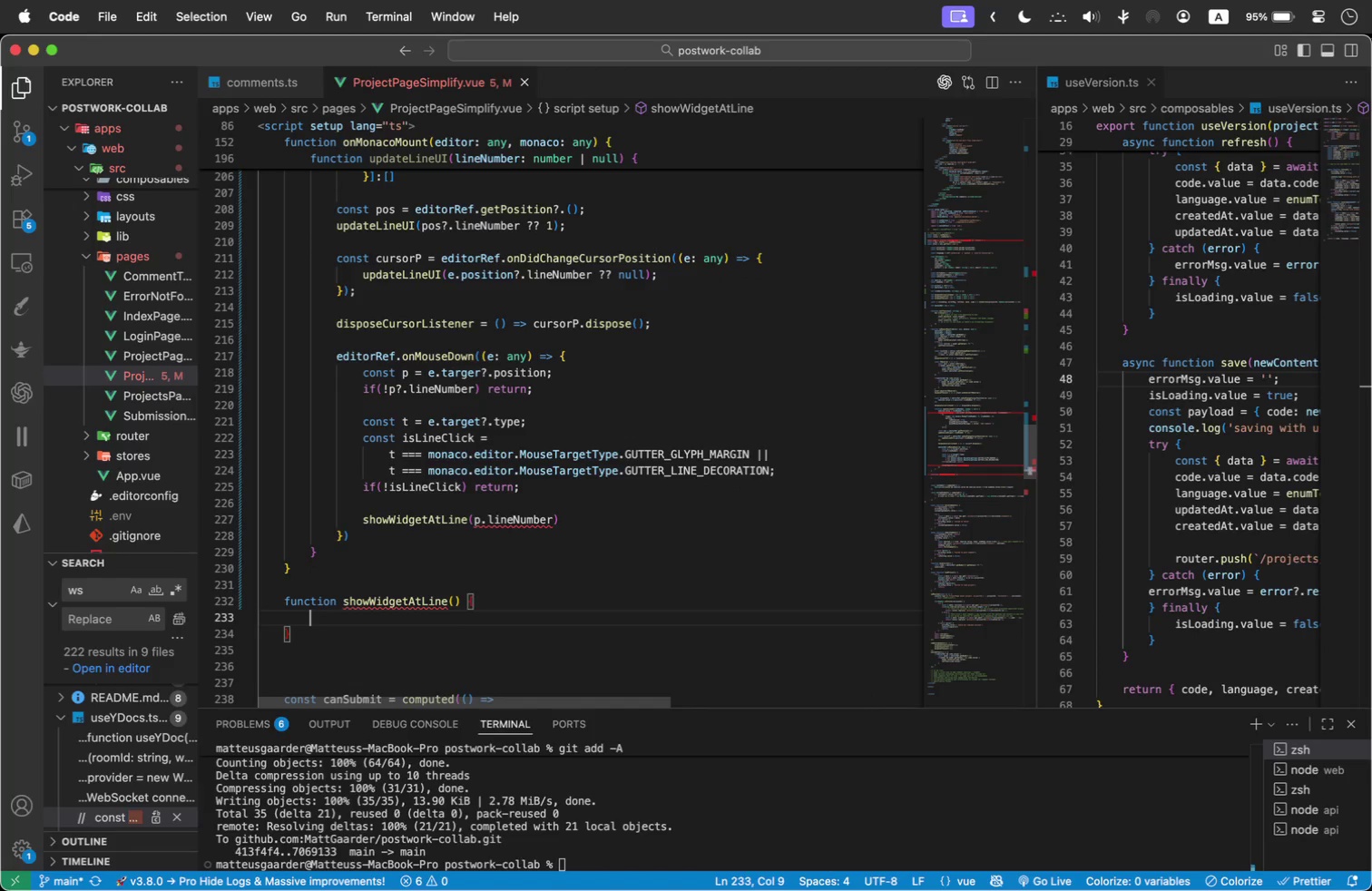 
key(Enter)
 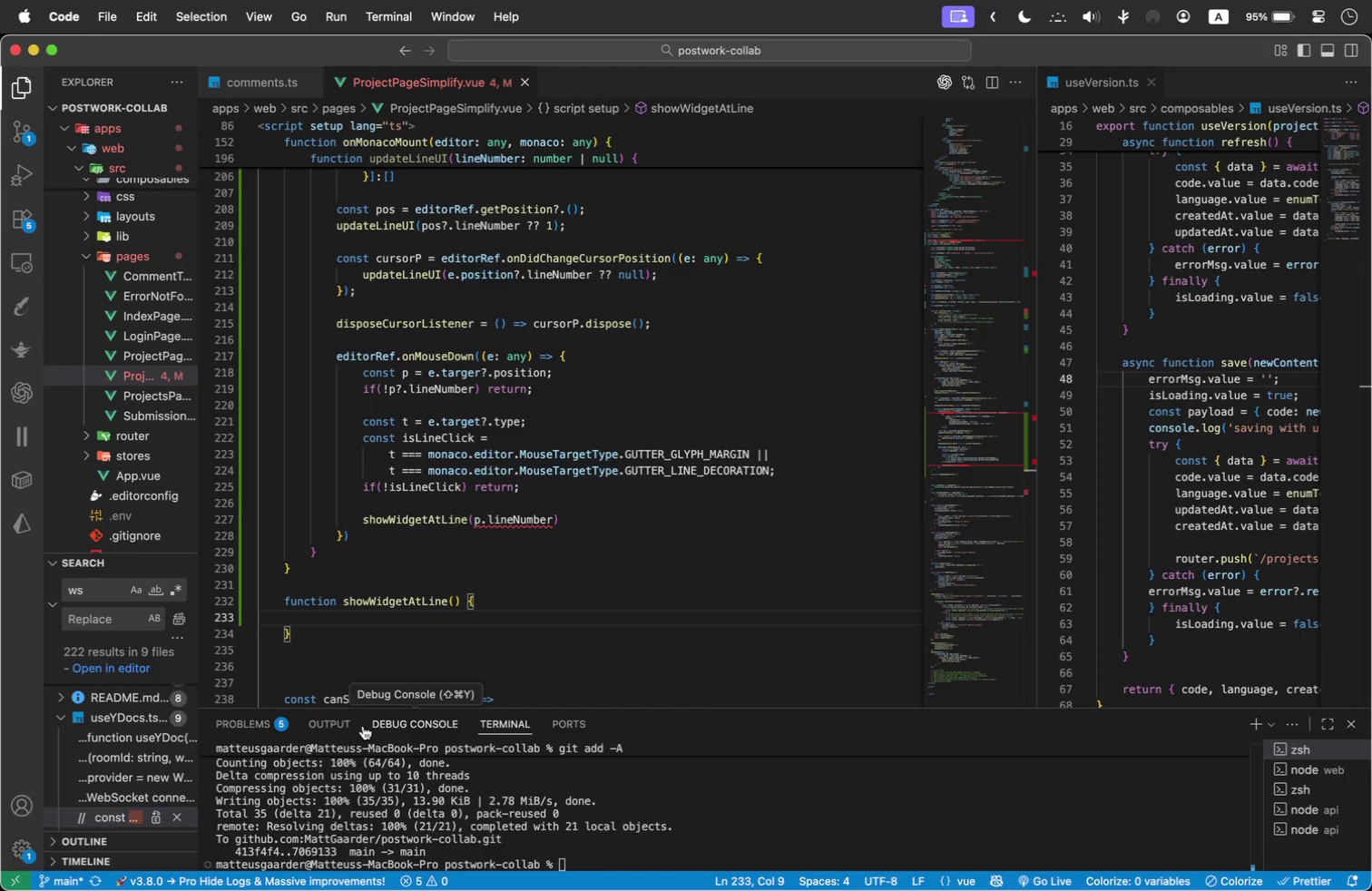 
wait(20.66)
 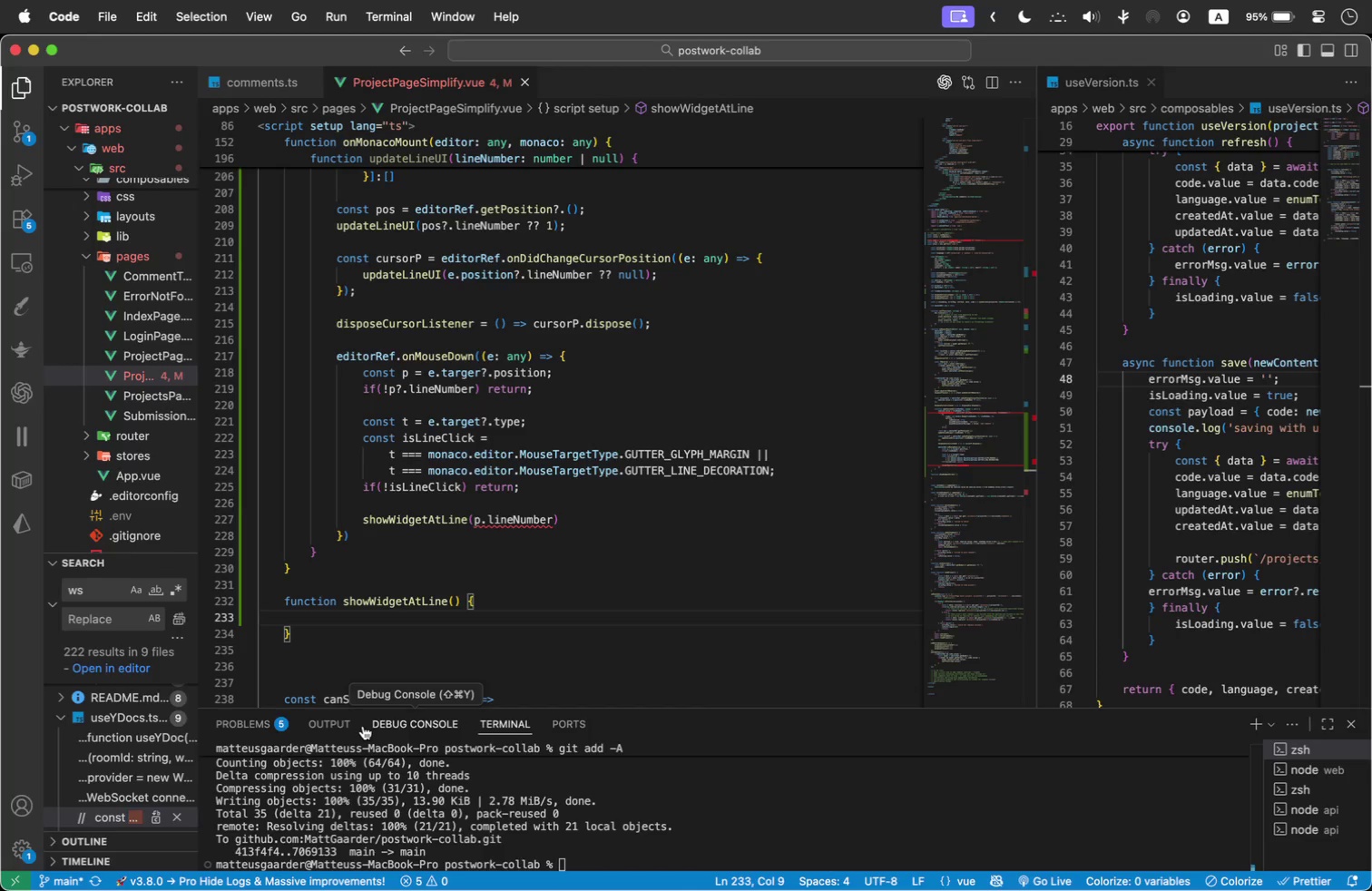 
type(in)
 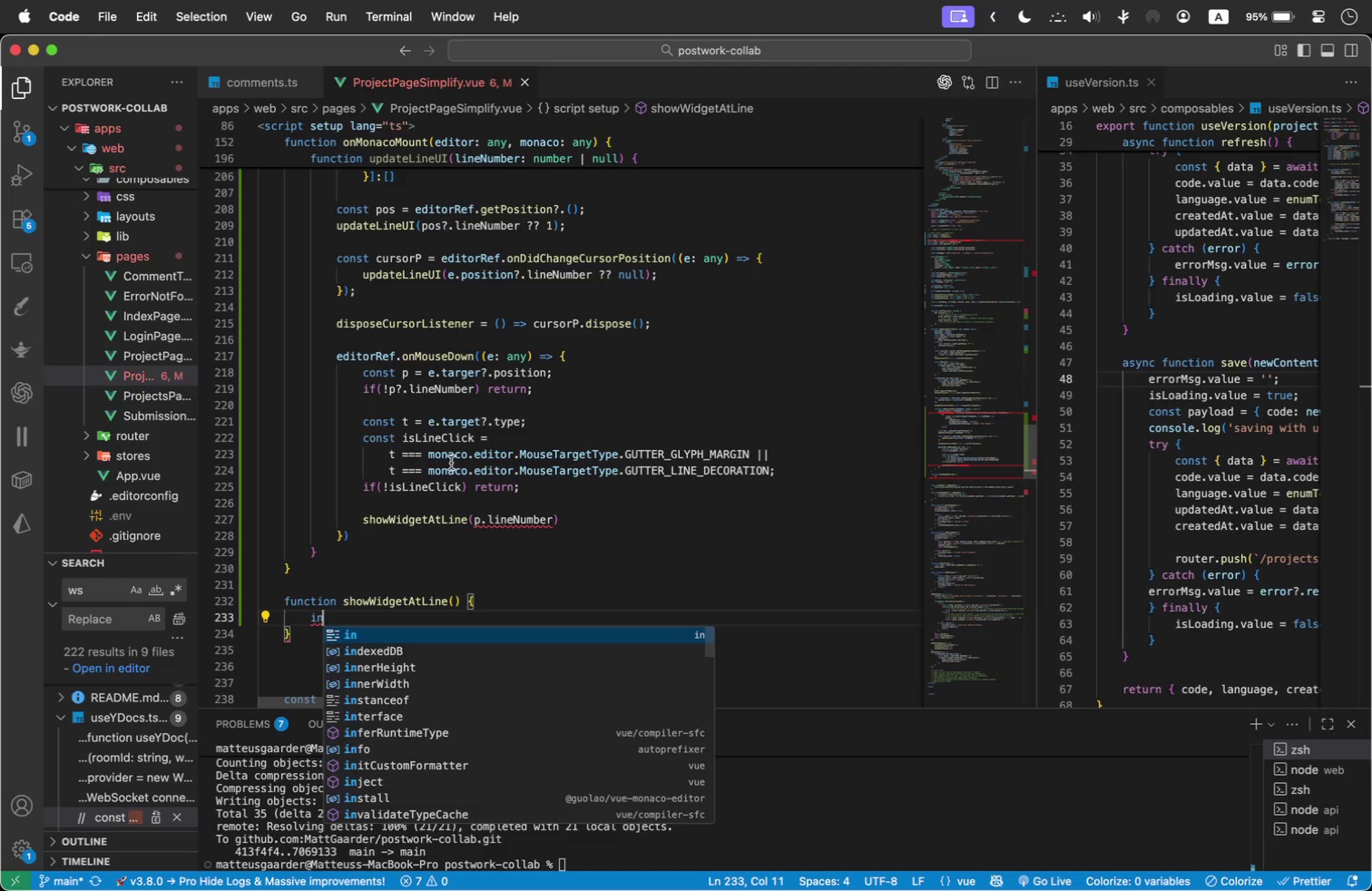 
left_click([488, 542])
 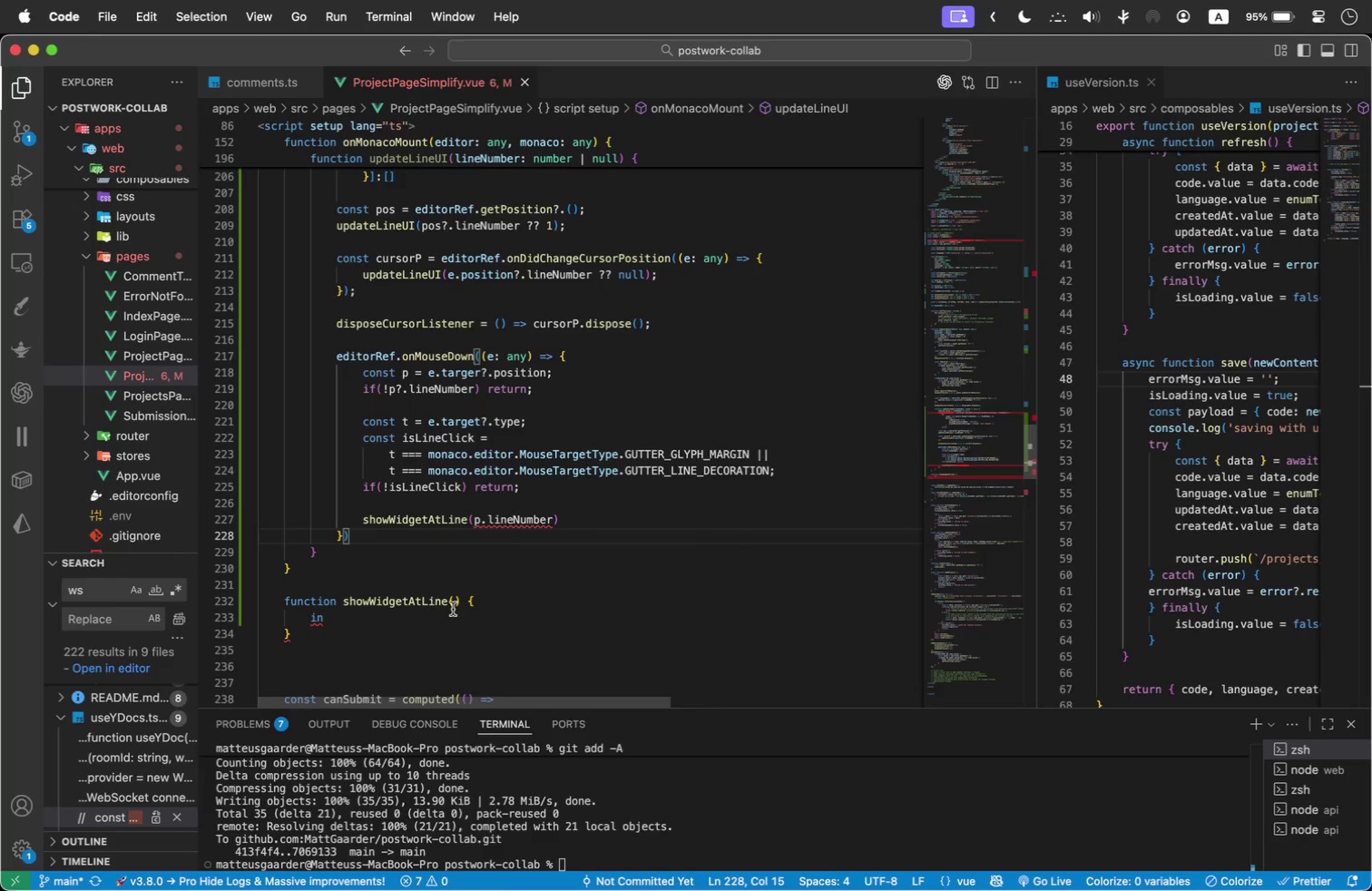 
left_click([456, 603])
 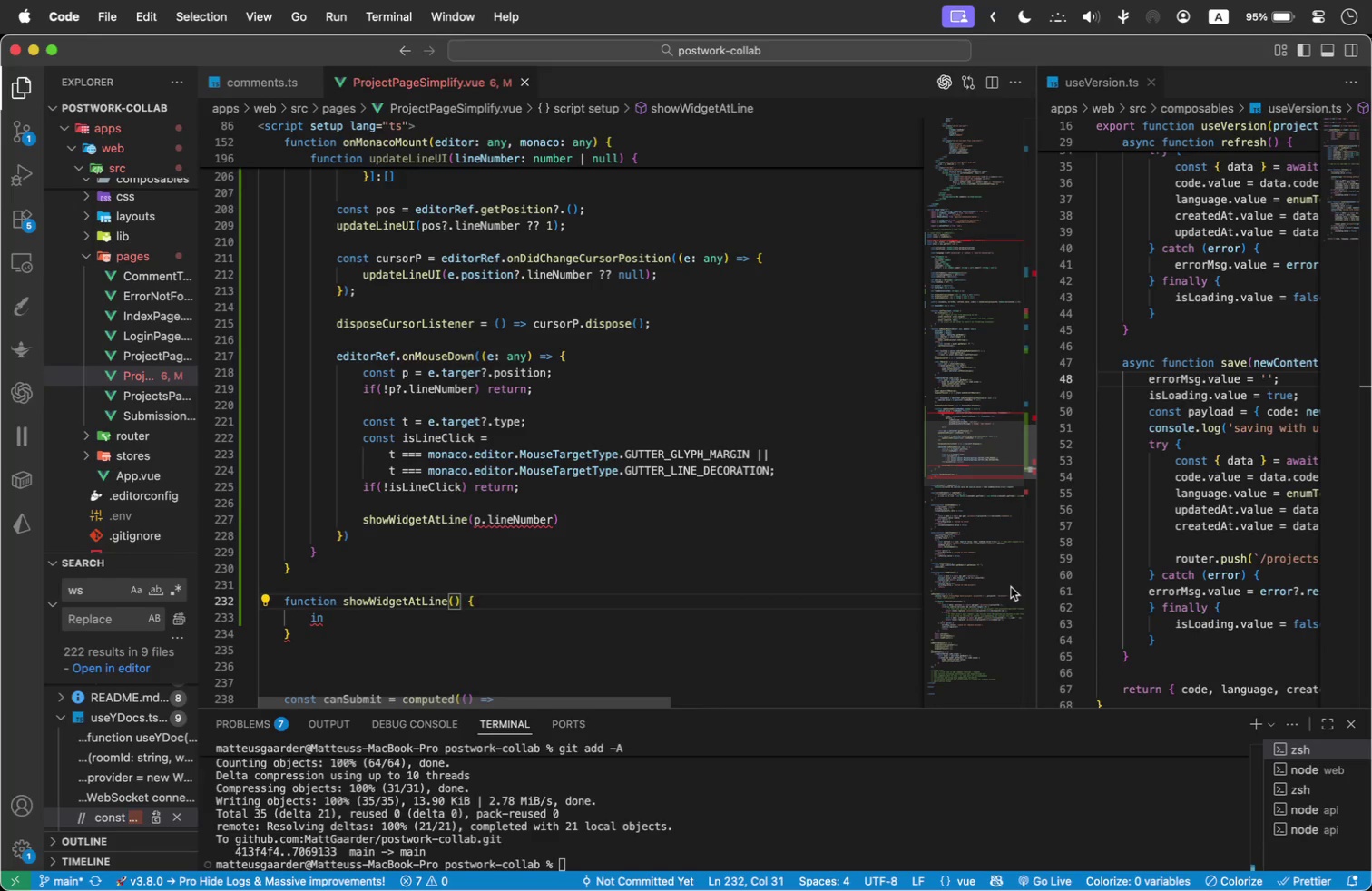 
type(line: number)
 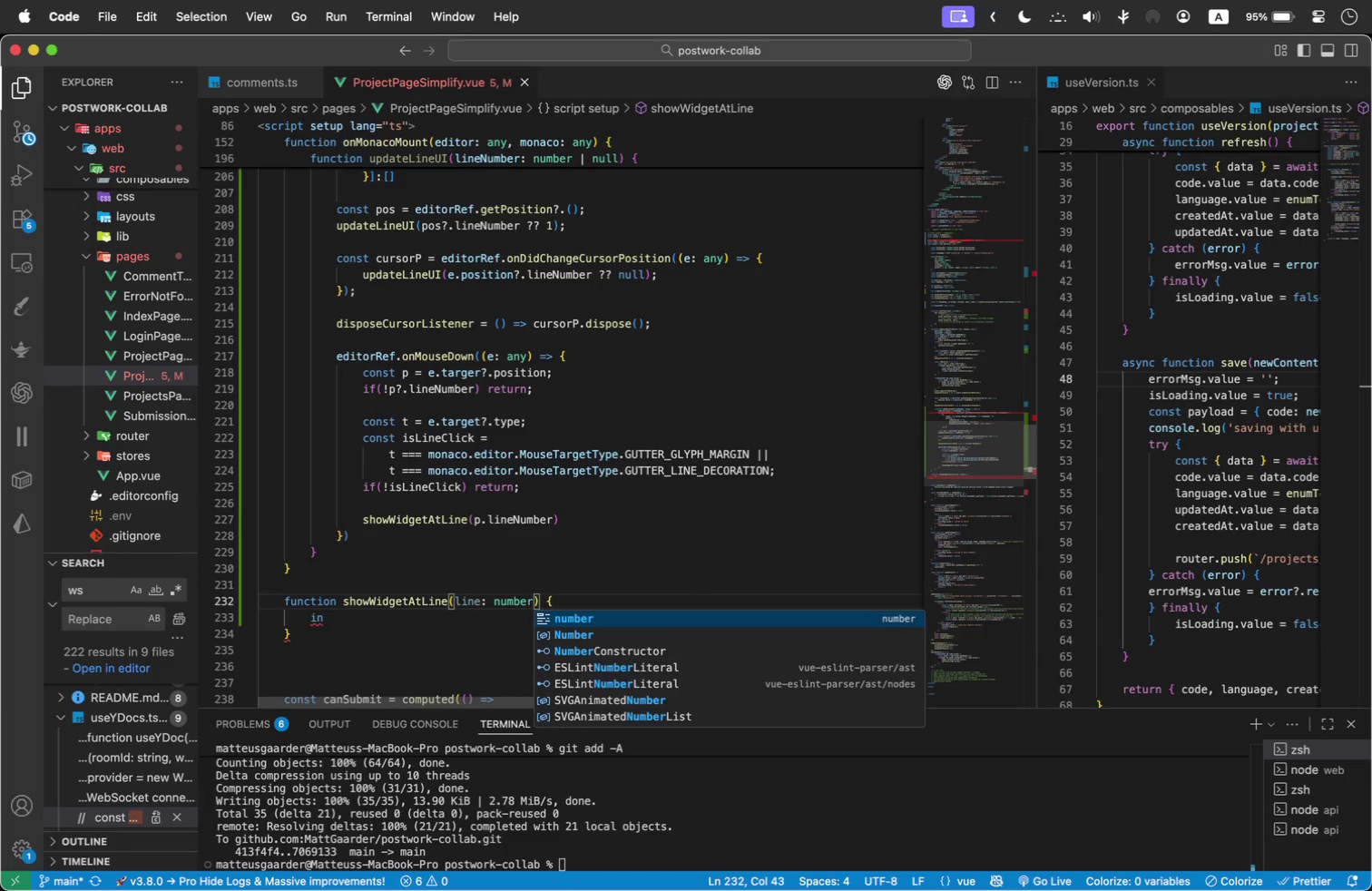 
wait(7.4)
 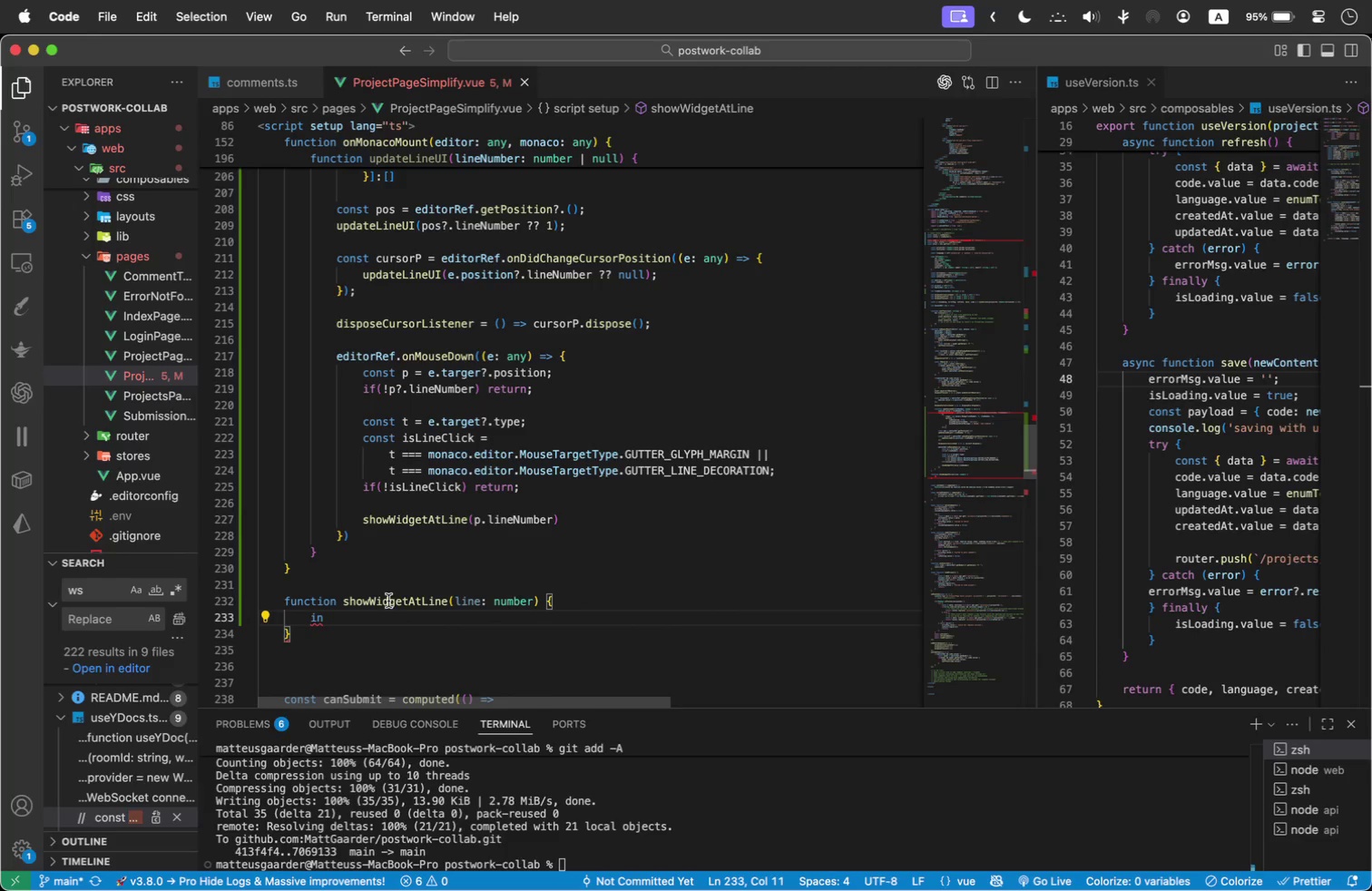 
key(Backspace)
 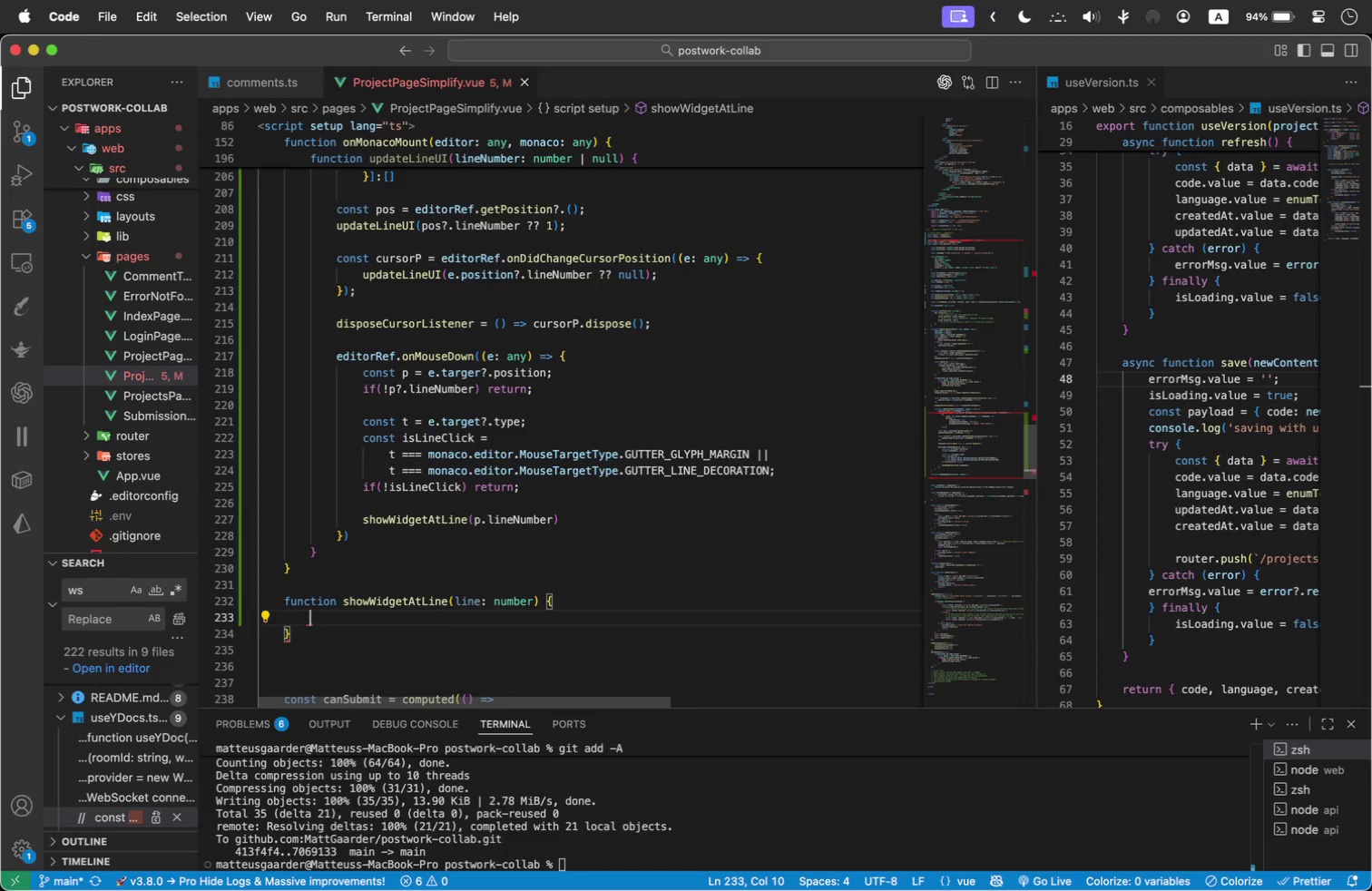 
key(Backspace)
 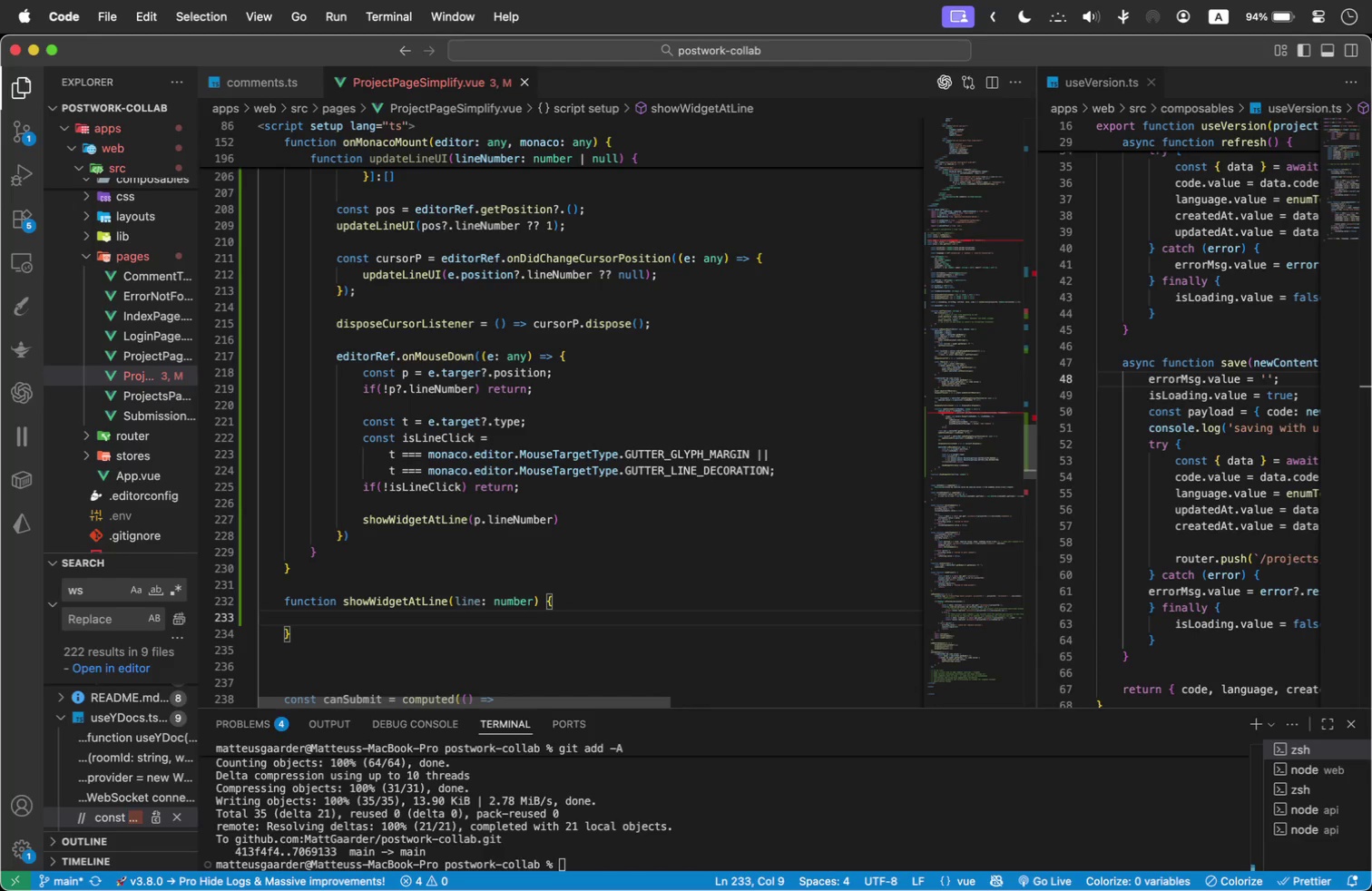 
type(new)
 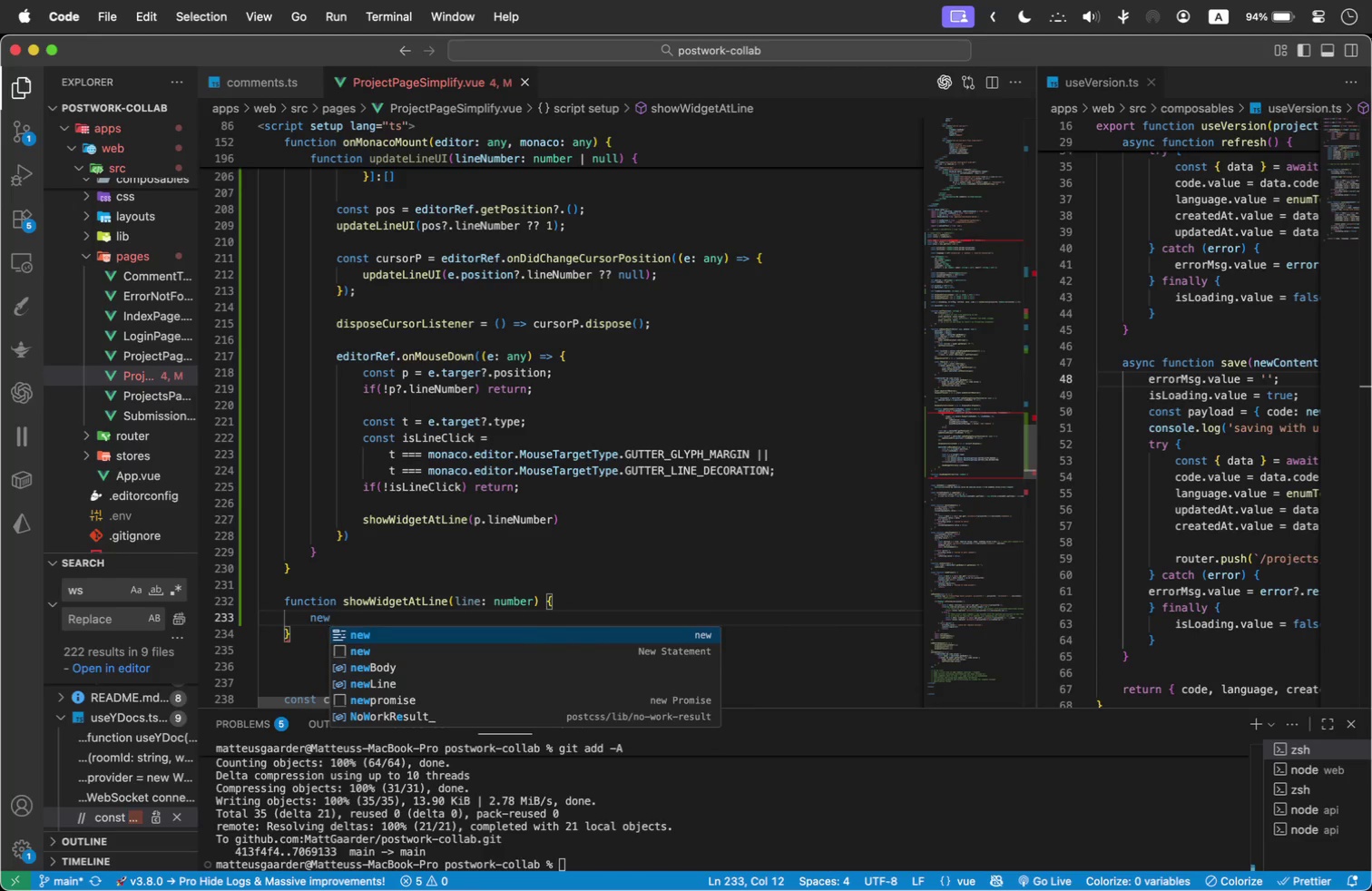 
hold_key(key=ShiftLeft, duration=0.39)
 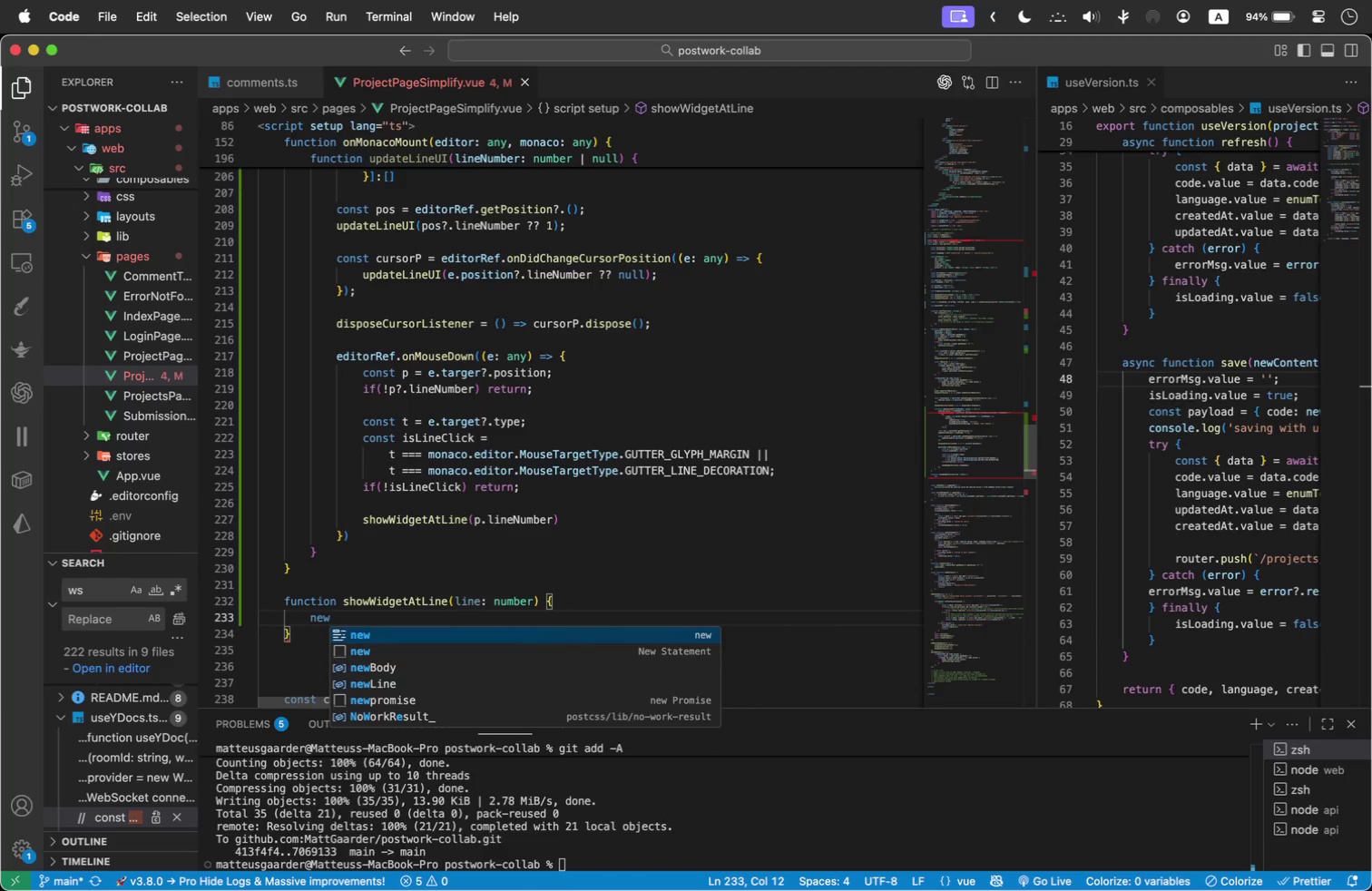 
type(l)
key(Backspace)
type(L)
key(Backspace)
key(Backspace)
key(Backspace)
key(Backspace)
type(inlineLine = line;)
 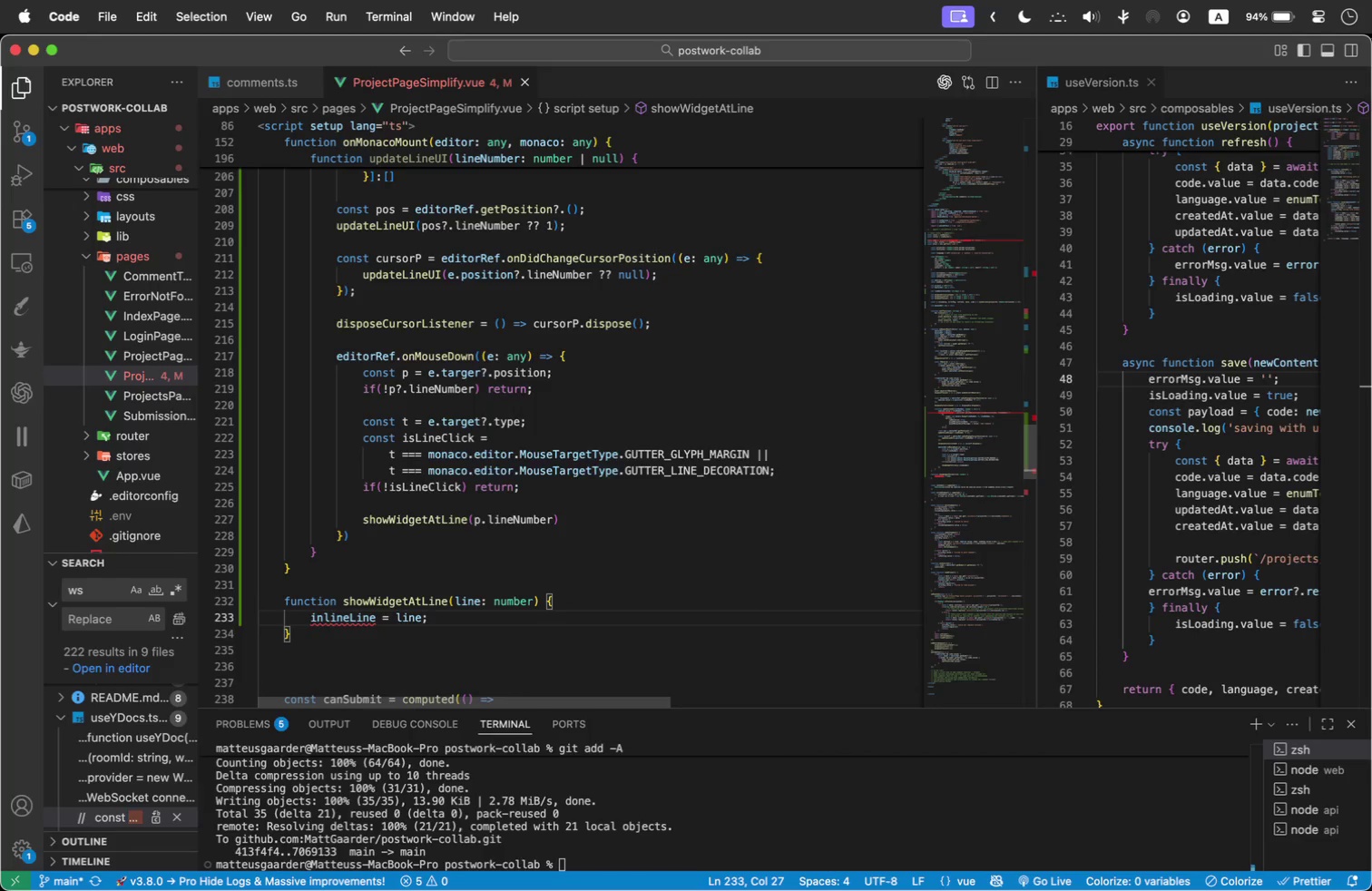 
key(Enter)
 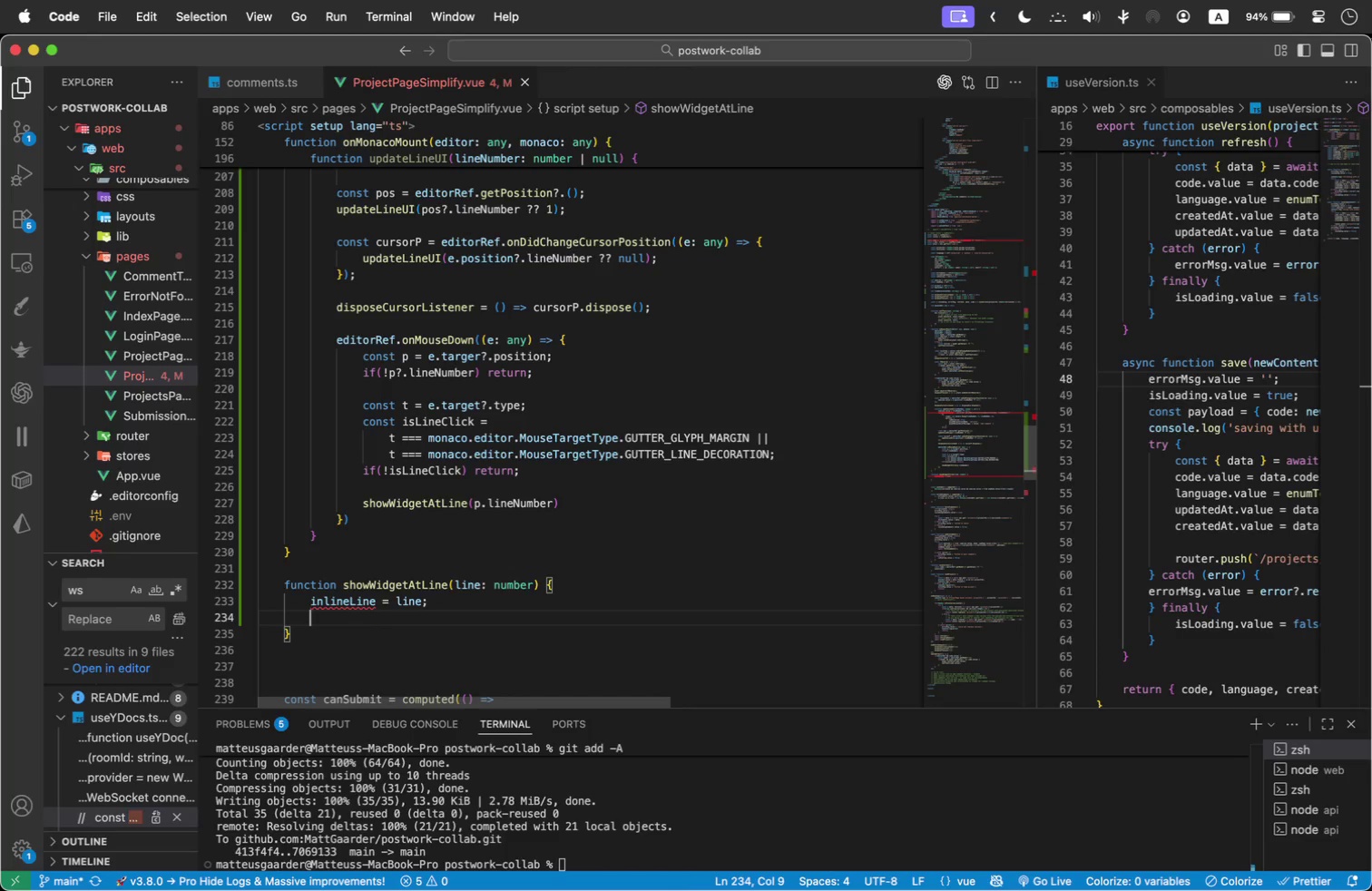 
wait(9.02)
 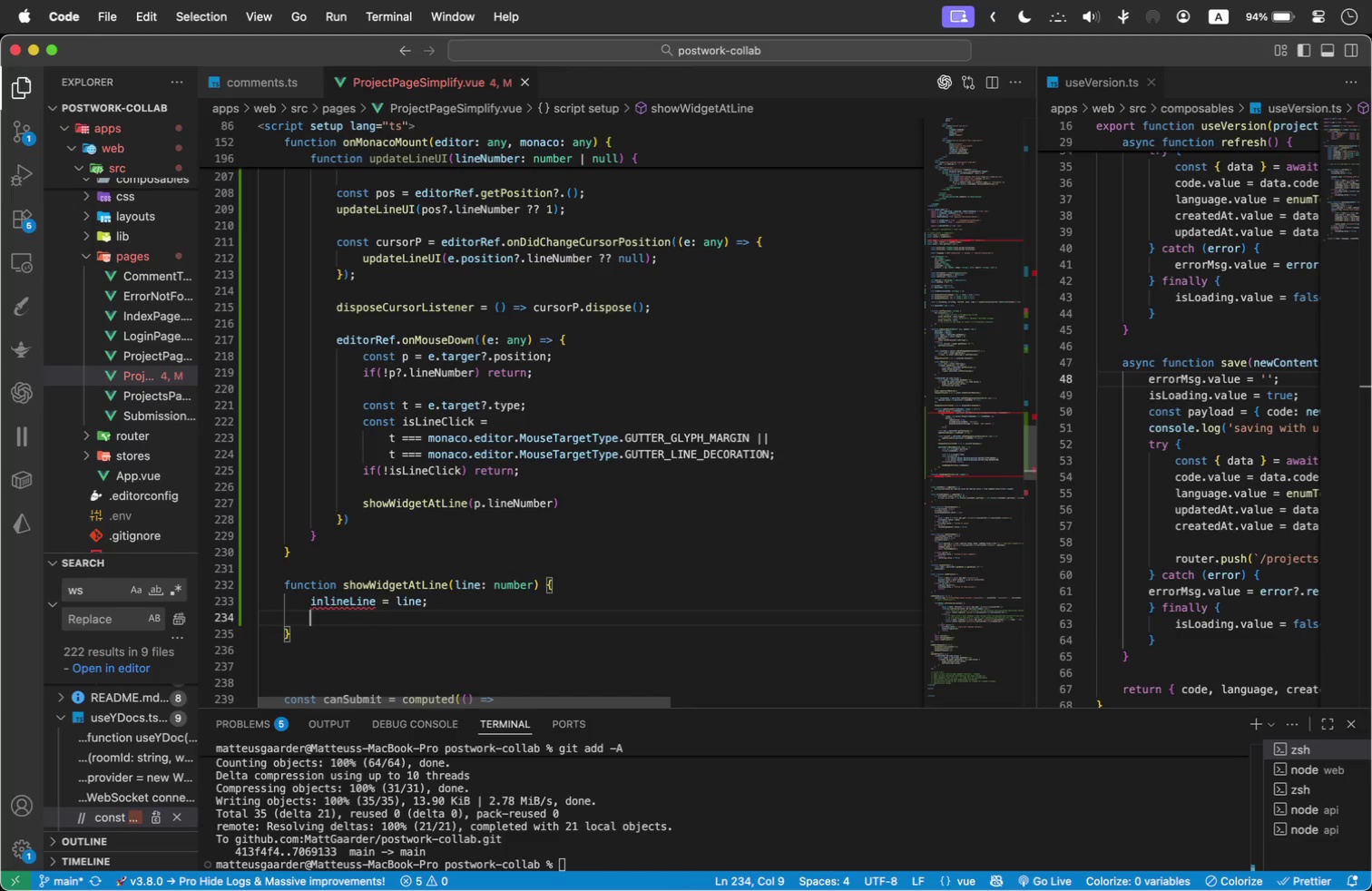 
type(inlineDom =)
 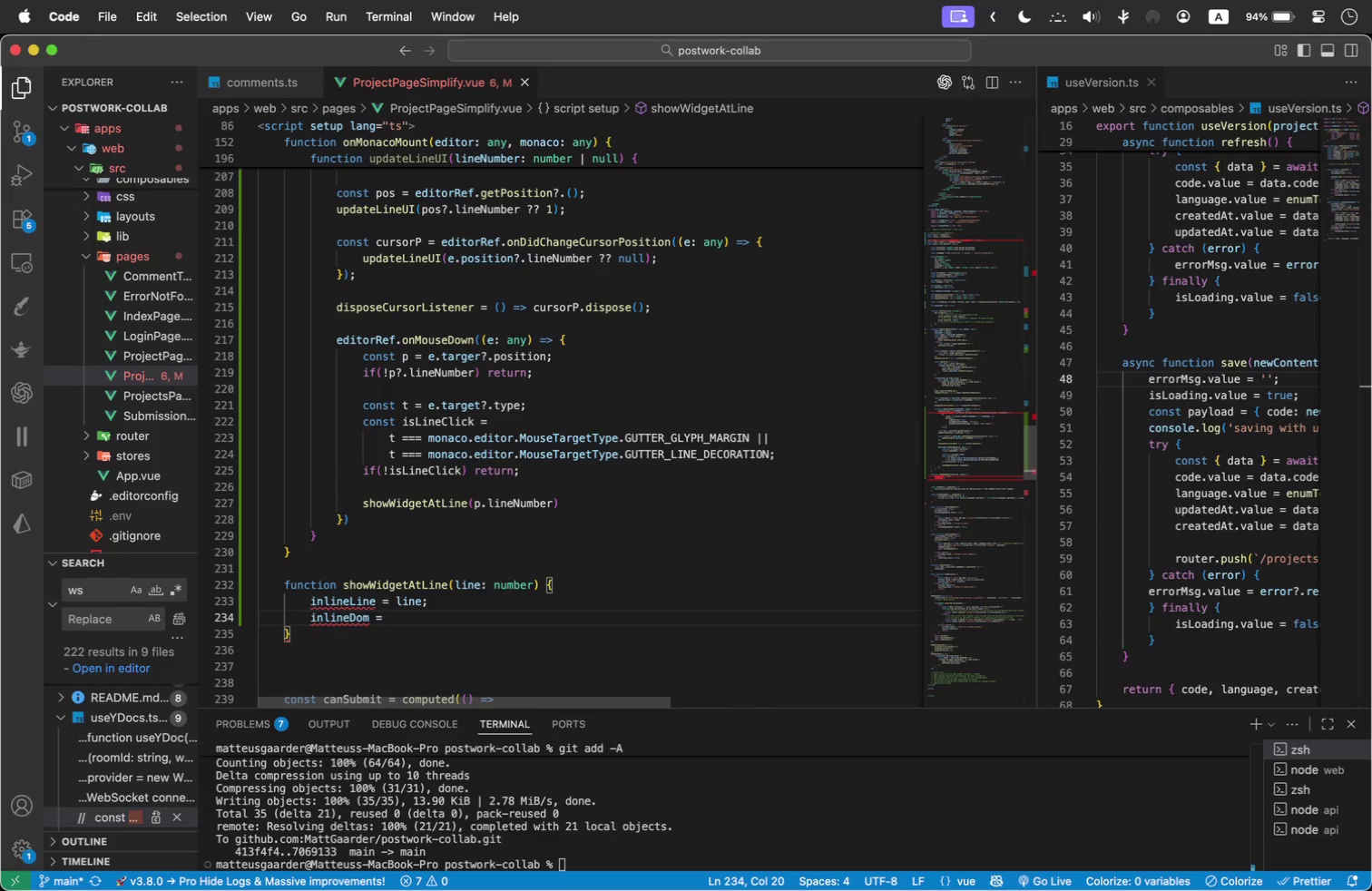 
key(Space)
 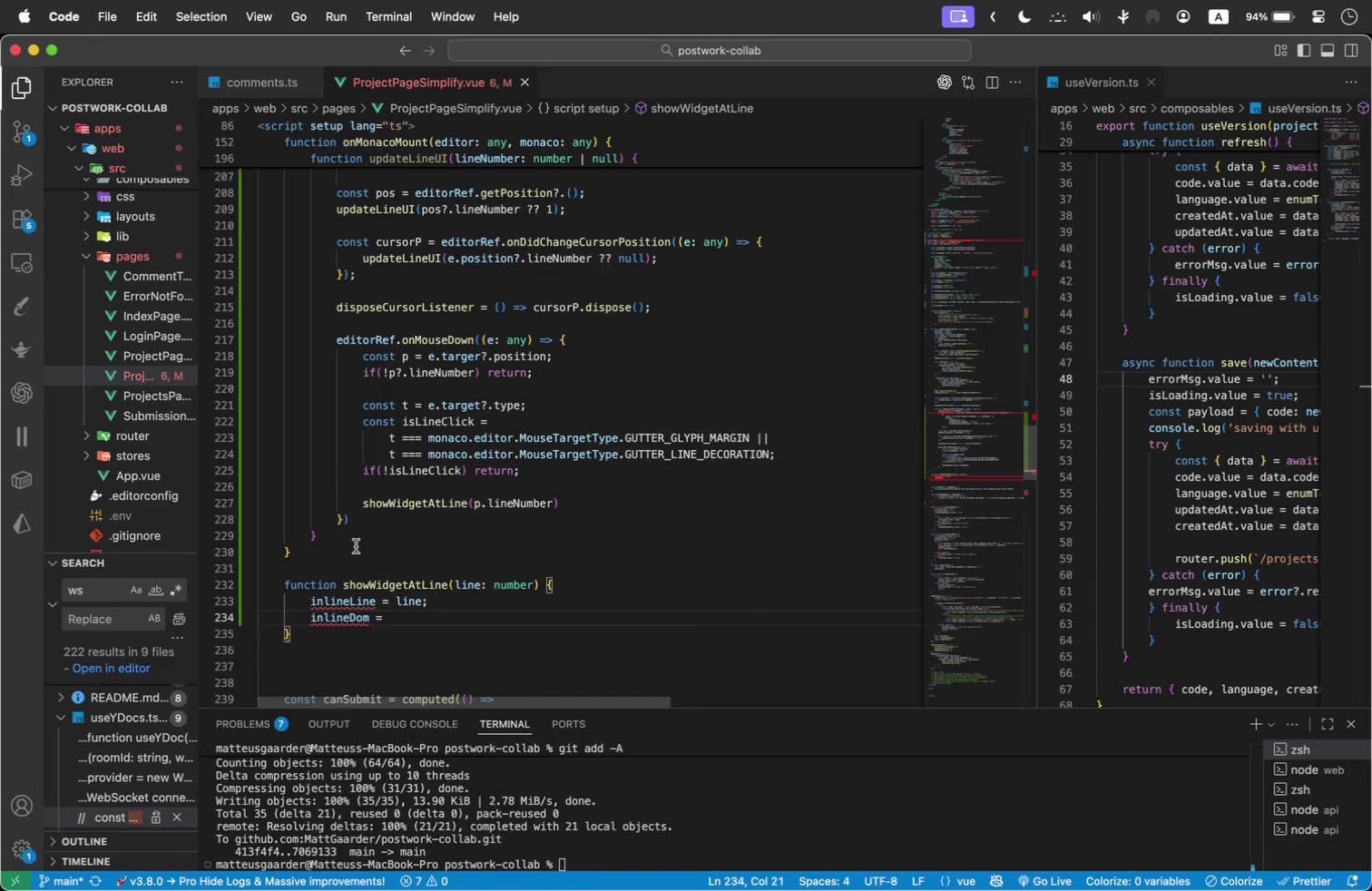 
key(Enter)
 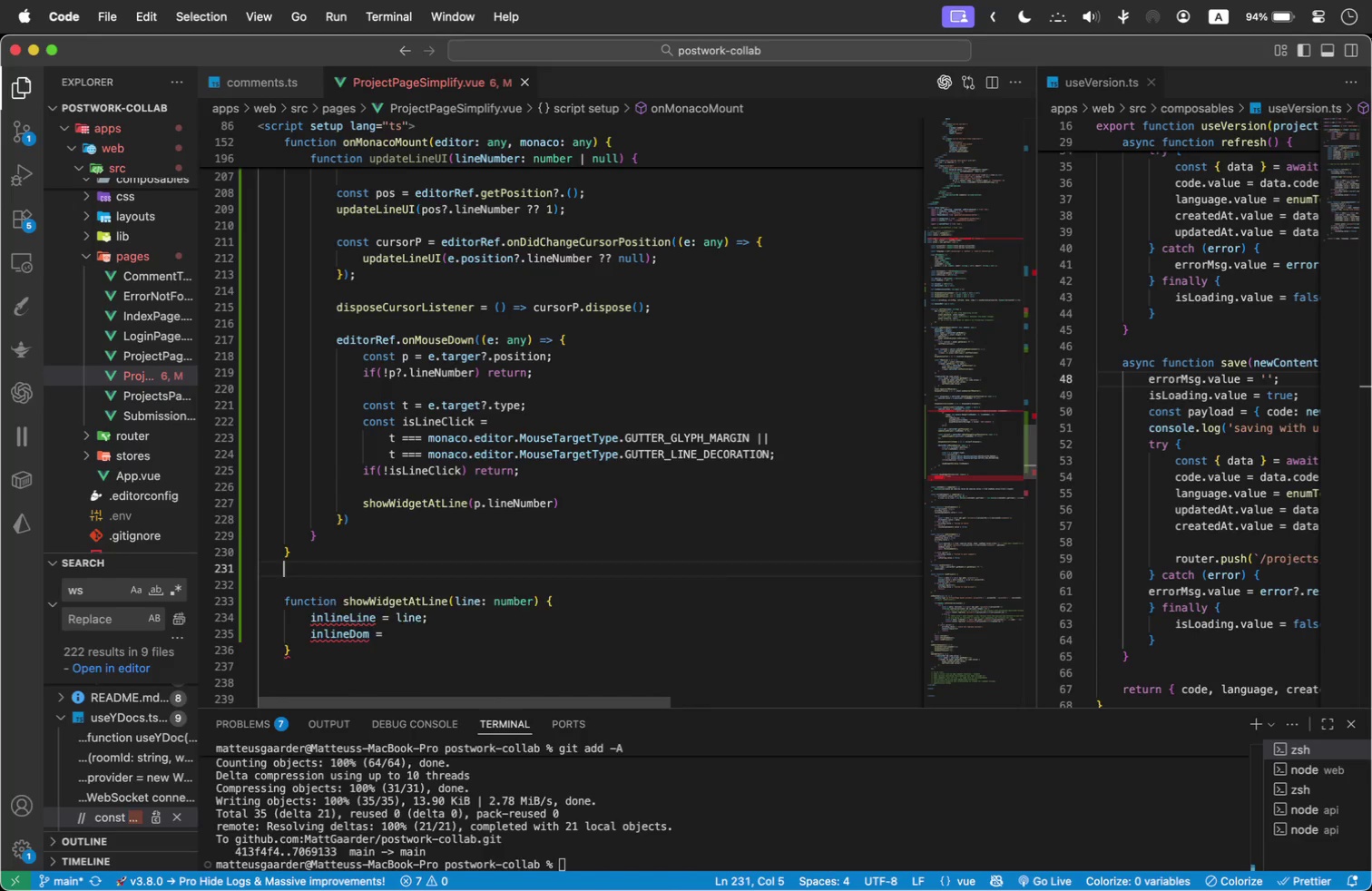 
key(Enter)
 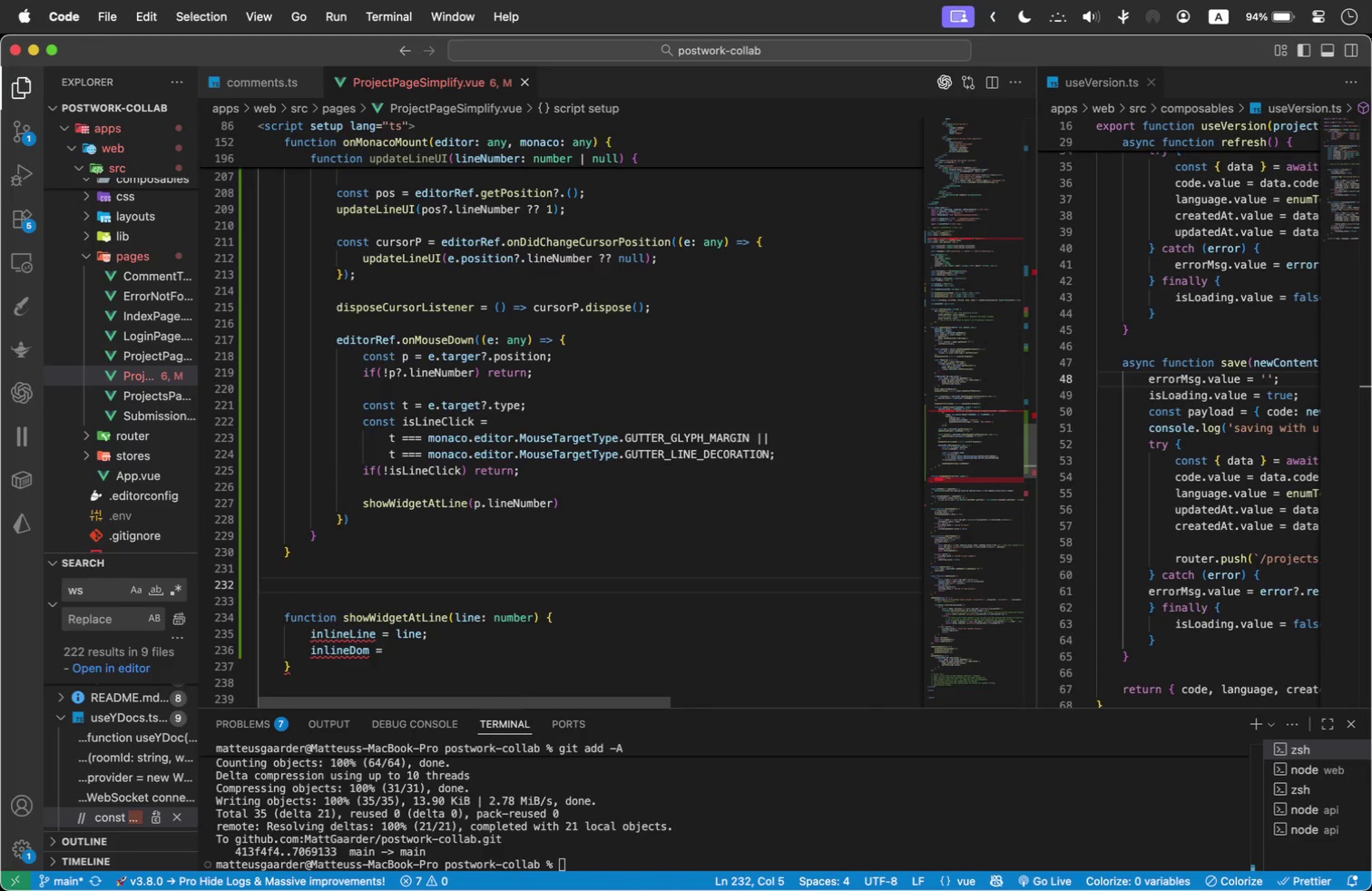 
type(fu)
key(Backspace)
key(Backspace)
key(Backspace)
key(Backspace)
 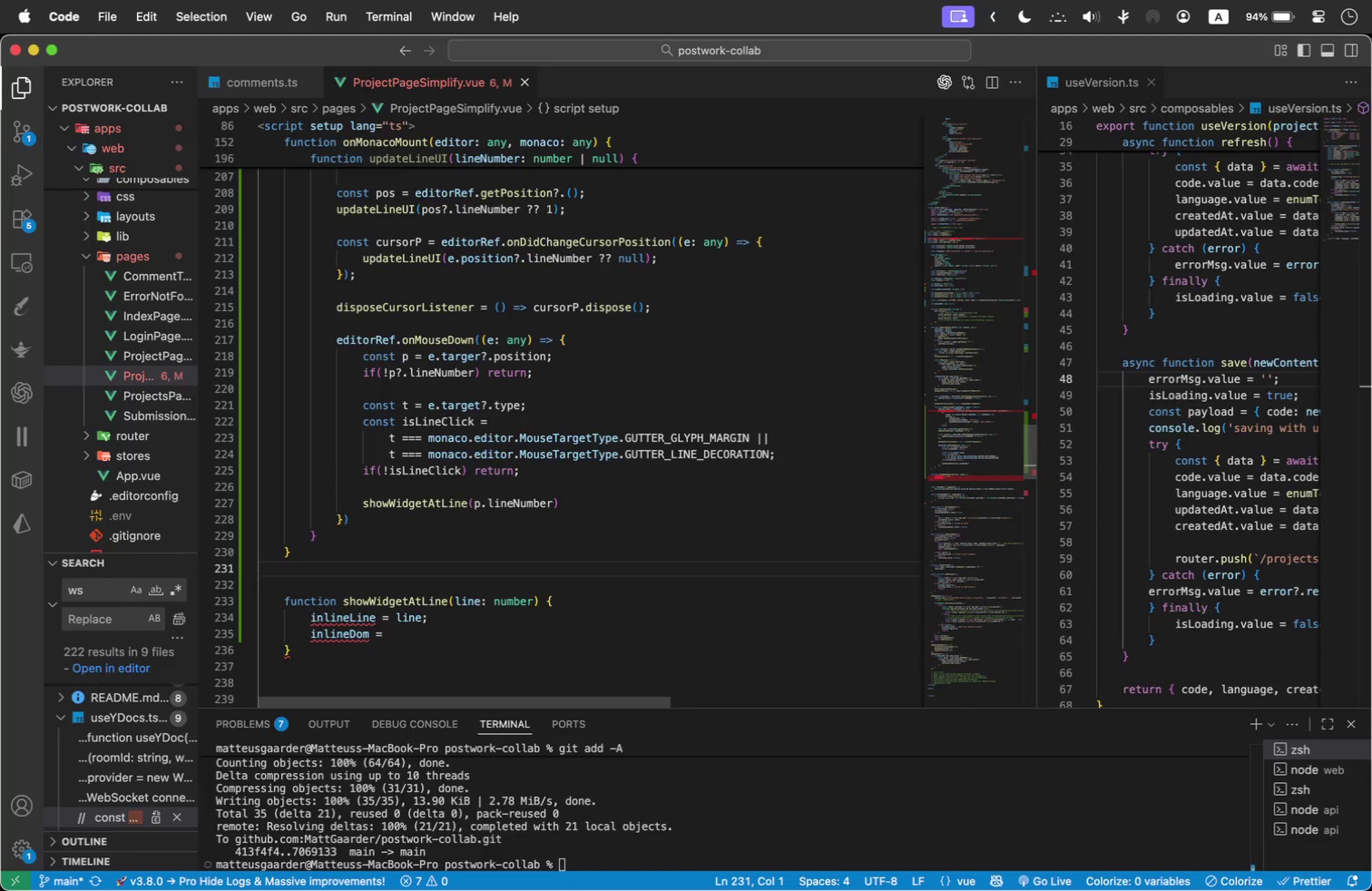 
key(ArrowDown)
 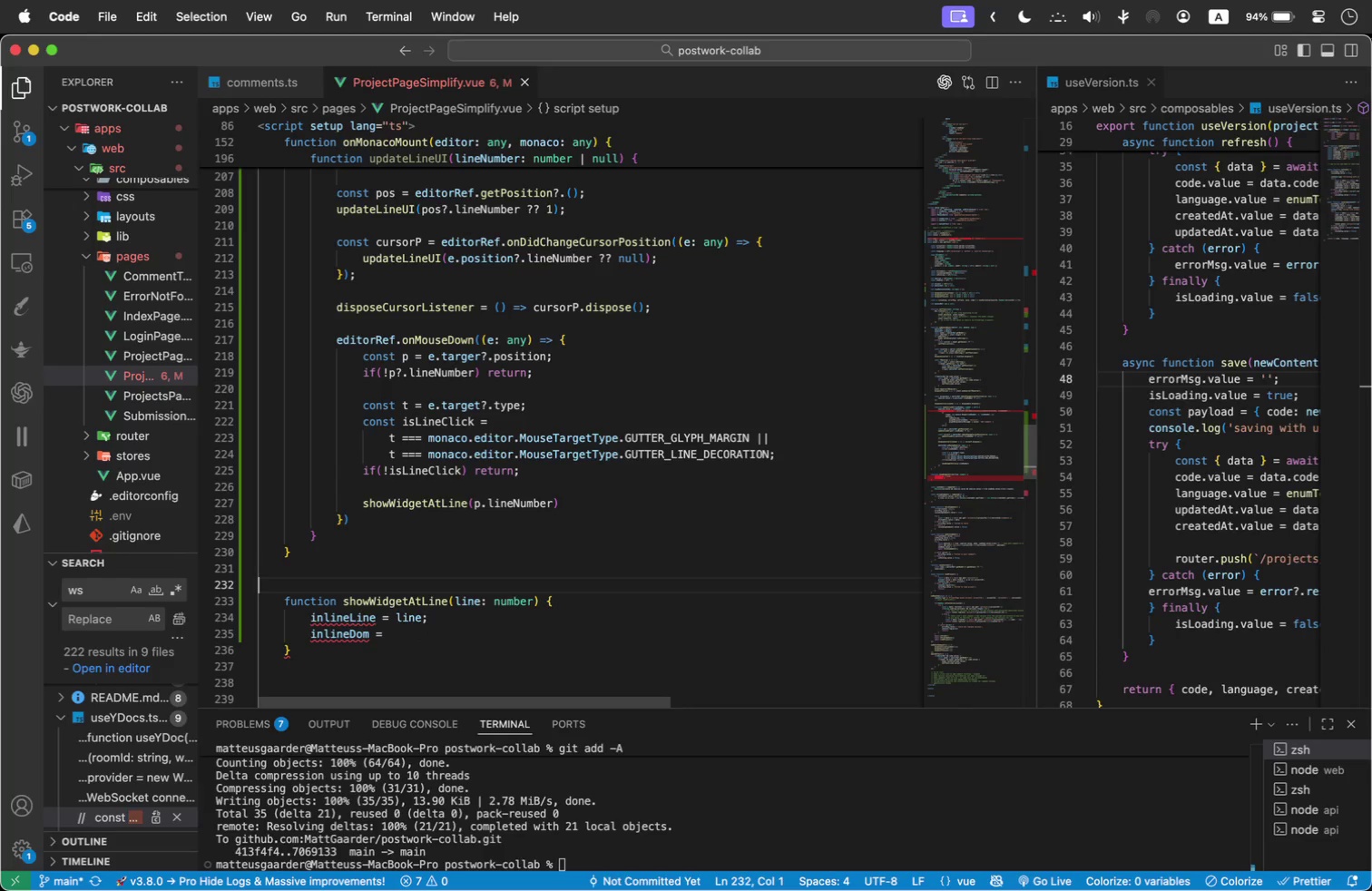 
key(ArrowDown)
 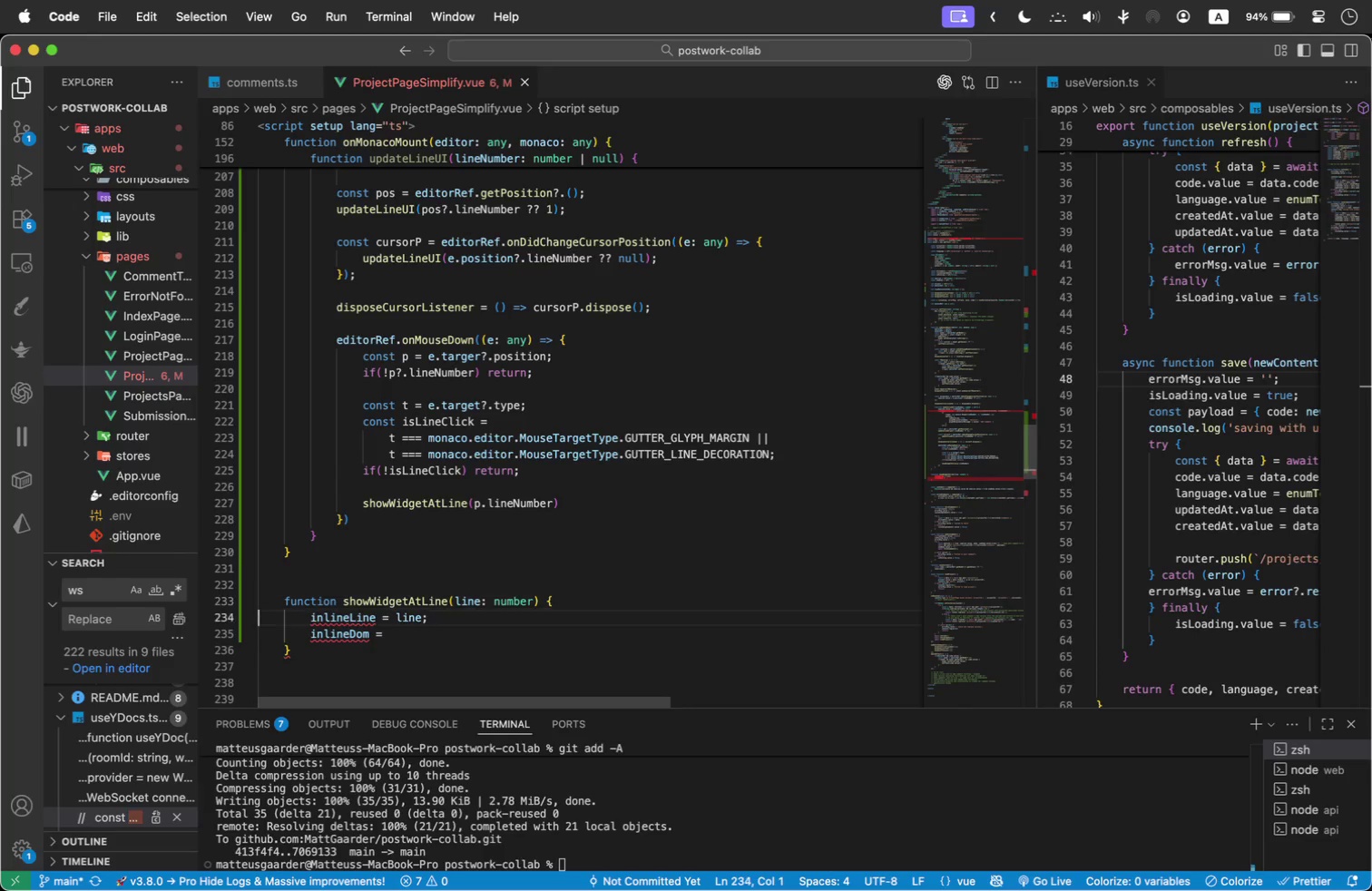 
key(ArrowDown)
 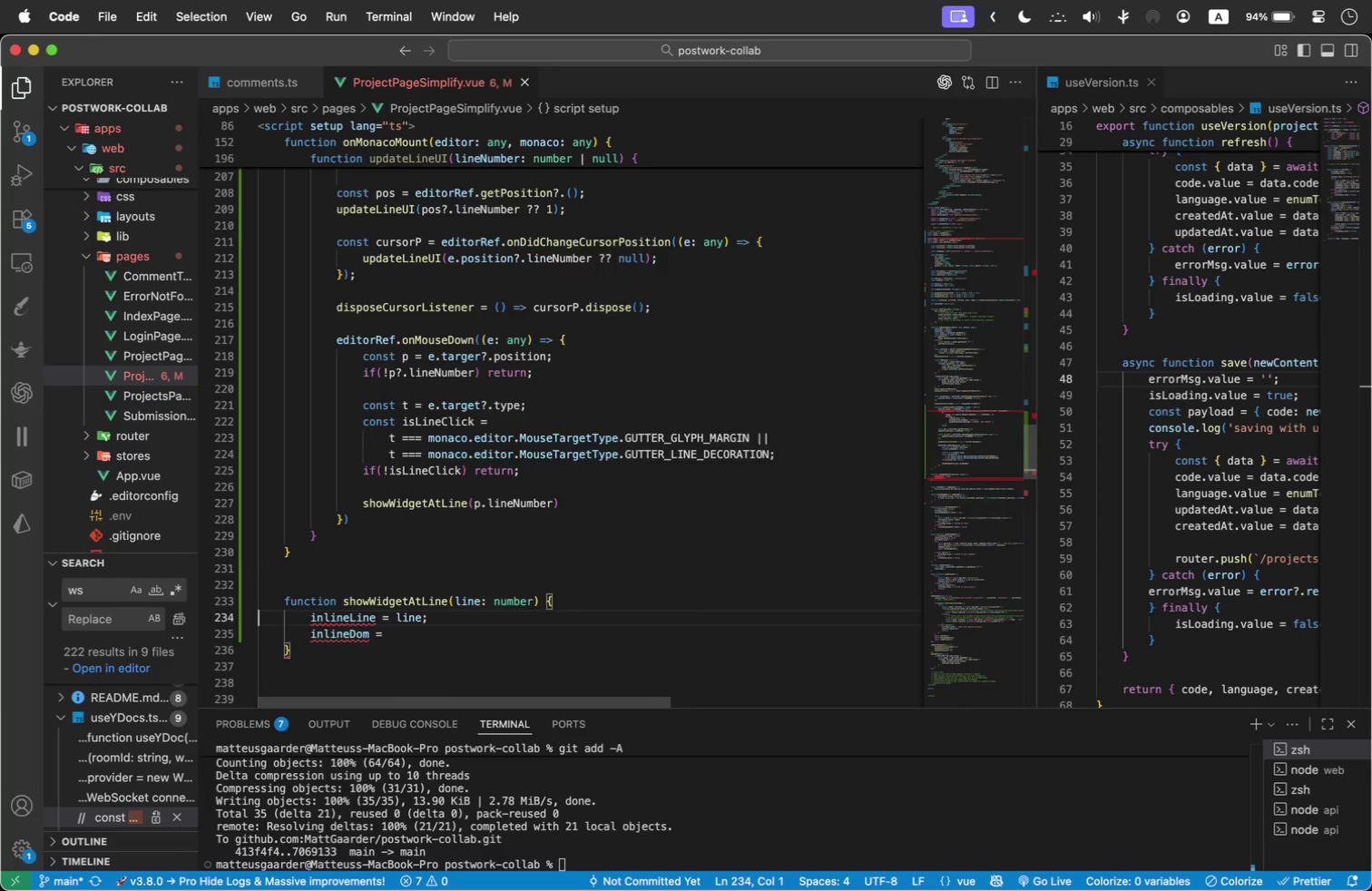 
key(ArrowDown)
 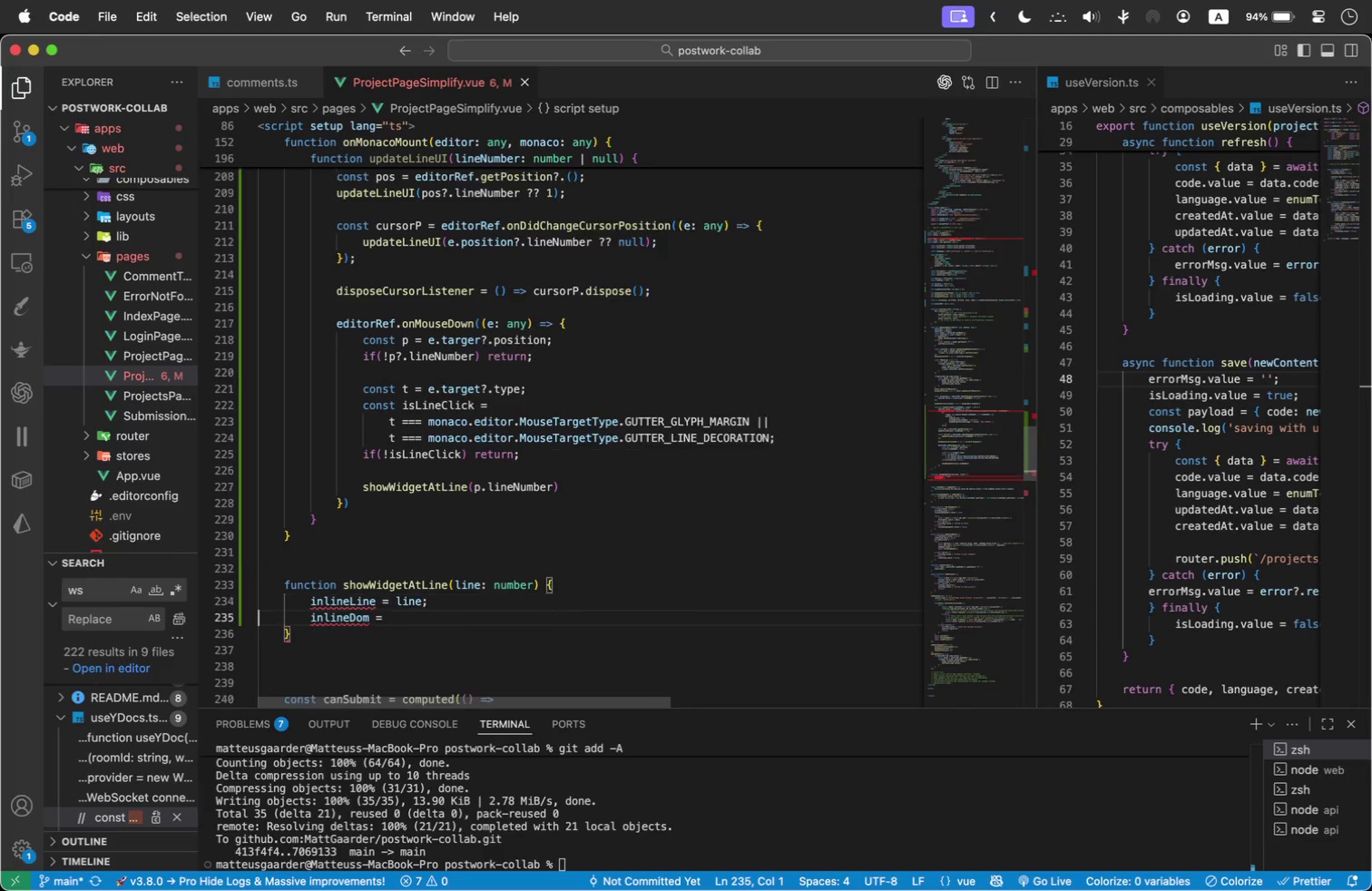 
key(ArrowDown)
 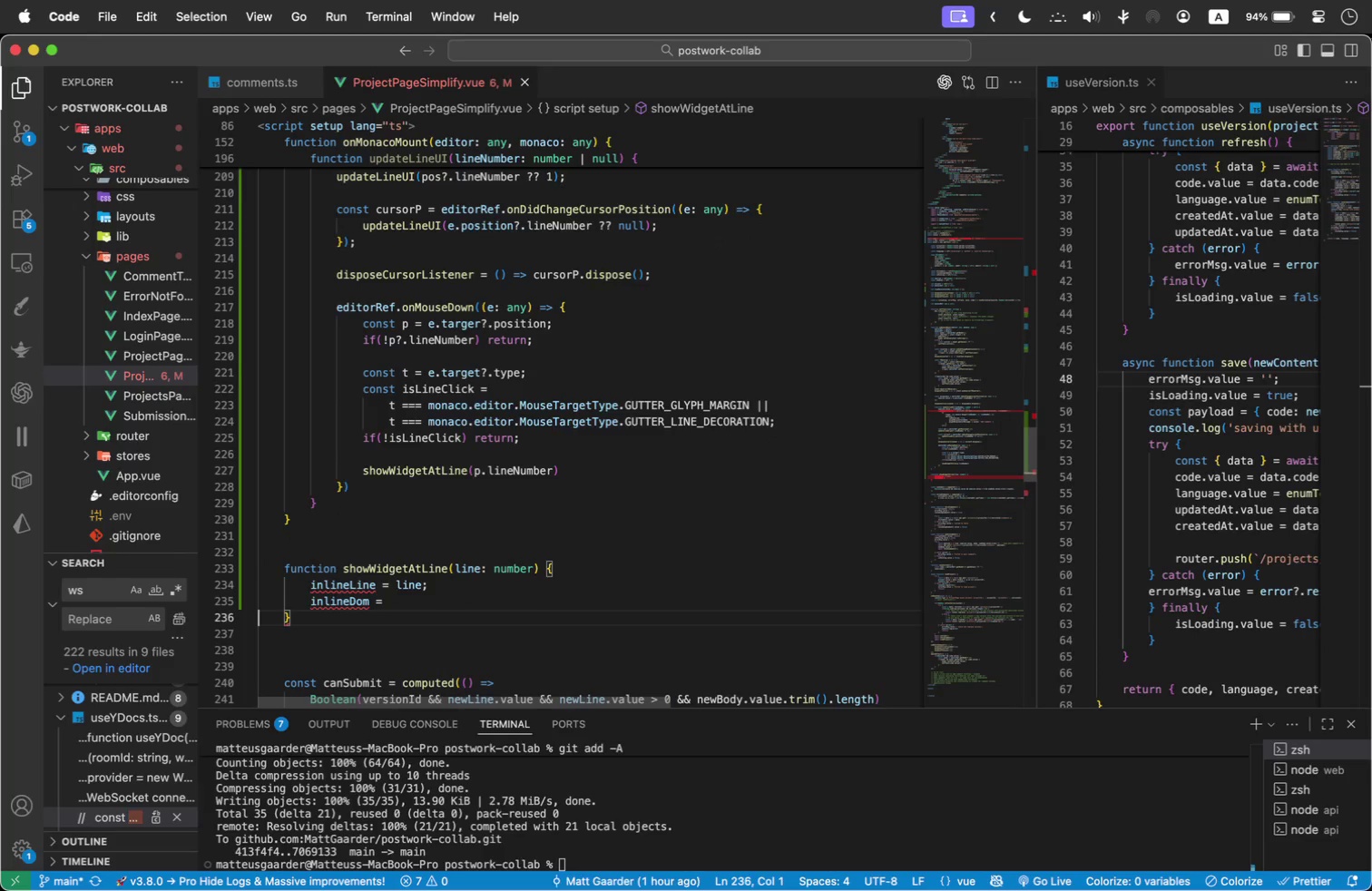 
key(ArrowDown)
 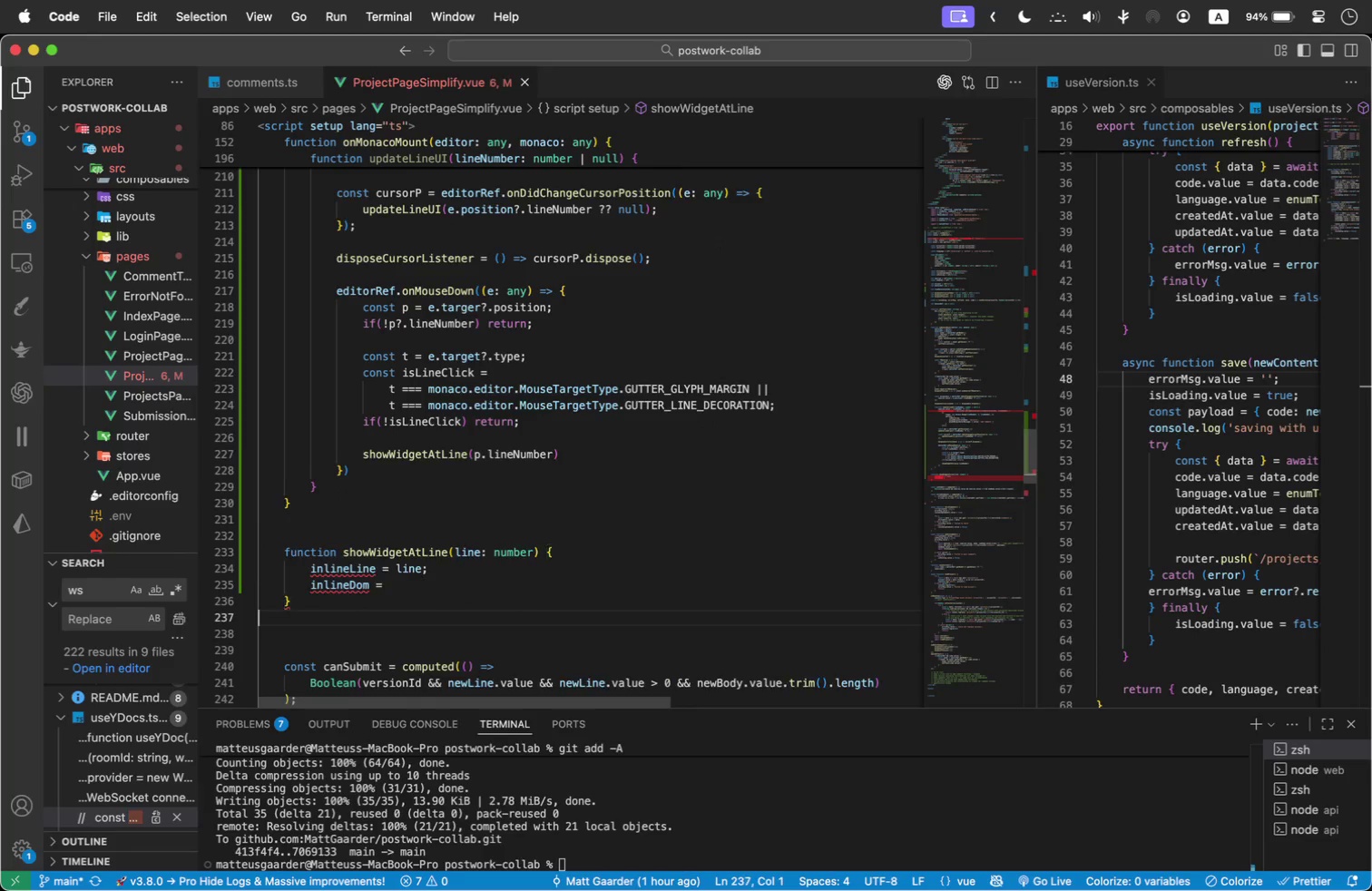 
key(ArrowDown)
 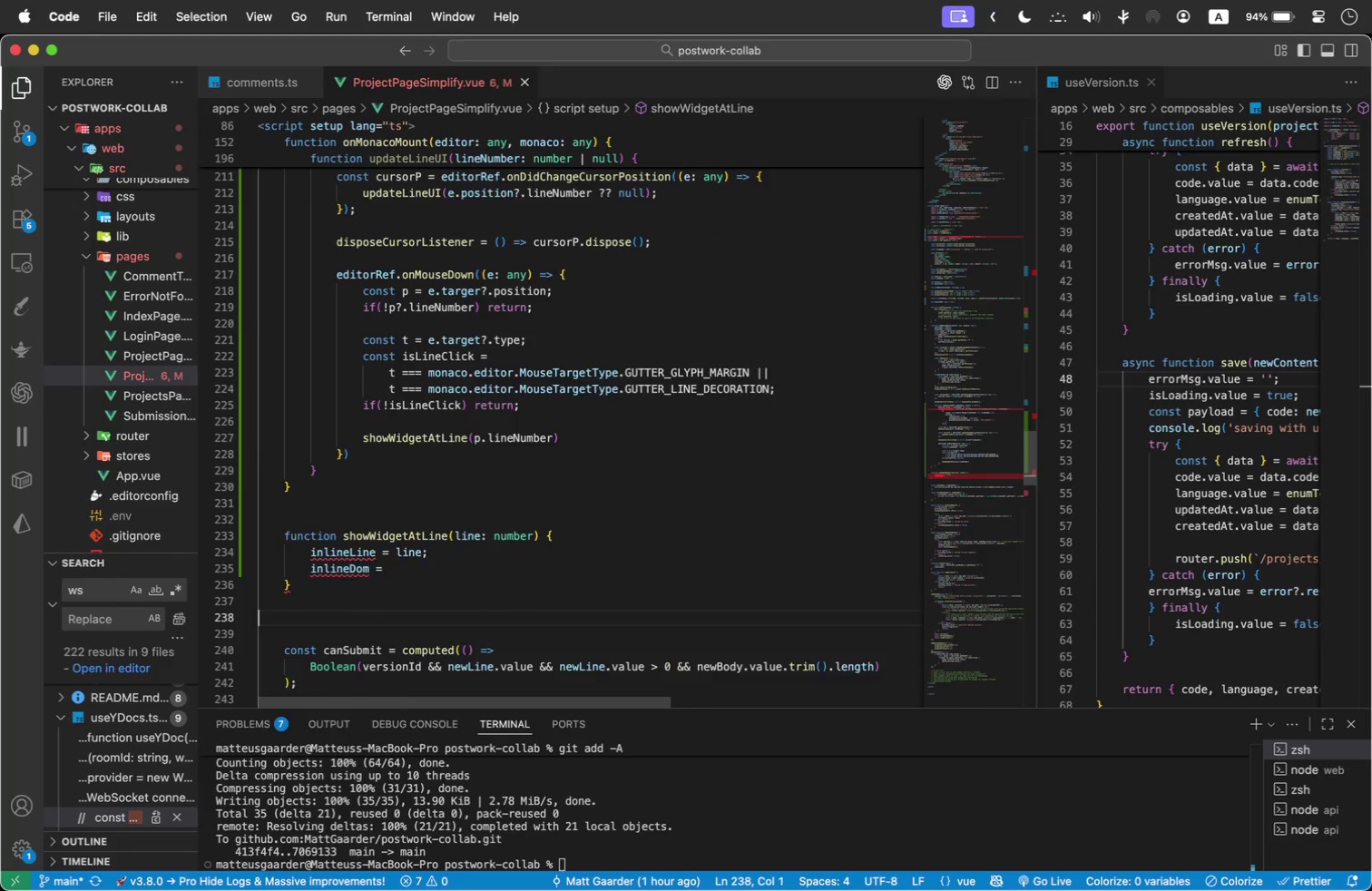 
key(ArrowDown)
 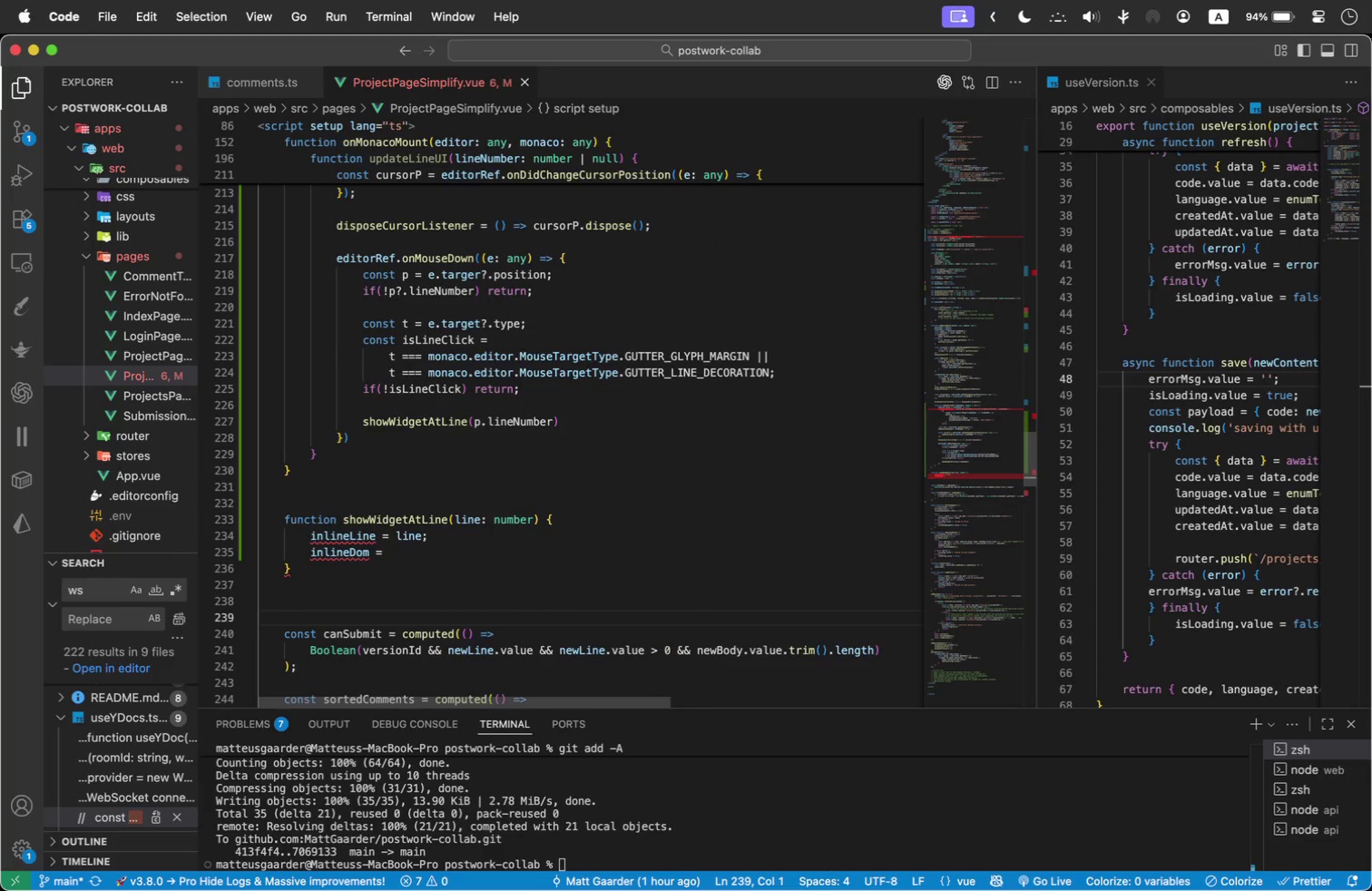 
key(ArrowUp)
 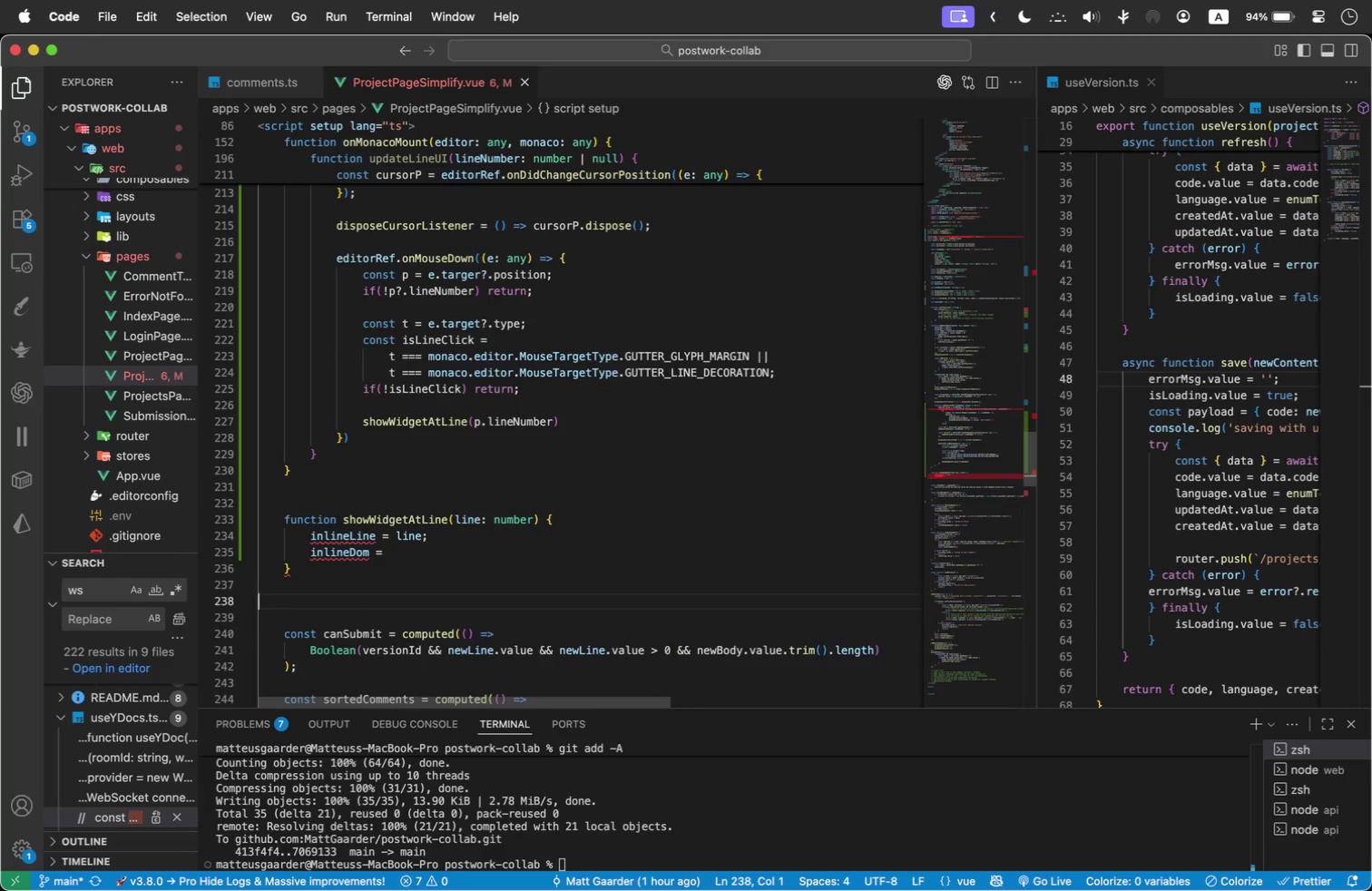 
key(Tab)
type(function made)
key(Backspace)
key(Backspace)
type(keDom)
 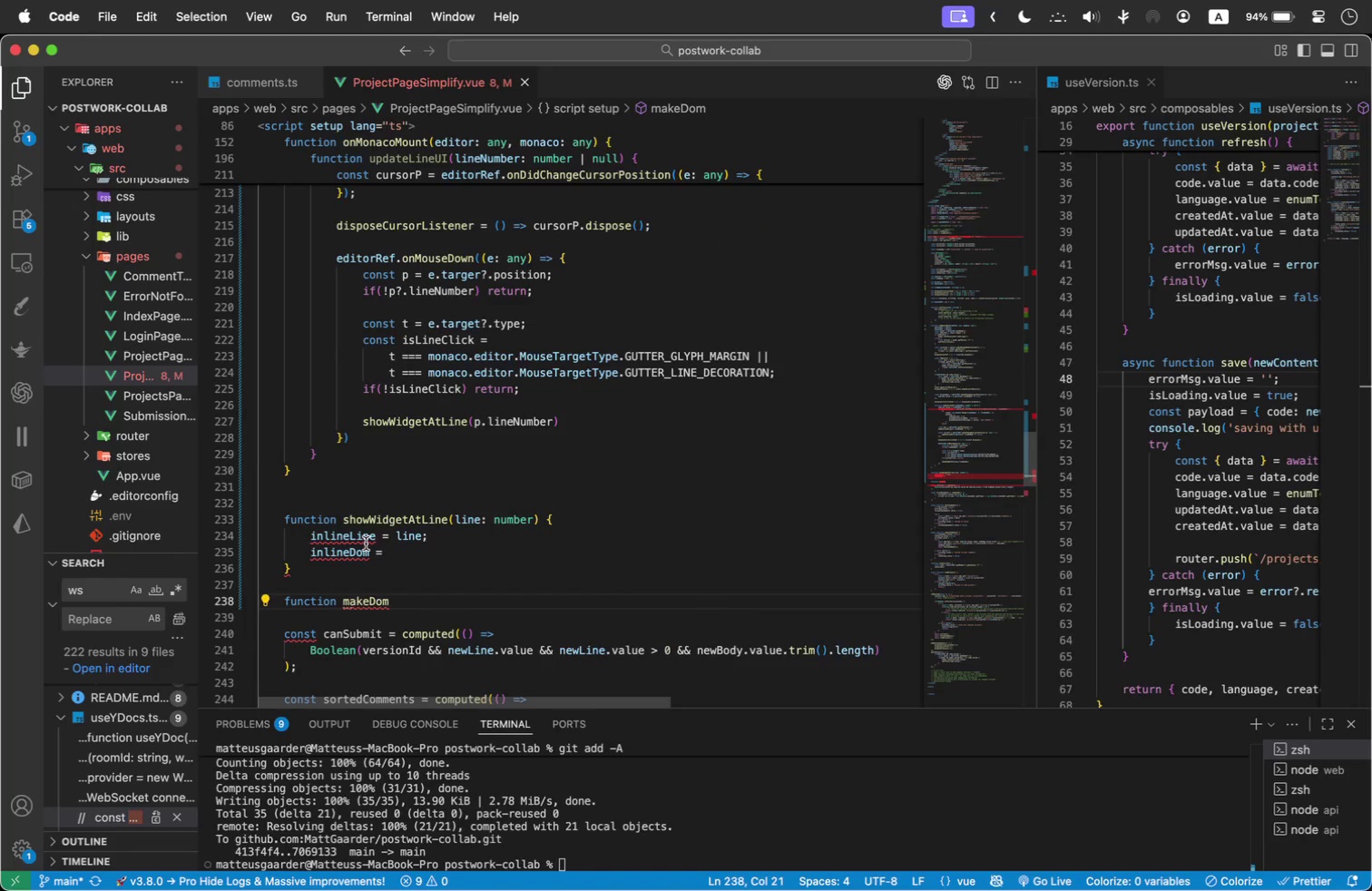 
scroll: coordinate [423, 475], scroll_direction: down, amount: 2.0
 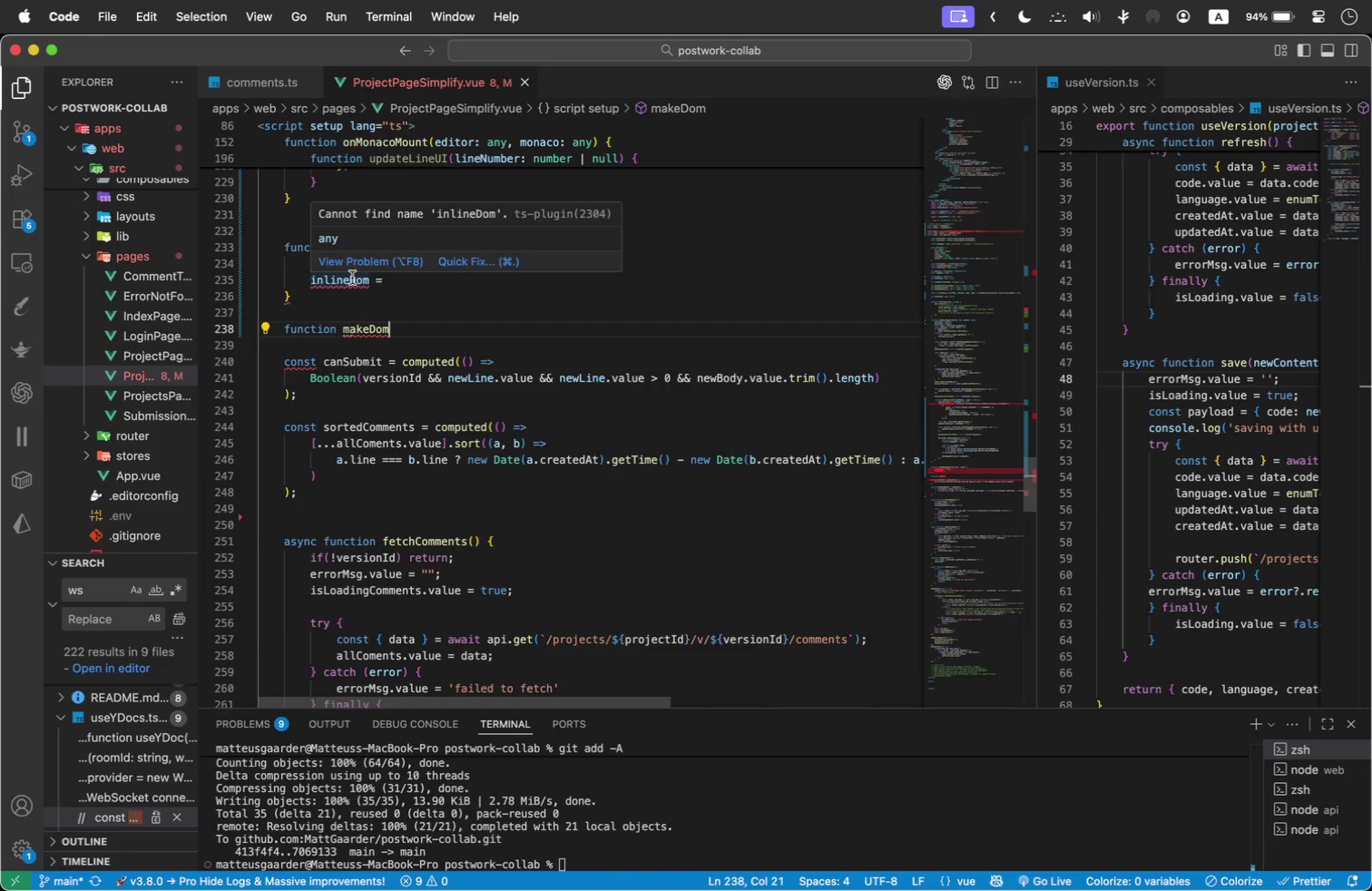 
left_click([426, 277])
 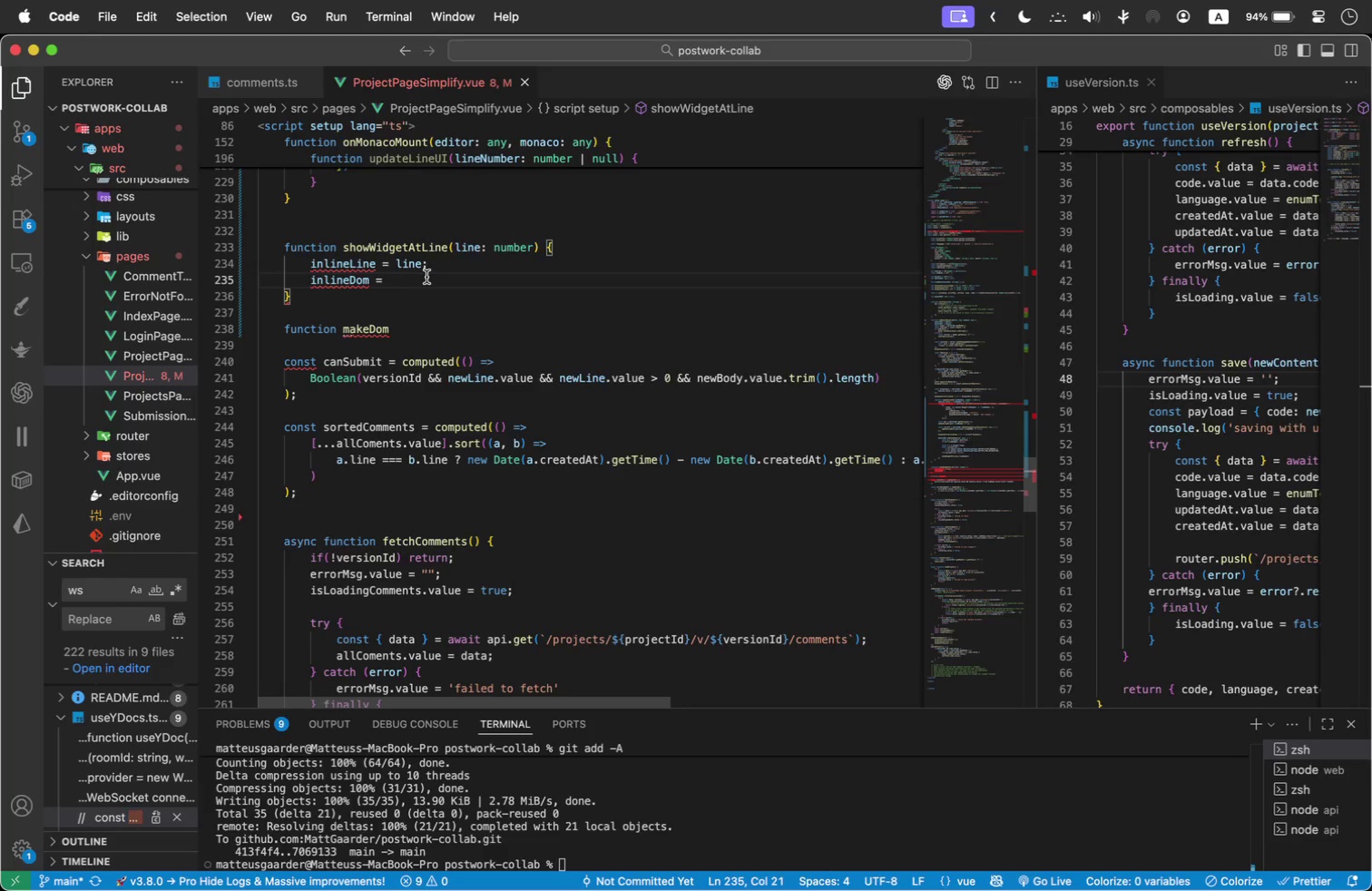 
type(makeDom()
 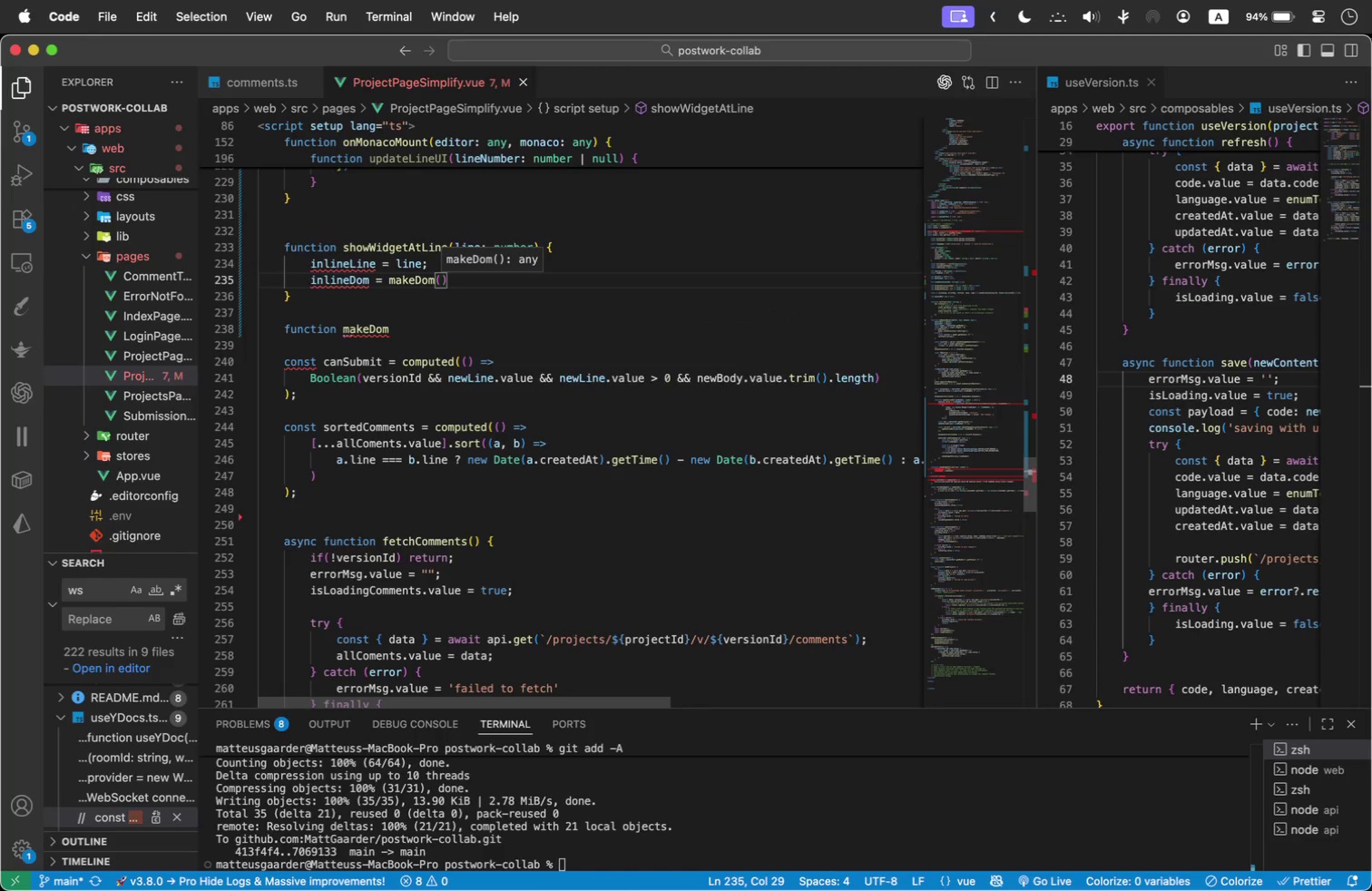 
type(line)
key(Backspace)
key(Backspace)
key(Backspace)
key(Backspace)
type(inlineDom)
 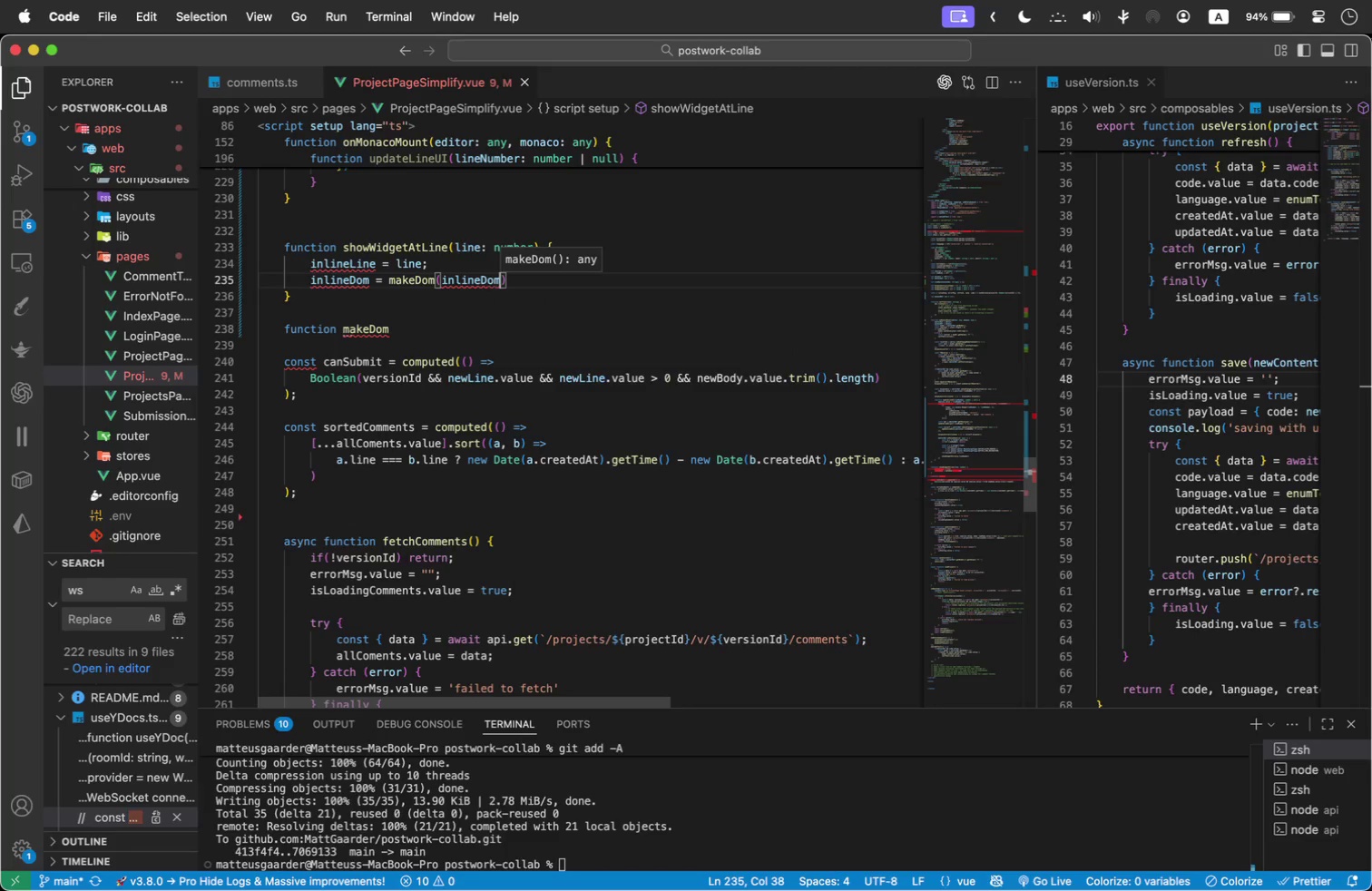 
key(Backspace)
key(Backspace)
key(Backspace)
key(Backspace)
key(Backspace)
type(neLine)
 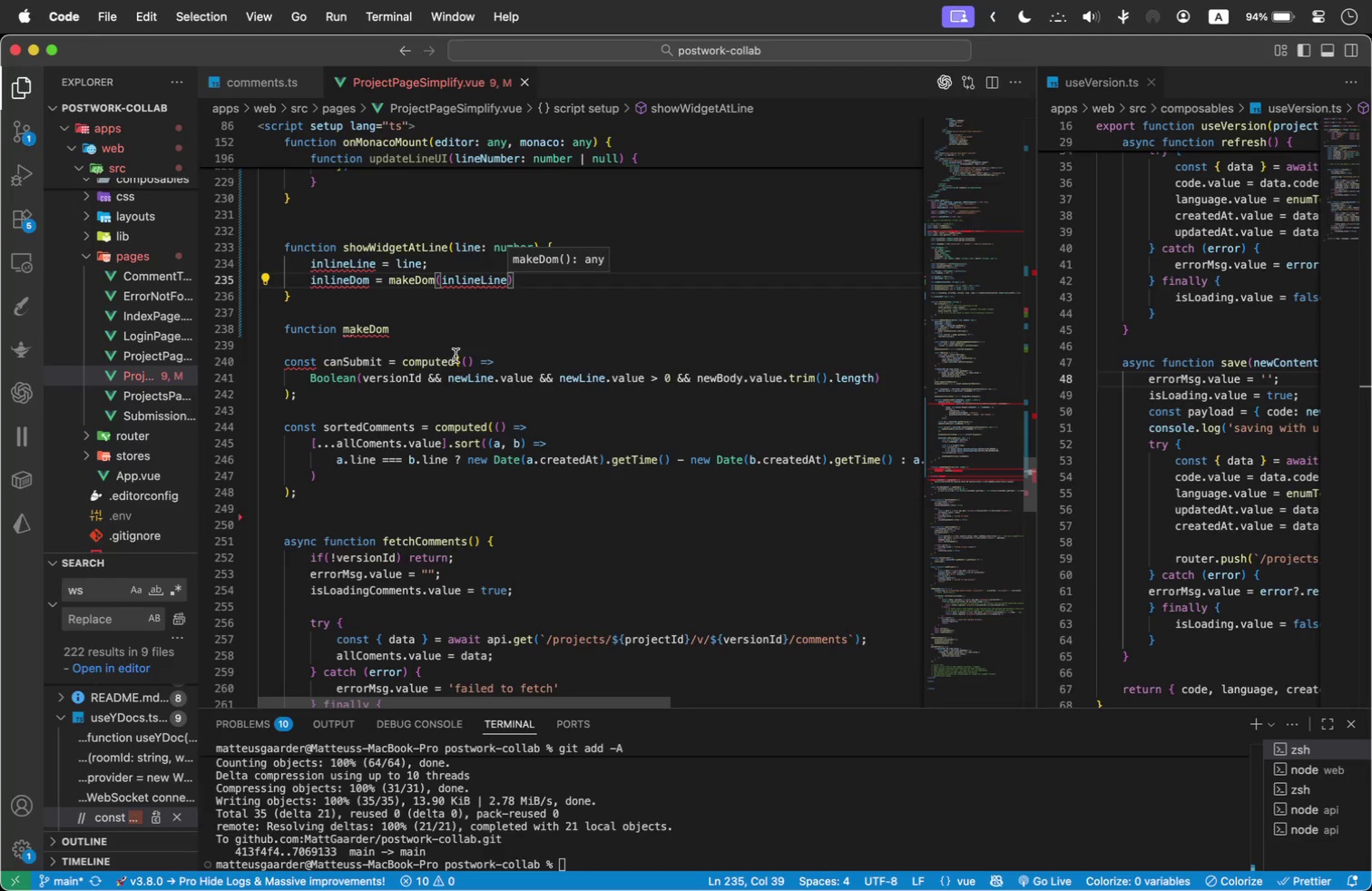 
left_click([469, 357])
 